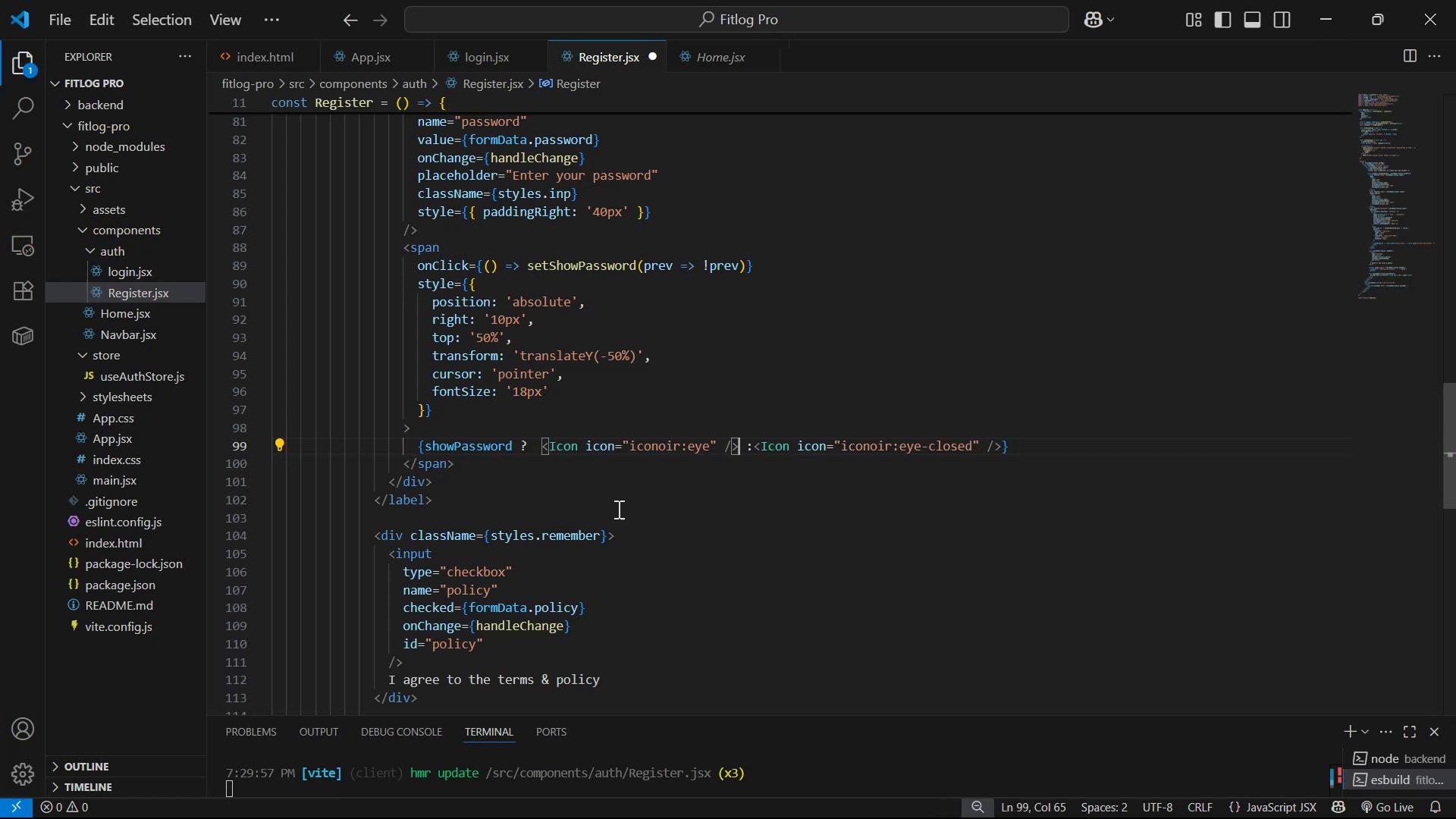 
key(Control+S)
 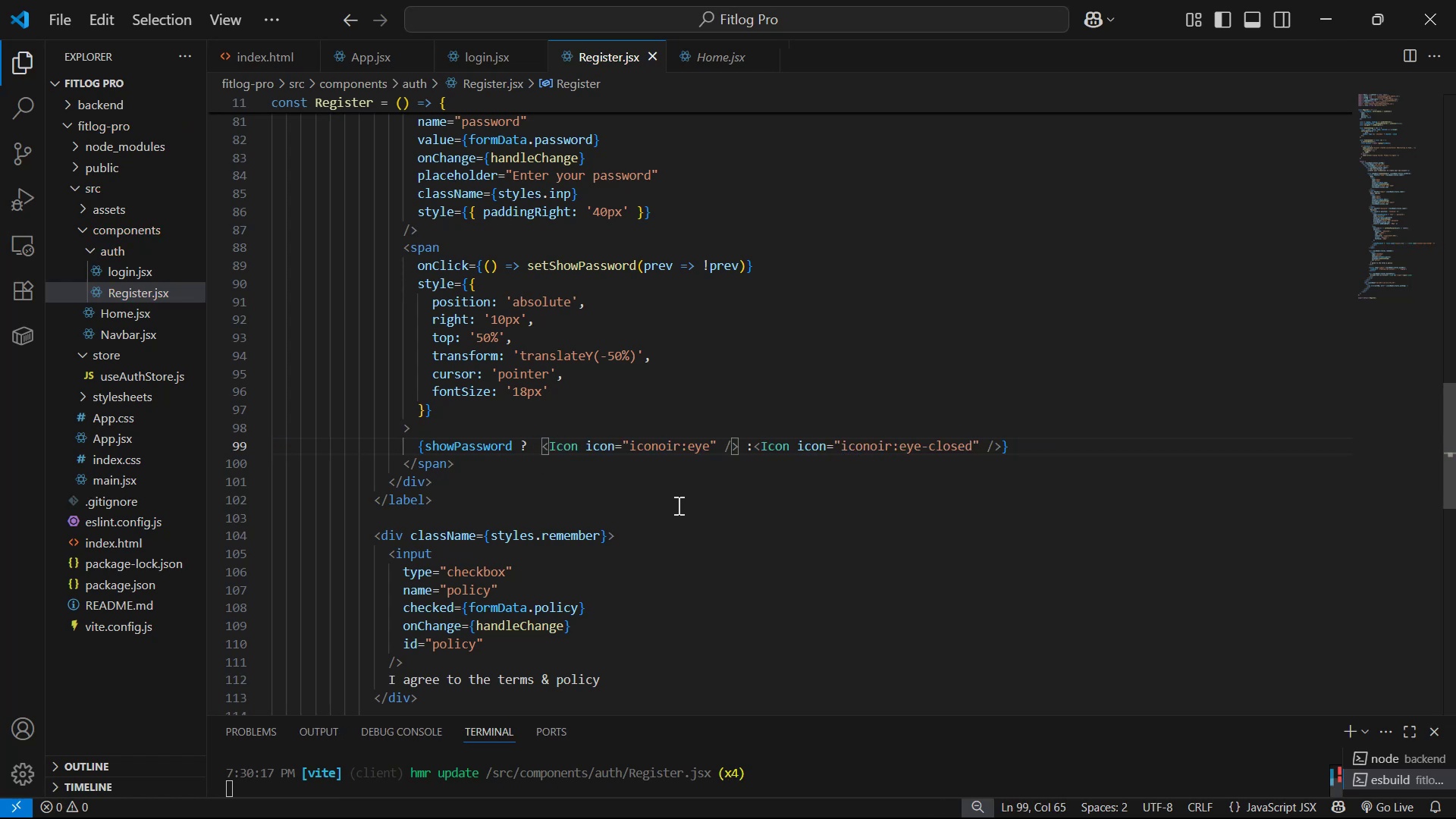 
key(Alt+AltLeft)
 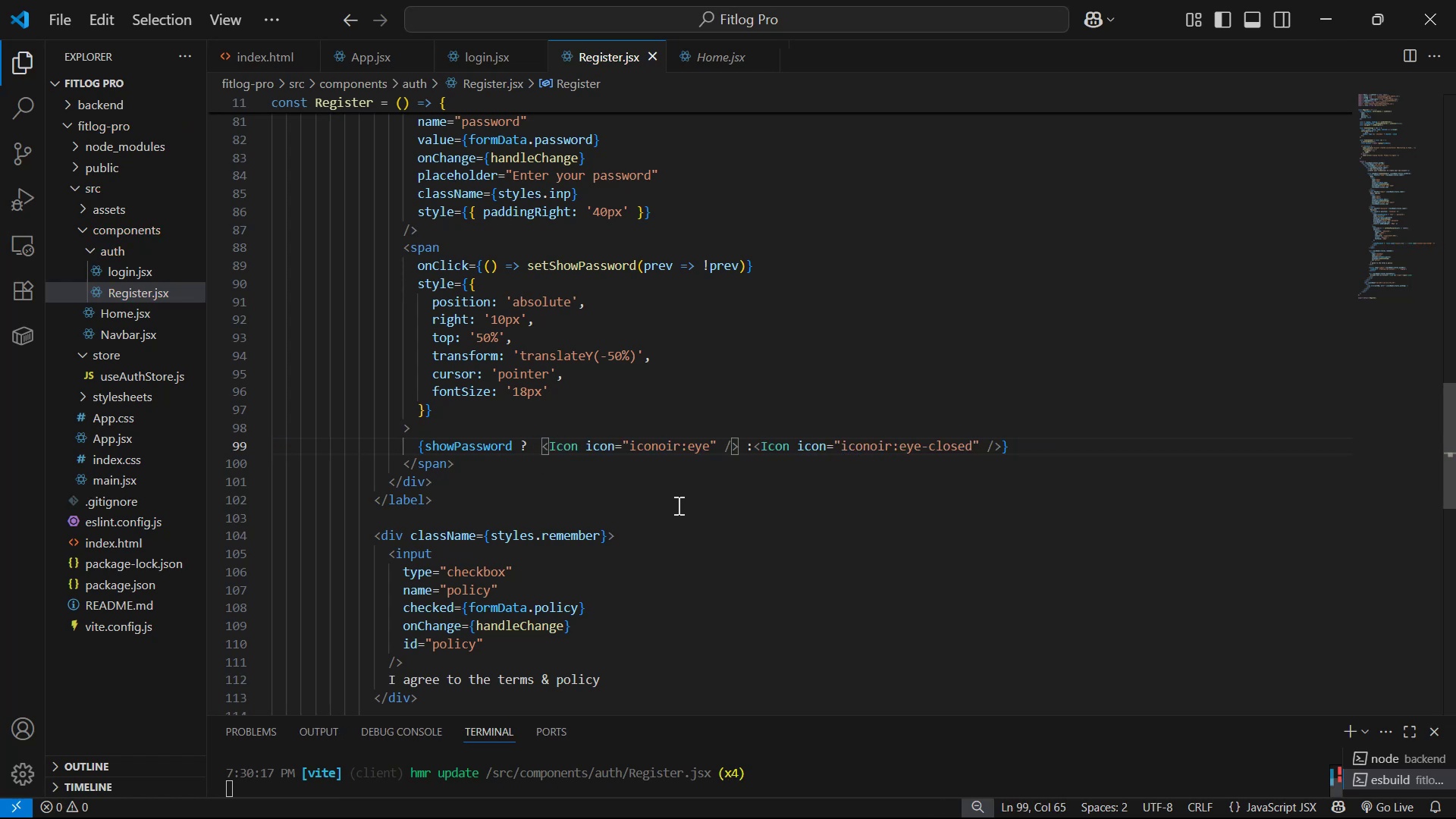 
key(Alt+Tab)
 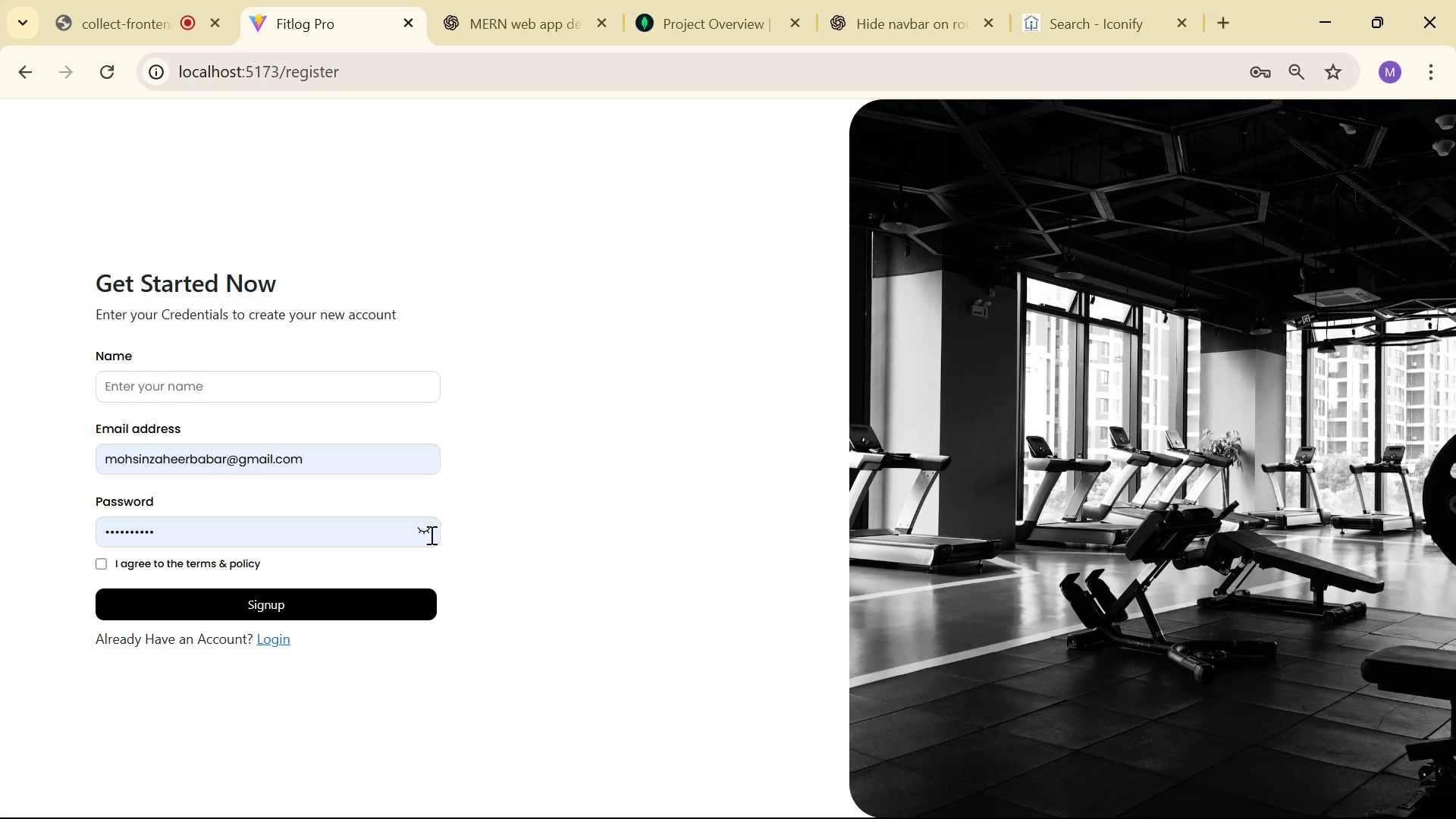 
left_click([423, 531])
 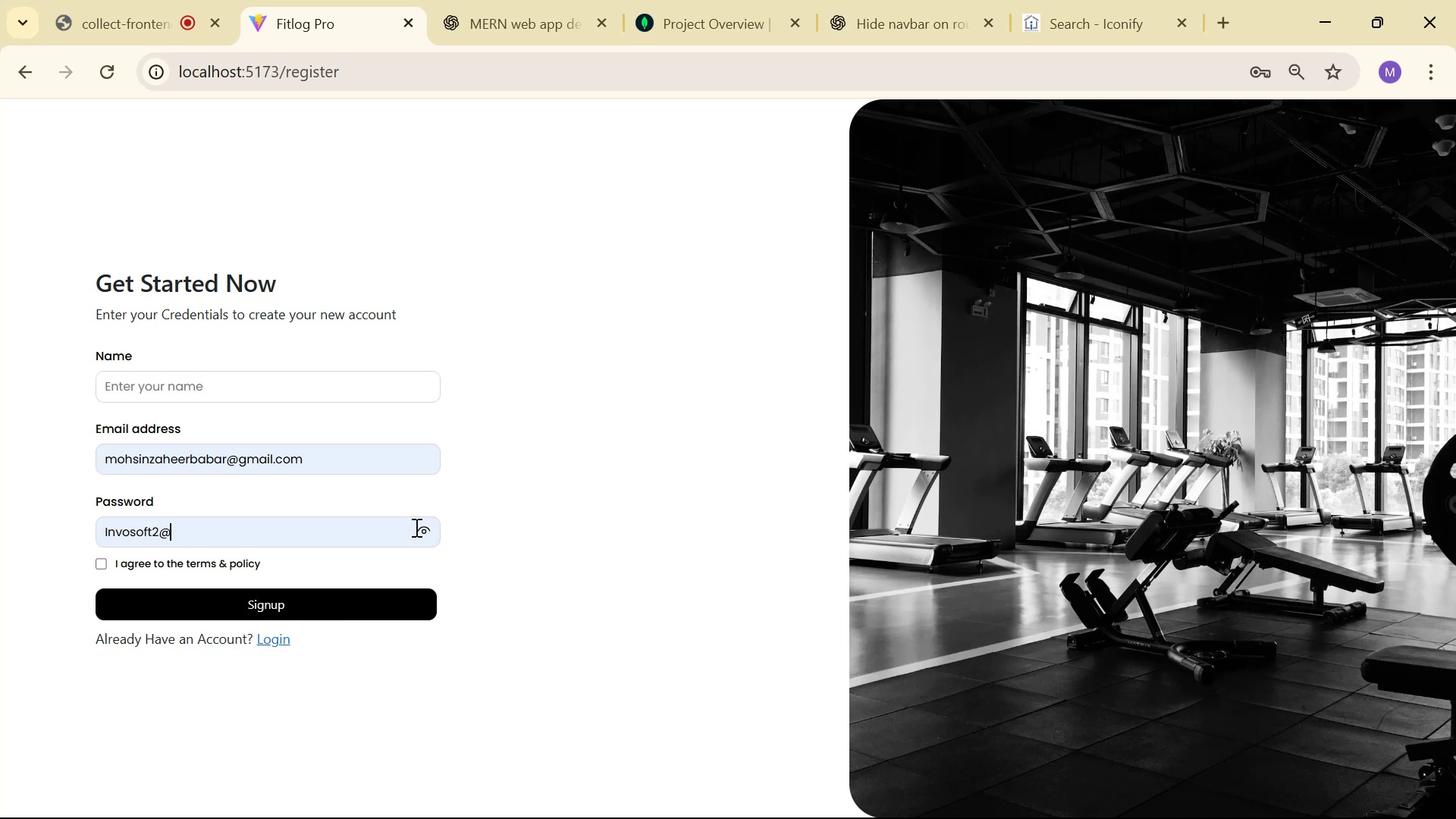 
double_click([426, 533])
 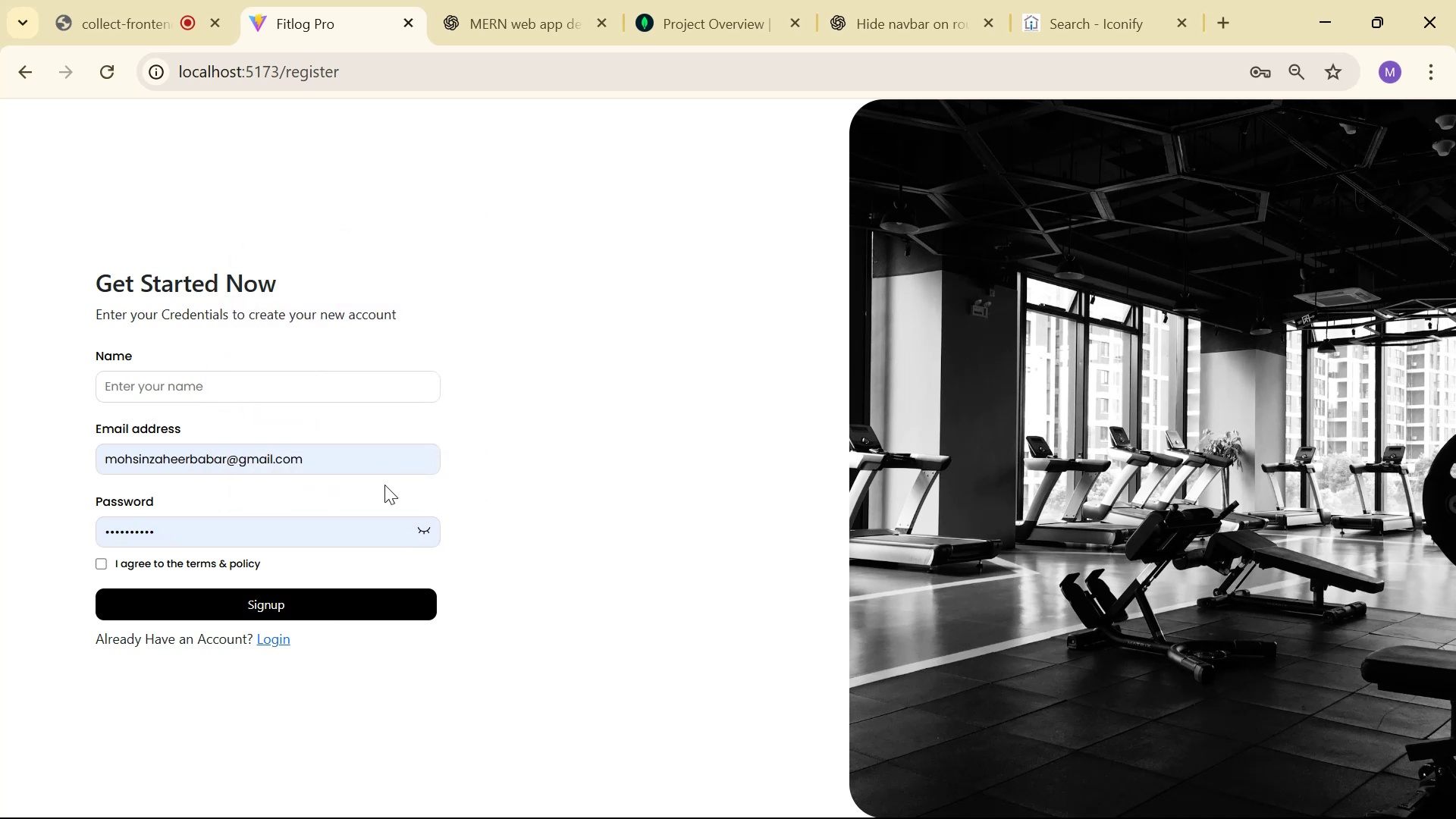 
left_click([382, 474])
 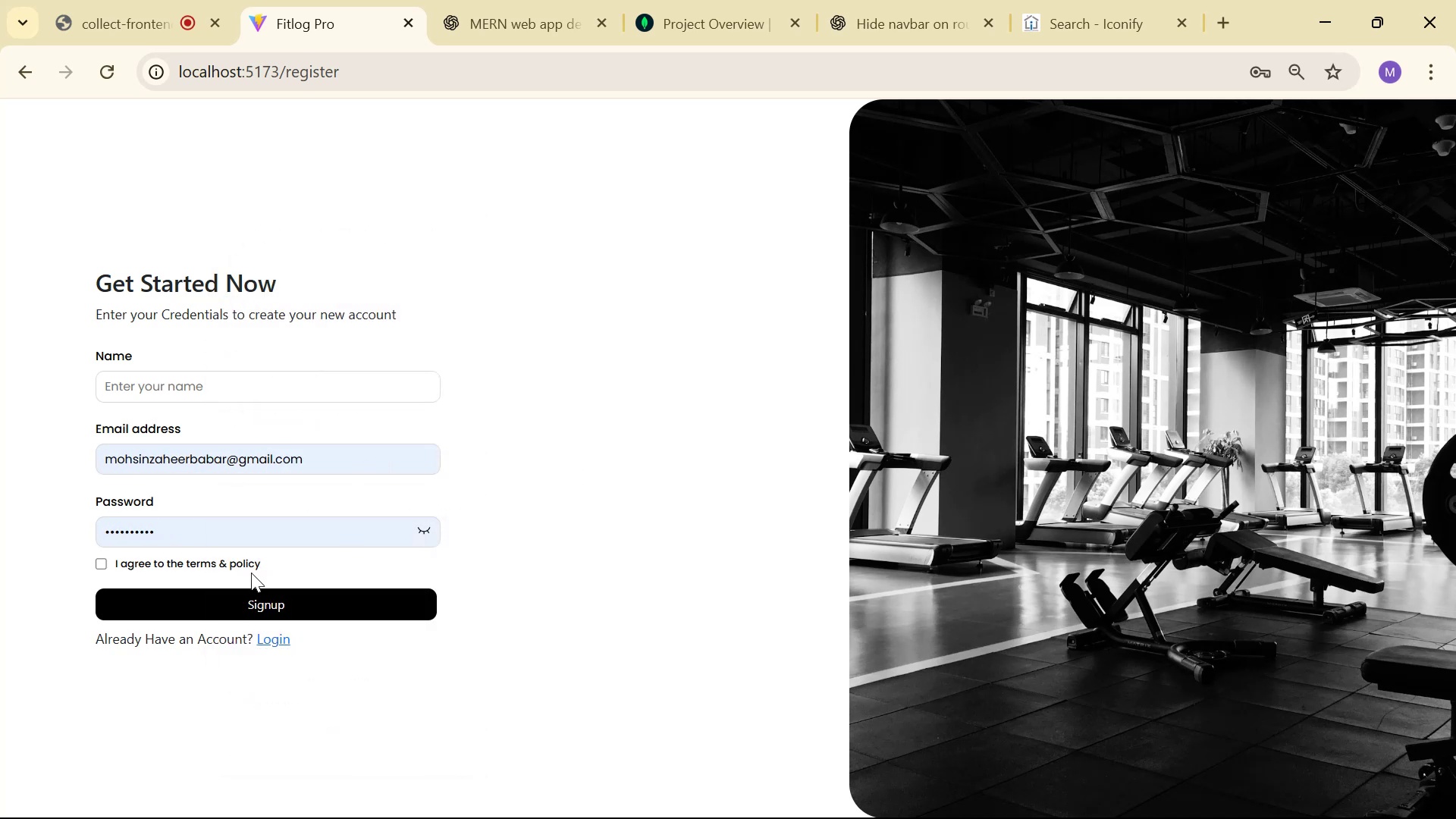 
left_click([180, 566])
 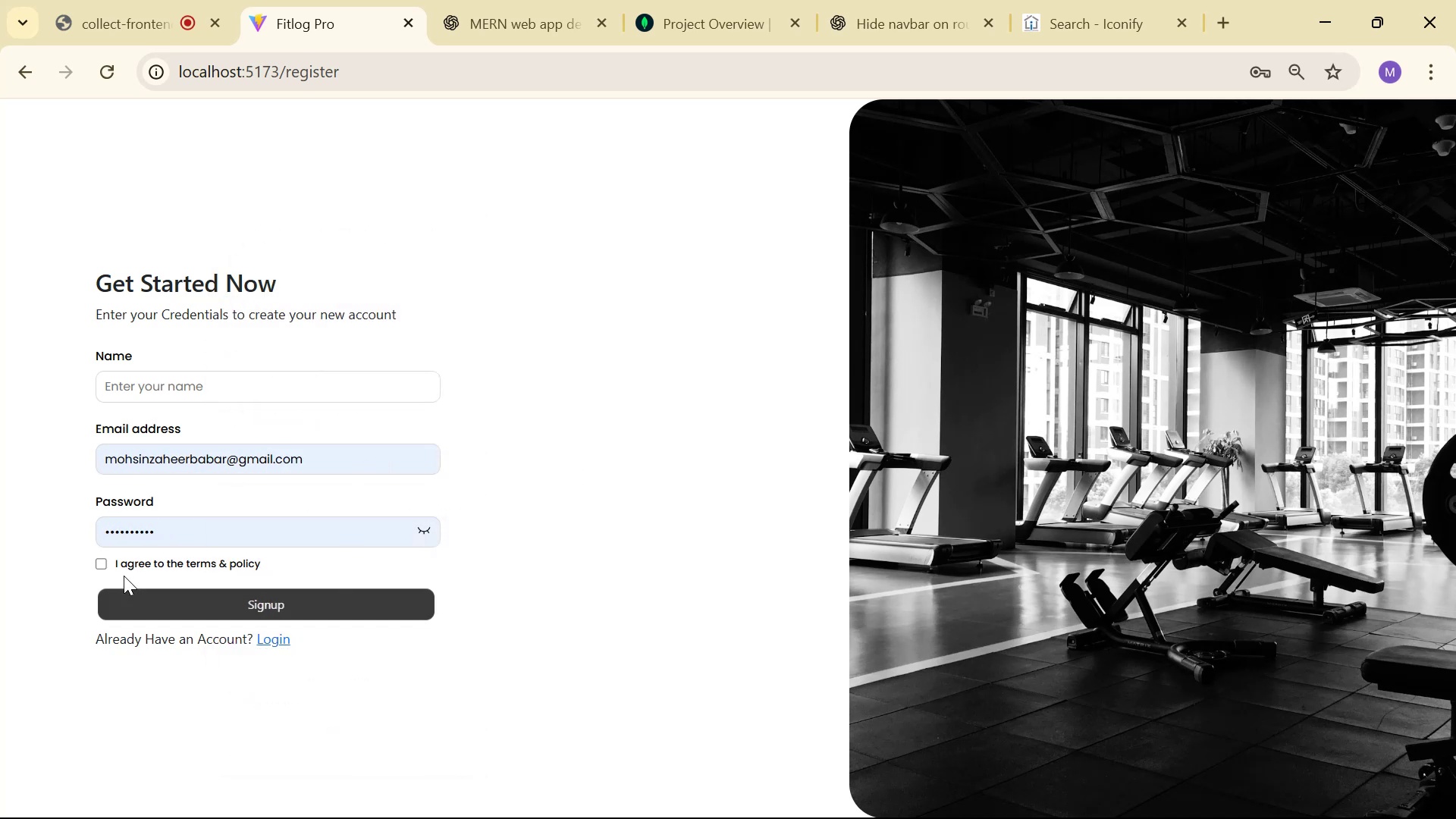 
left_click([101, 565])
 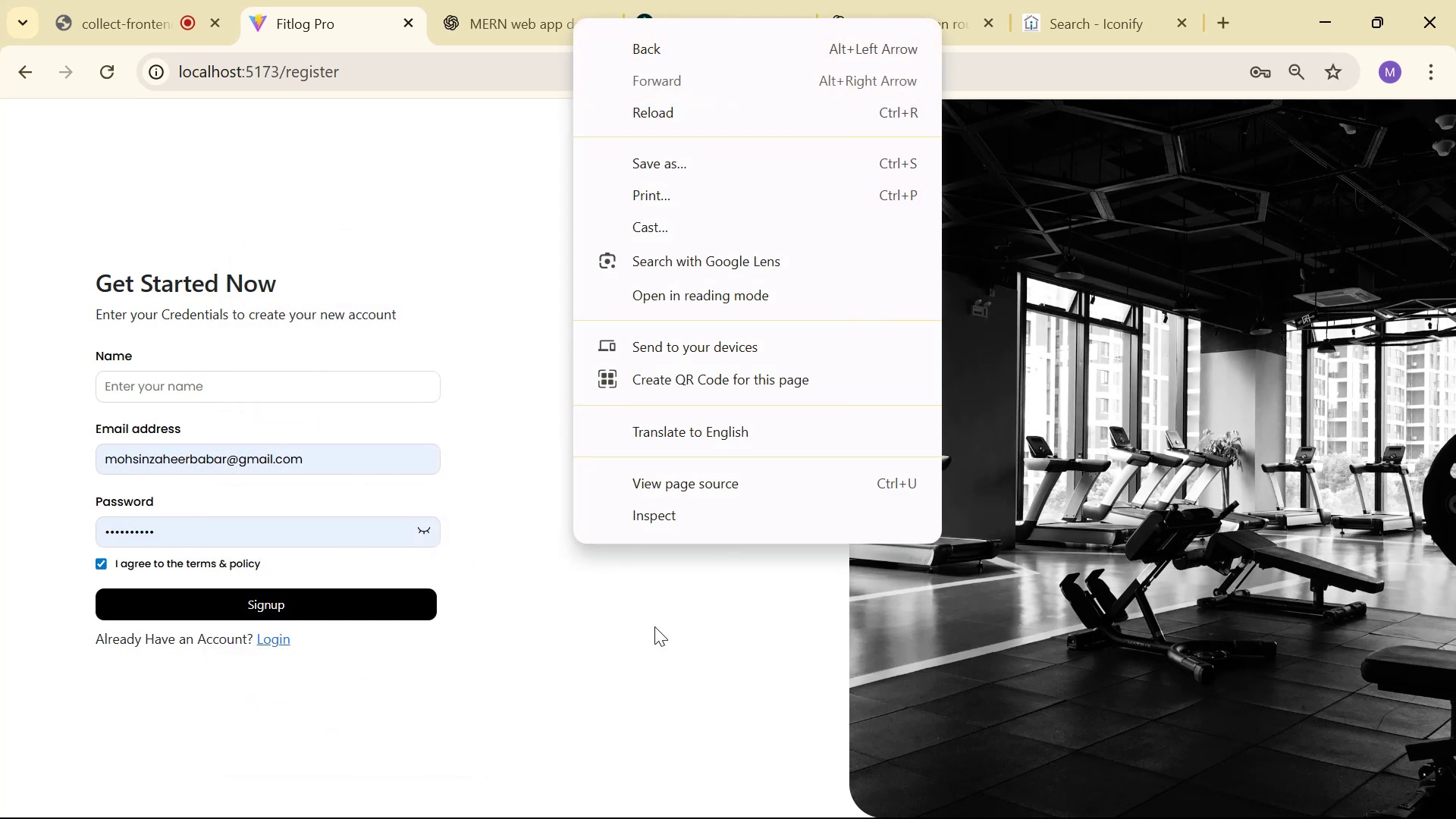 
left_click([680, 504])
 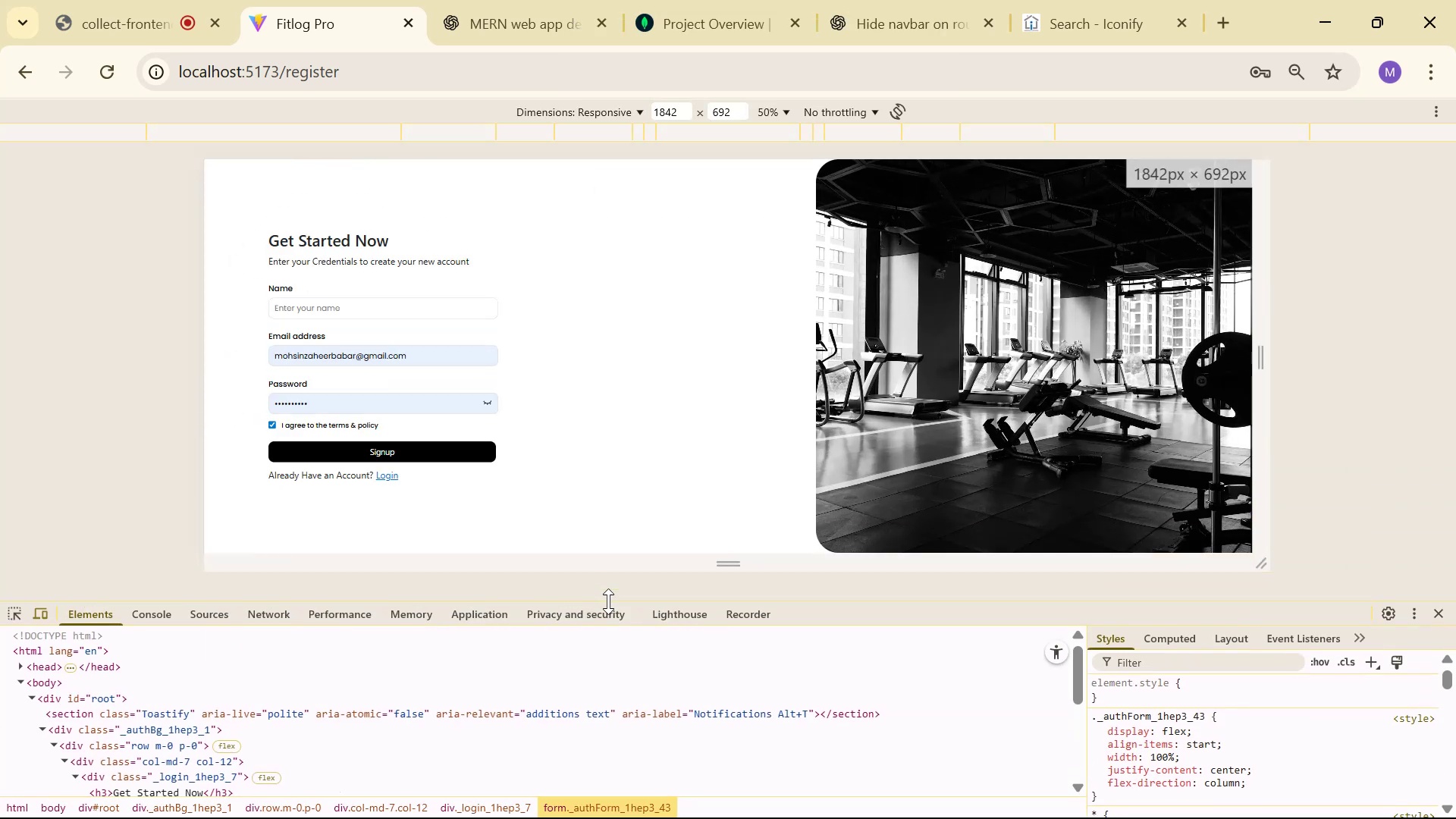 
left_click([152, 616])
 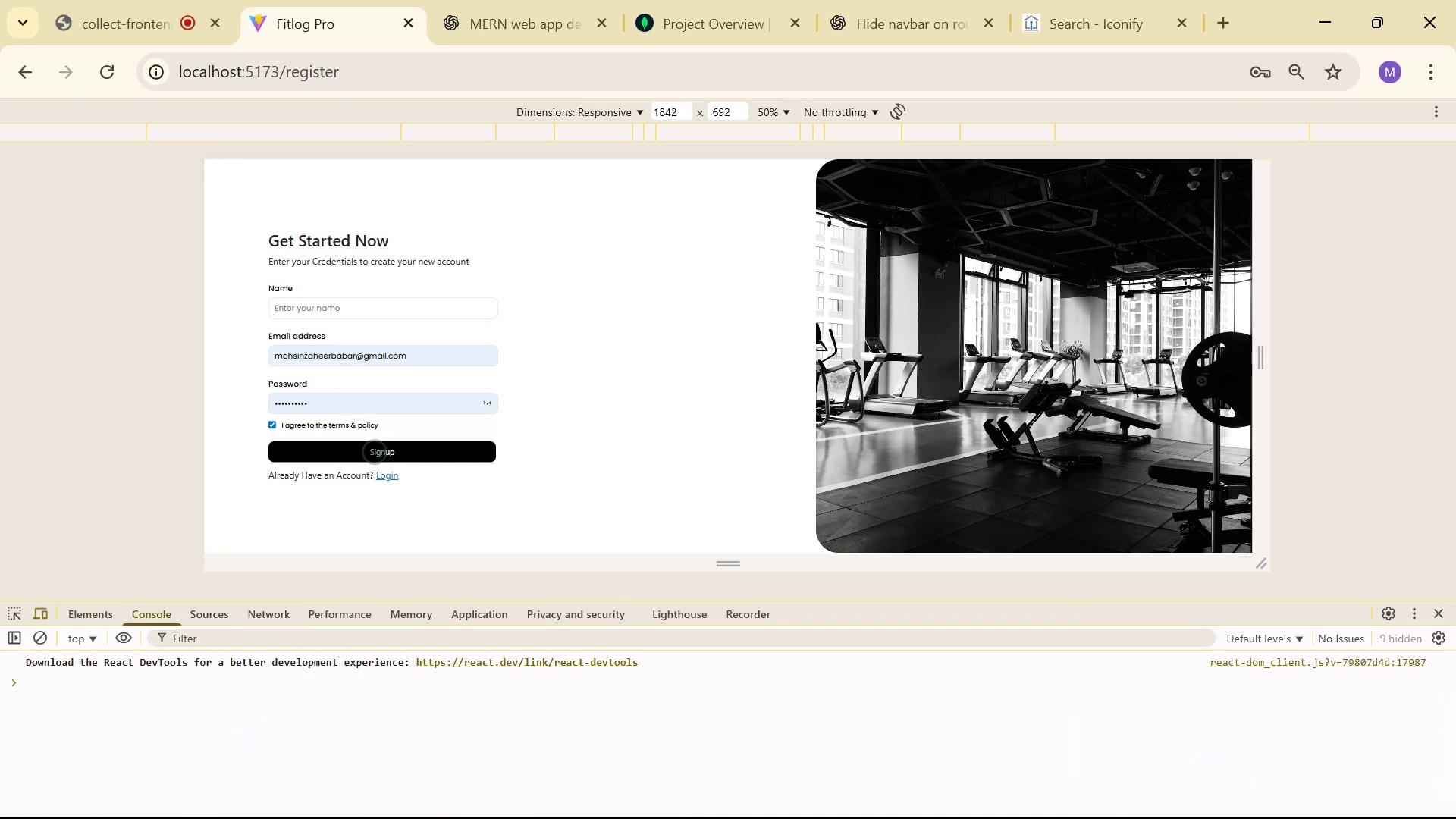 
left_click([376, 312])
 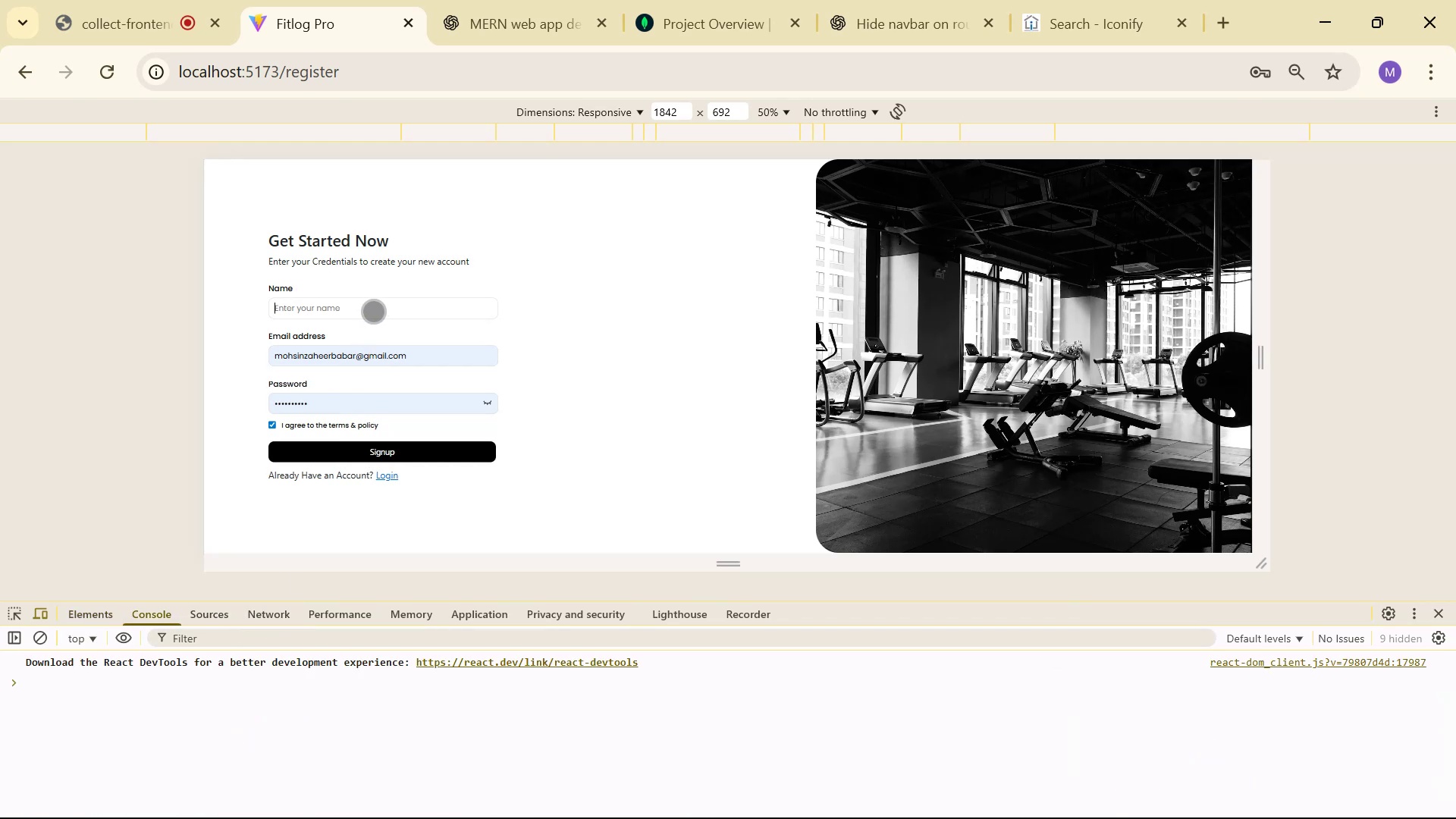 
type(moshin)
 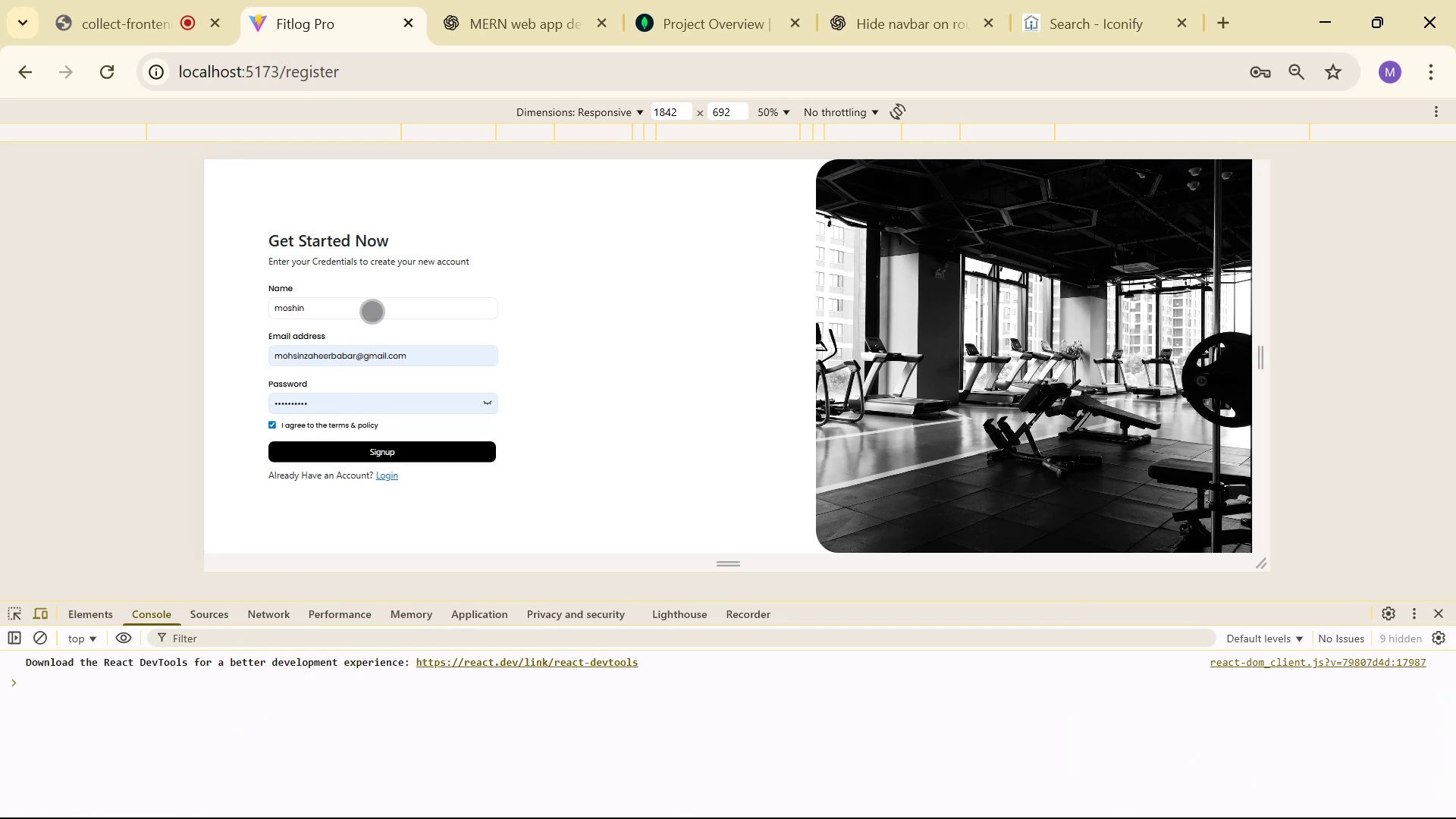 
hold_key(key=ArrowLeft, duration=0.6)
 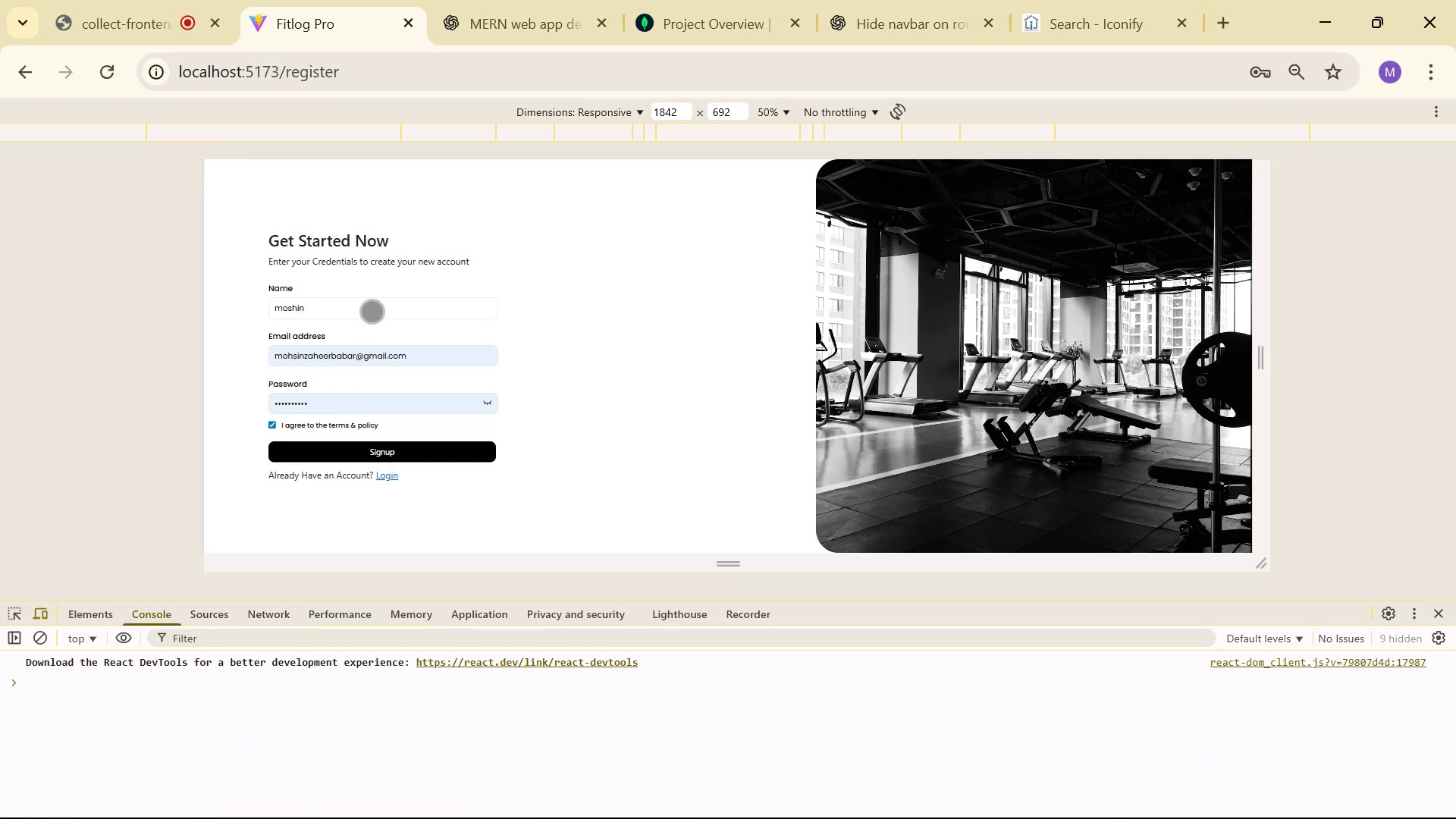 
key(ArrowLeft)
 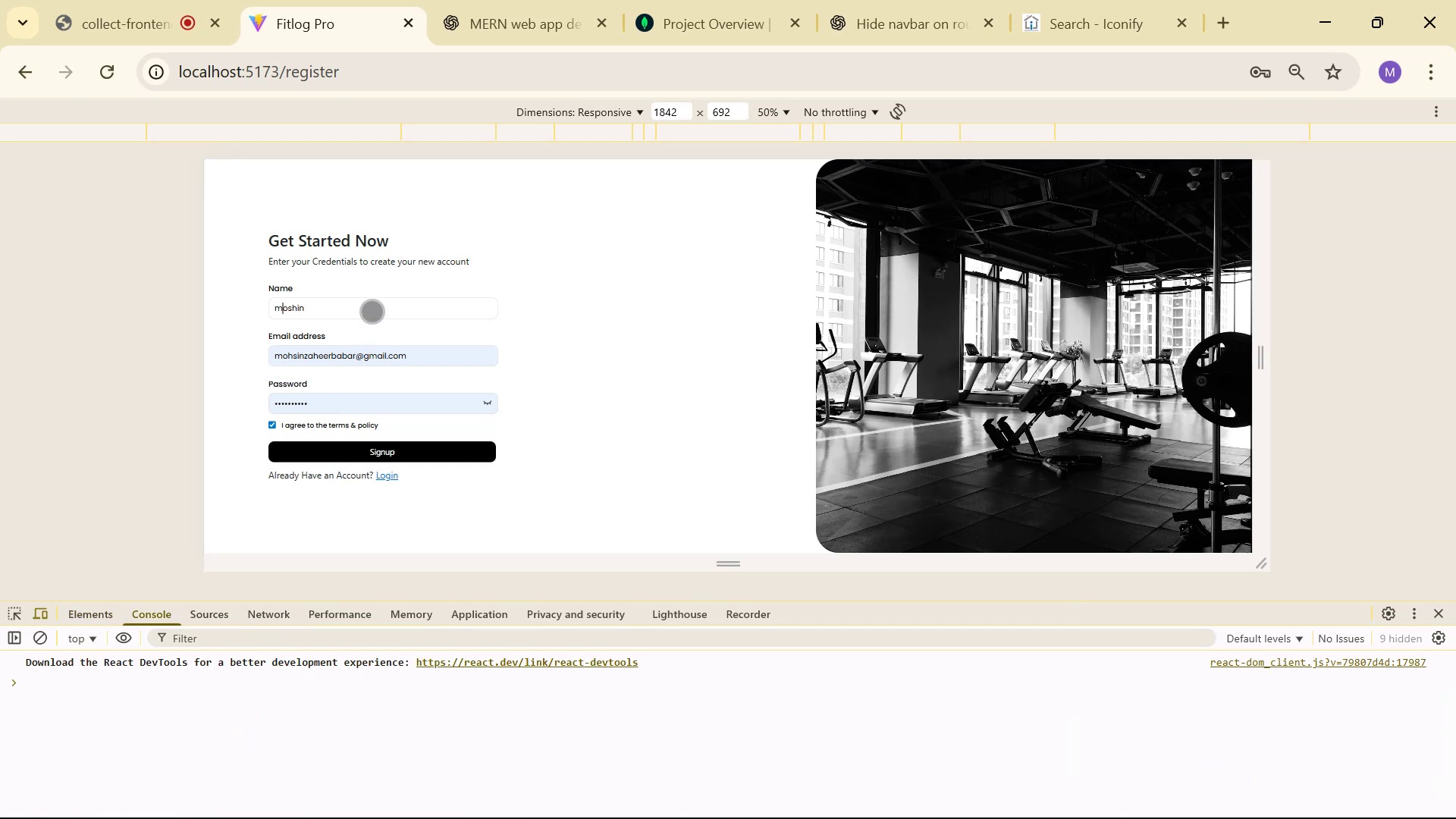 
key(Backspace)
 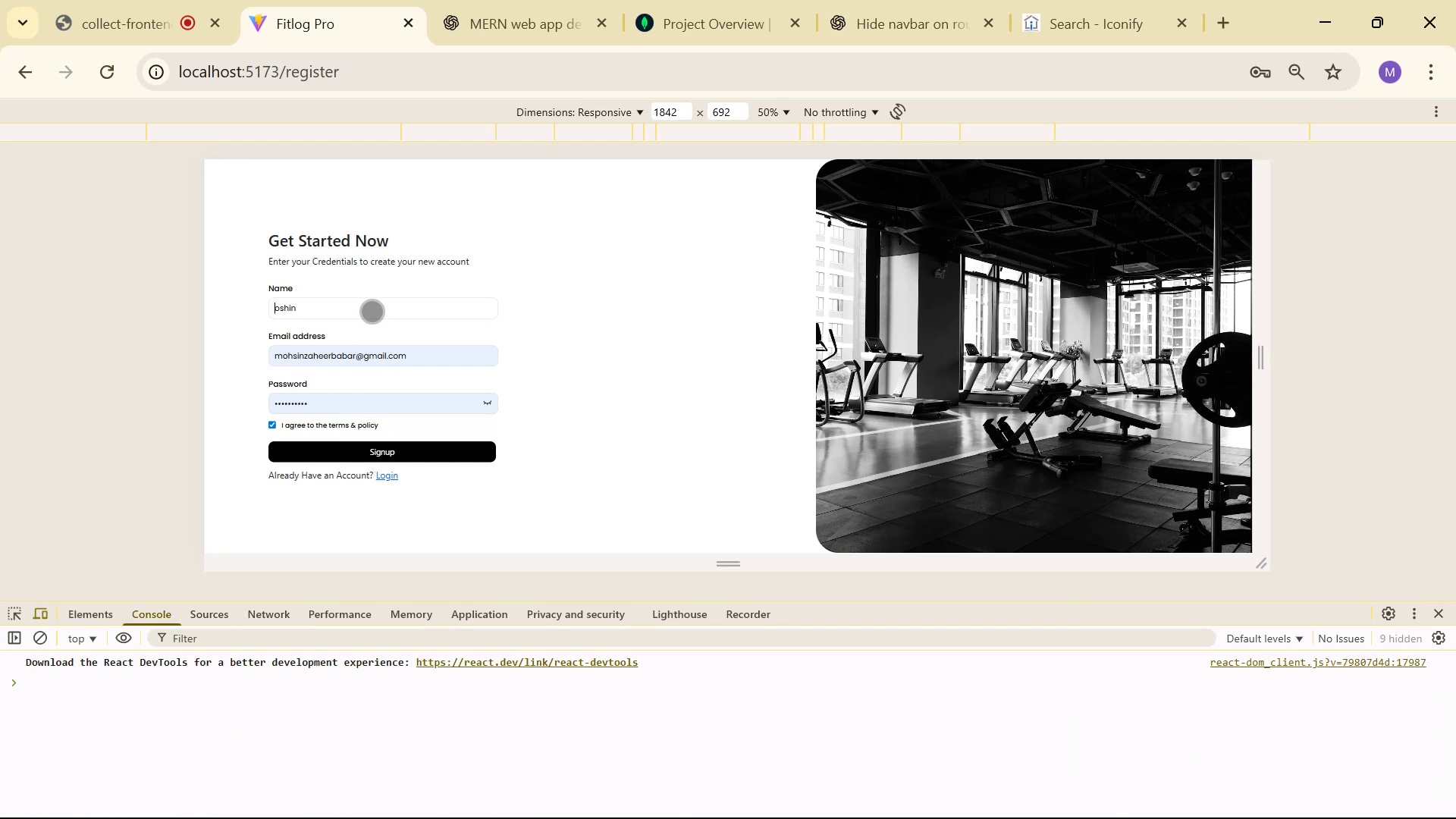 
key(Shift+M)
 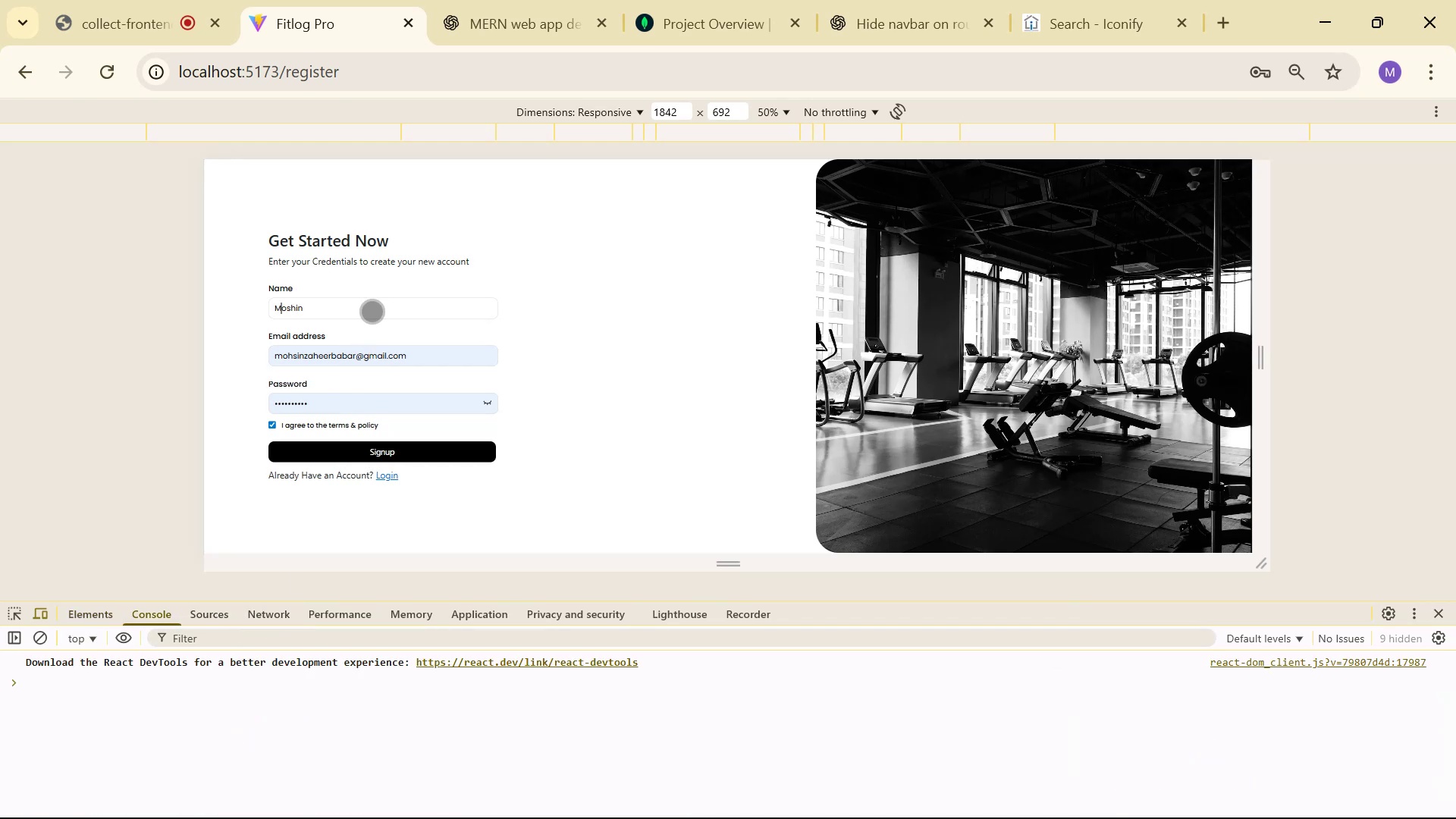 
hold_key(key=ArrowDown, duration=0.44)
 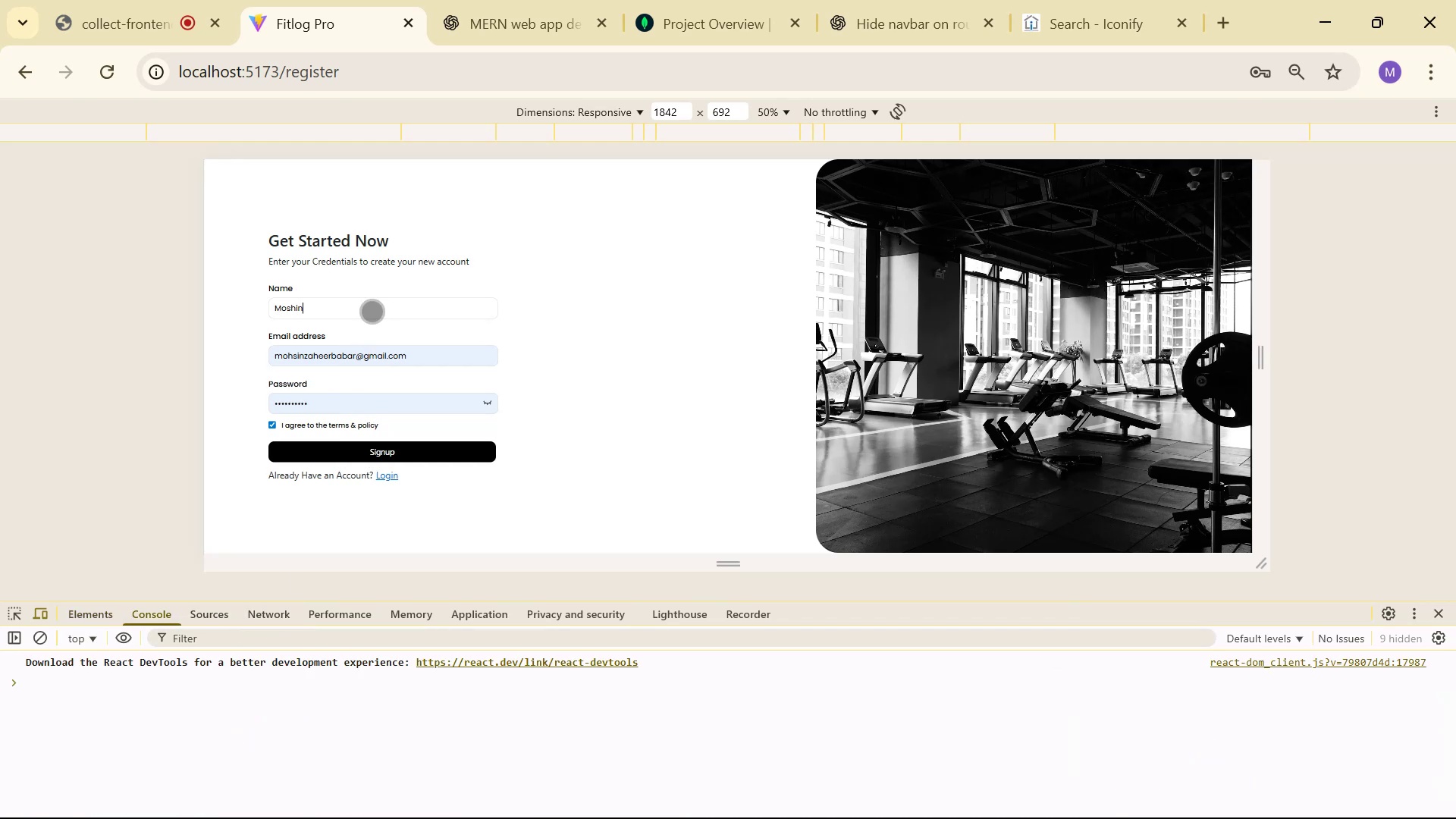 
key(ArrowRight)
 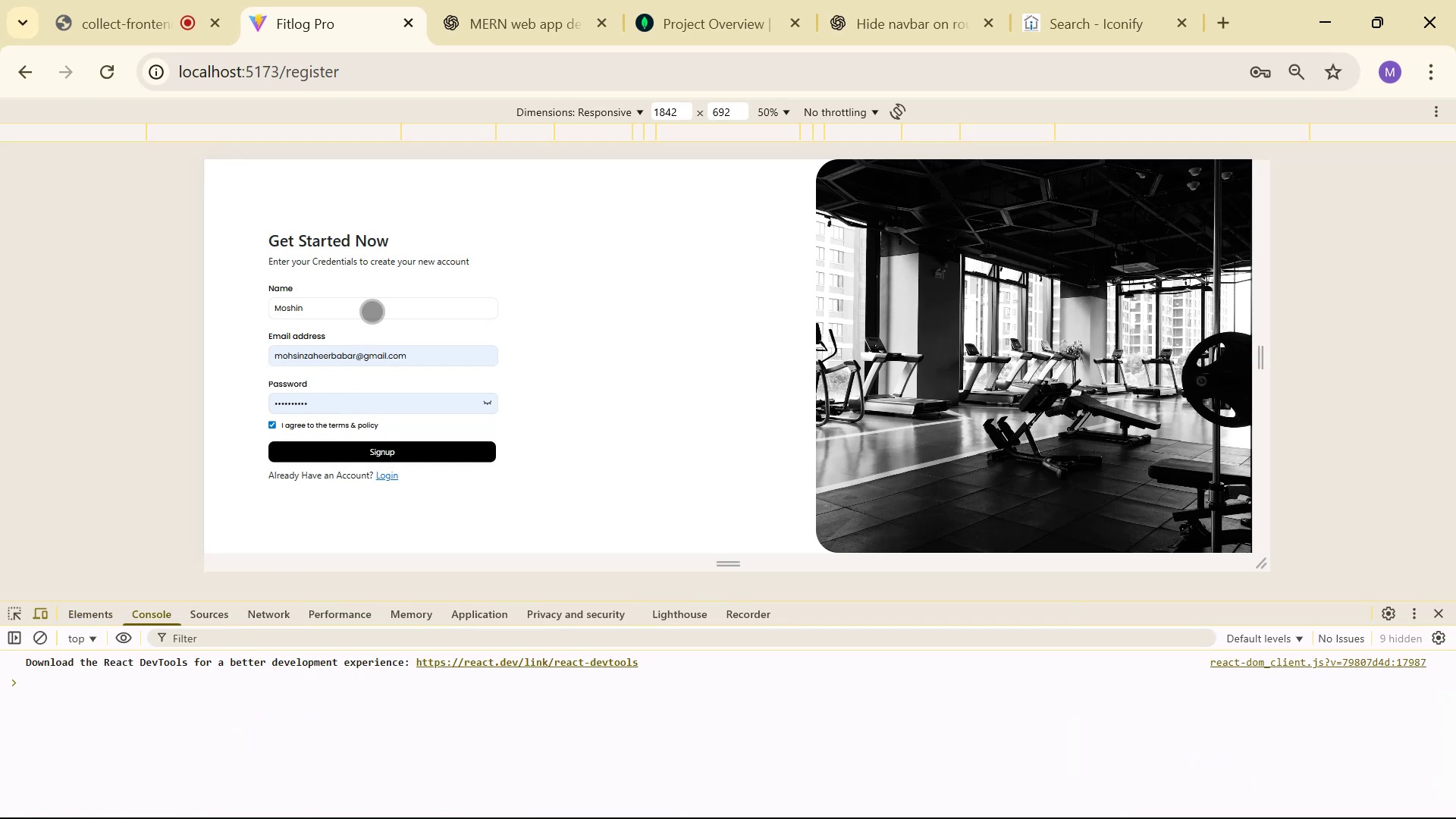 
type( Zaheer)
 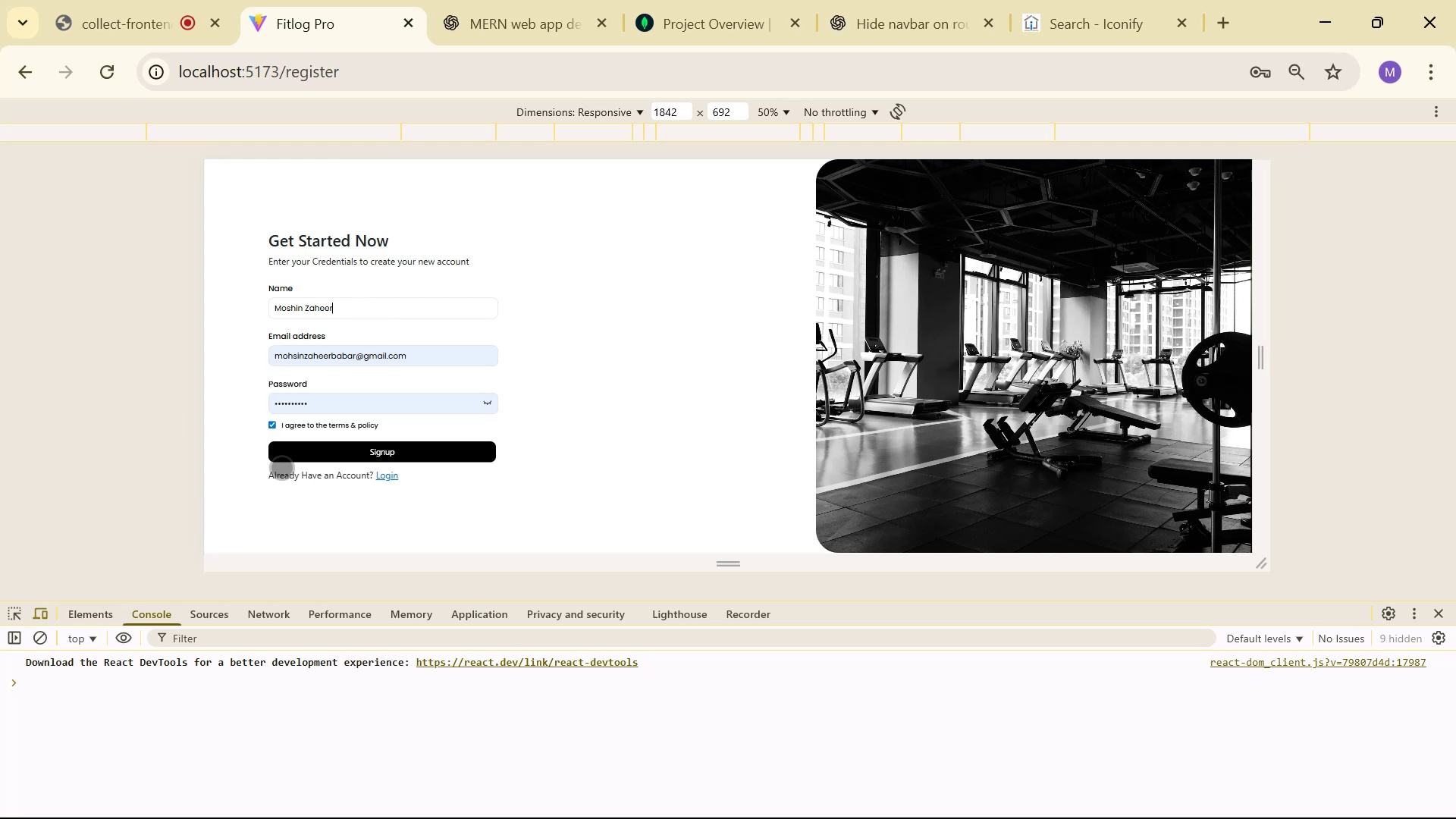 
left_click([341, 448])
 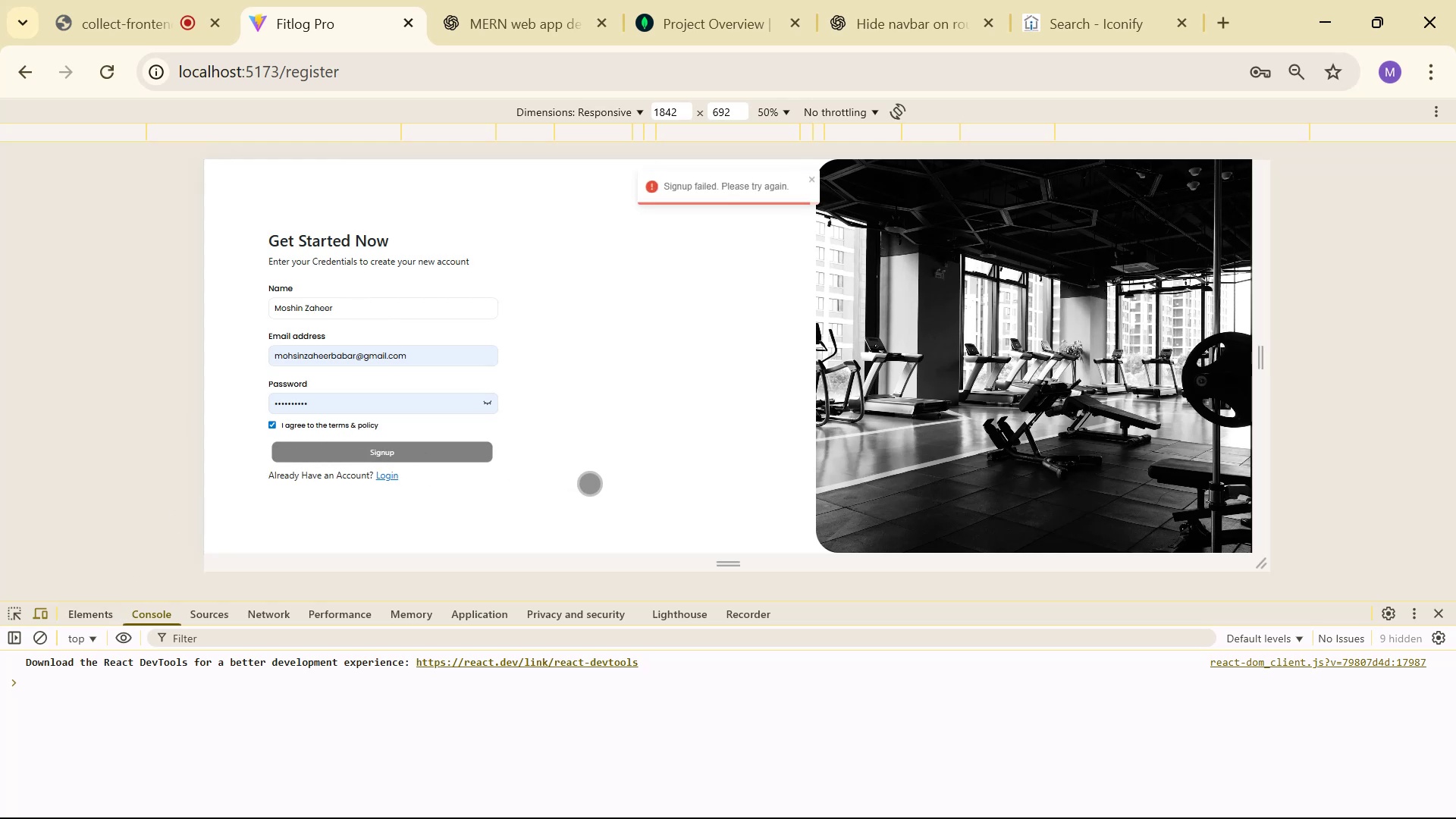 
key(Alt+Tab)
 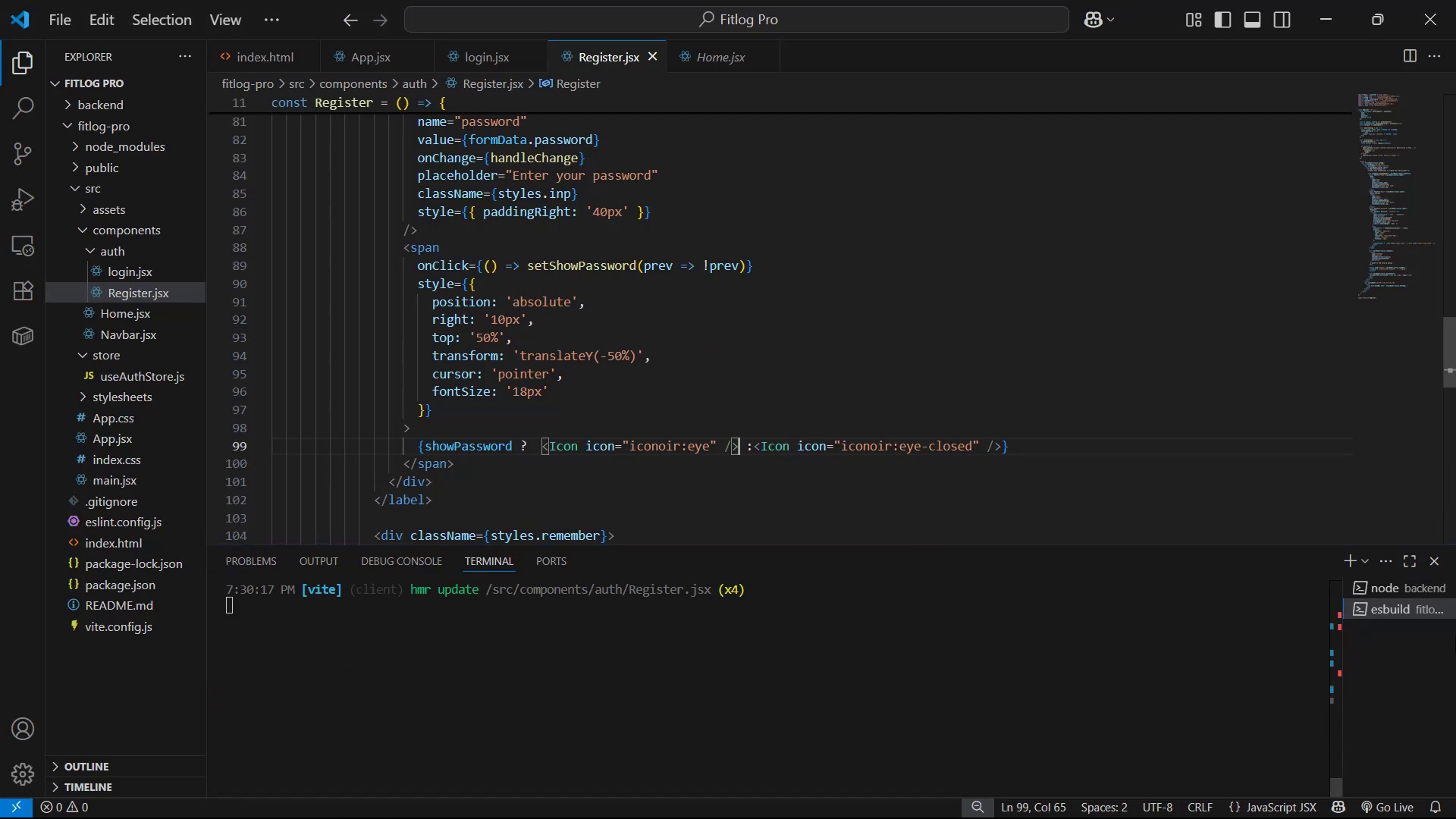 
scroll: coordinate [598, 662], scroll_direction: up, amount: 2.0
 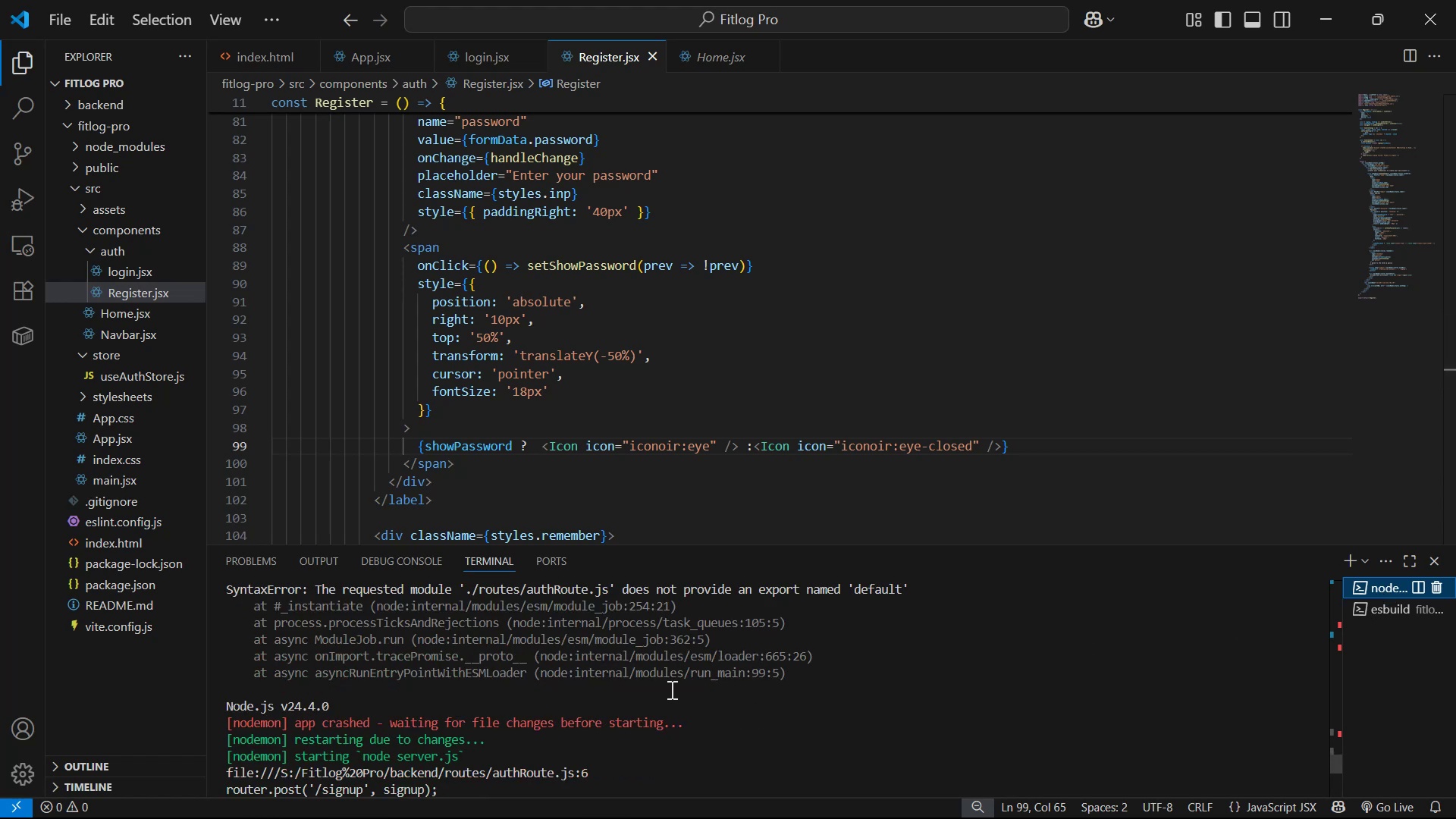 
scroll: coordinate [743, 703], scroll_direction: down, amount: 5.0
 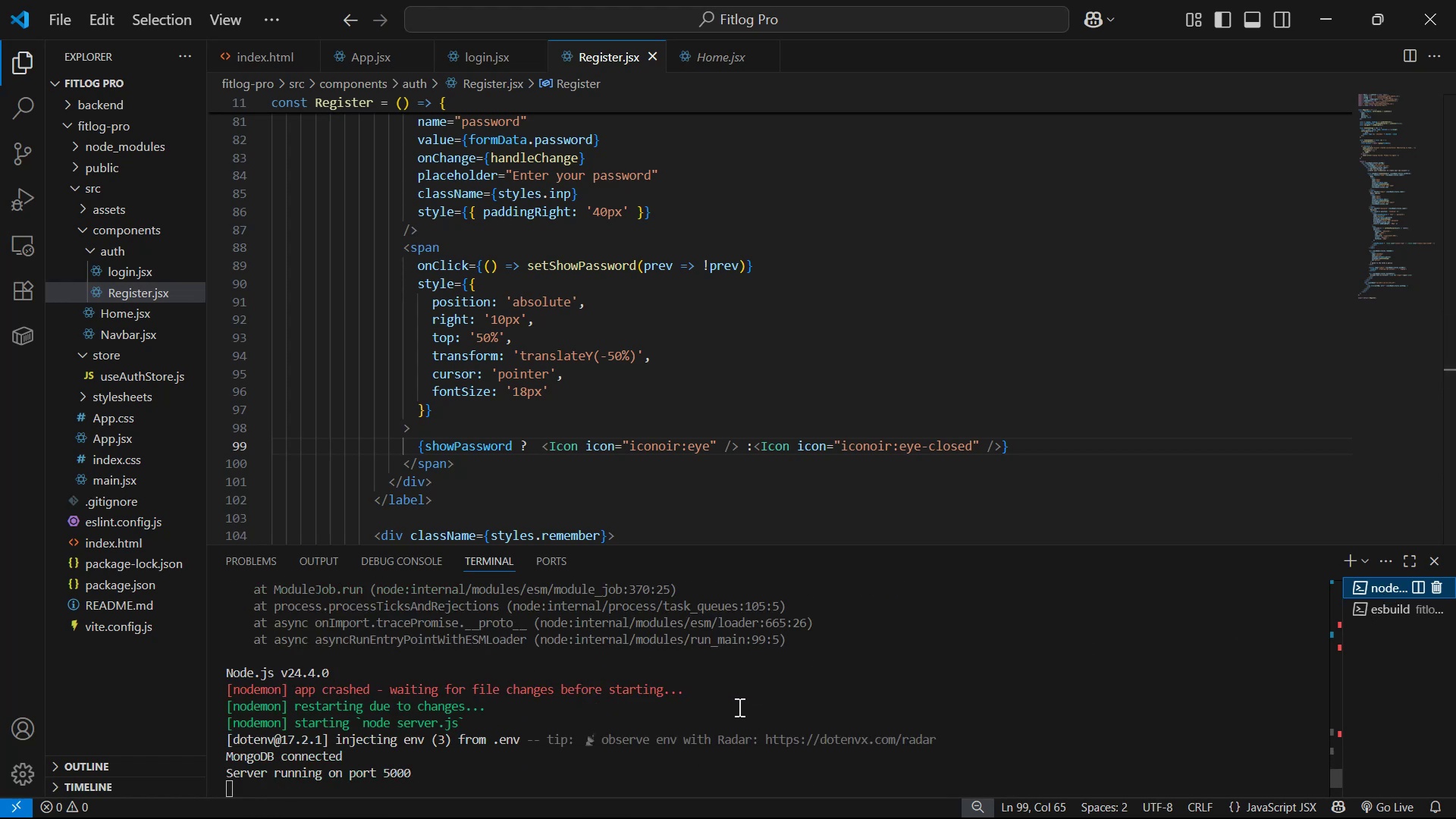 
scroll: coordinate [742, 707], scroll_direction: up, amount: 2.0
 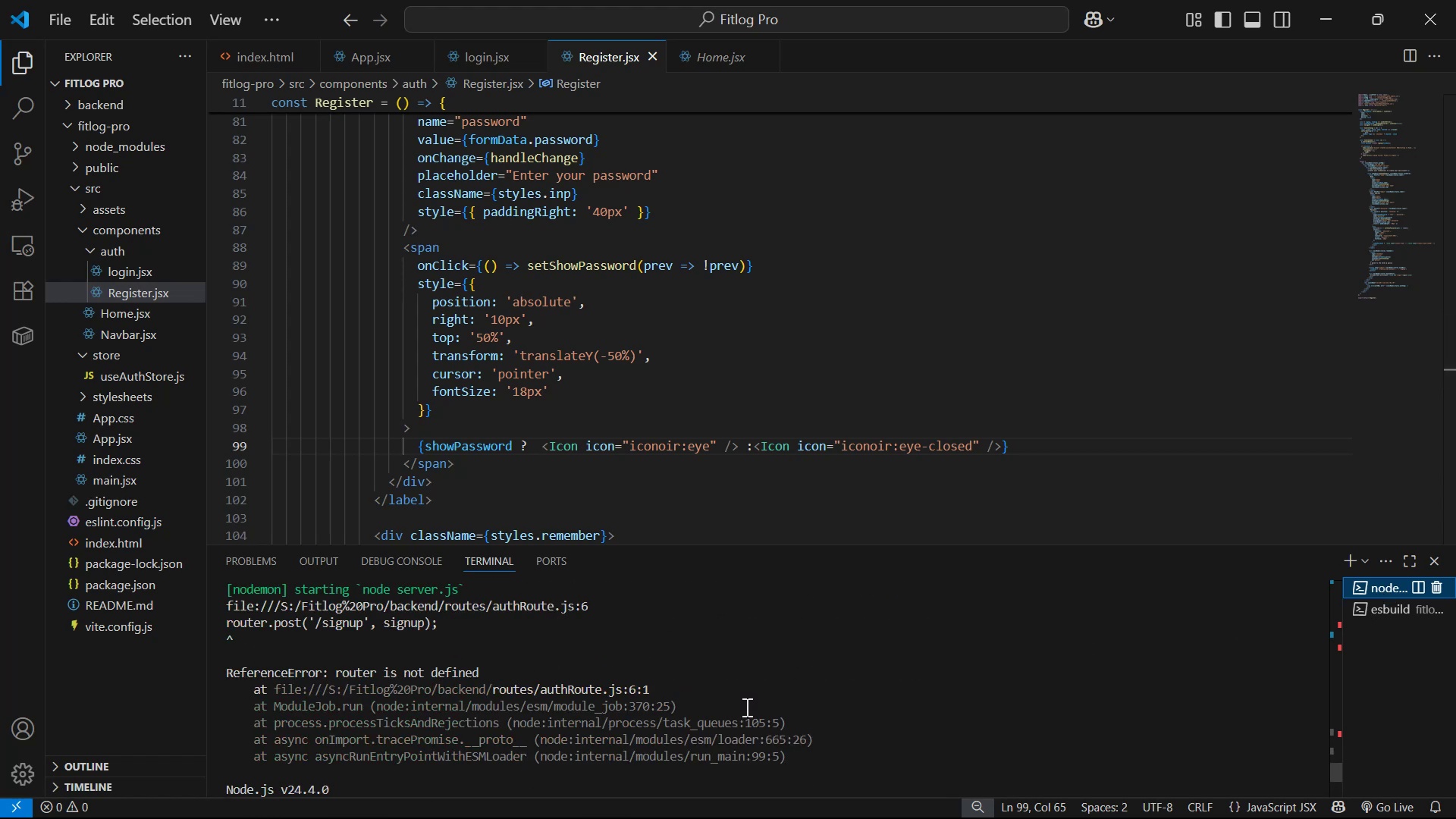 
scroll: coordinate [747, 705], scroll_direction: down, amount: 4.0
 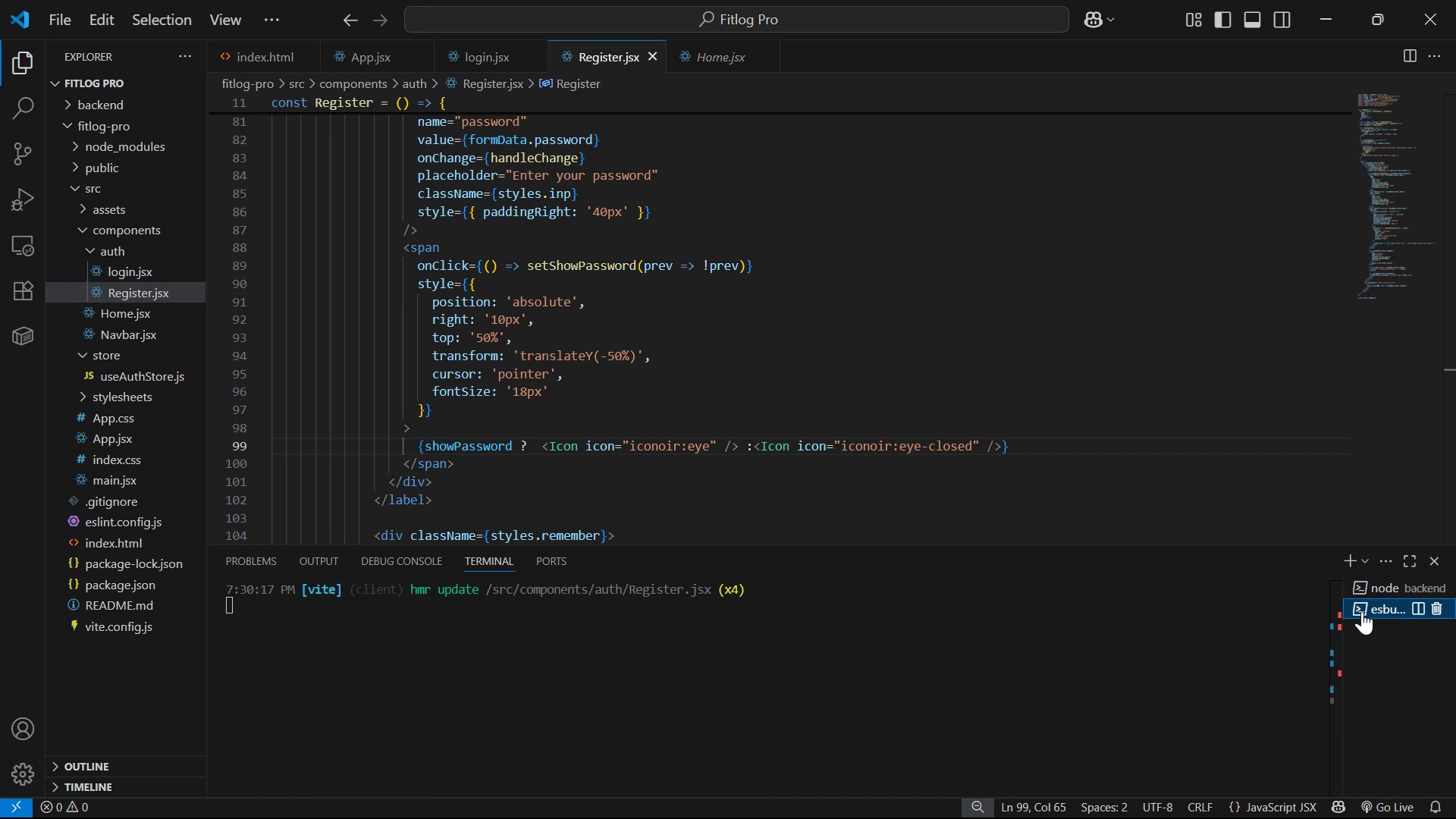 
key(Alt+AltLeft)
 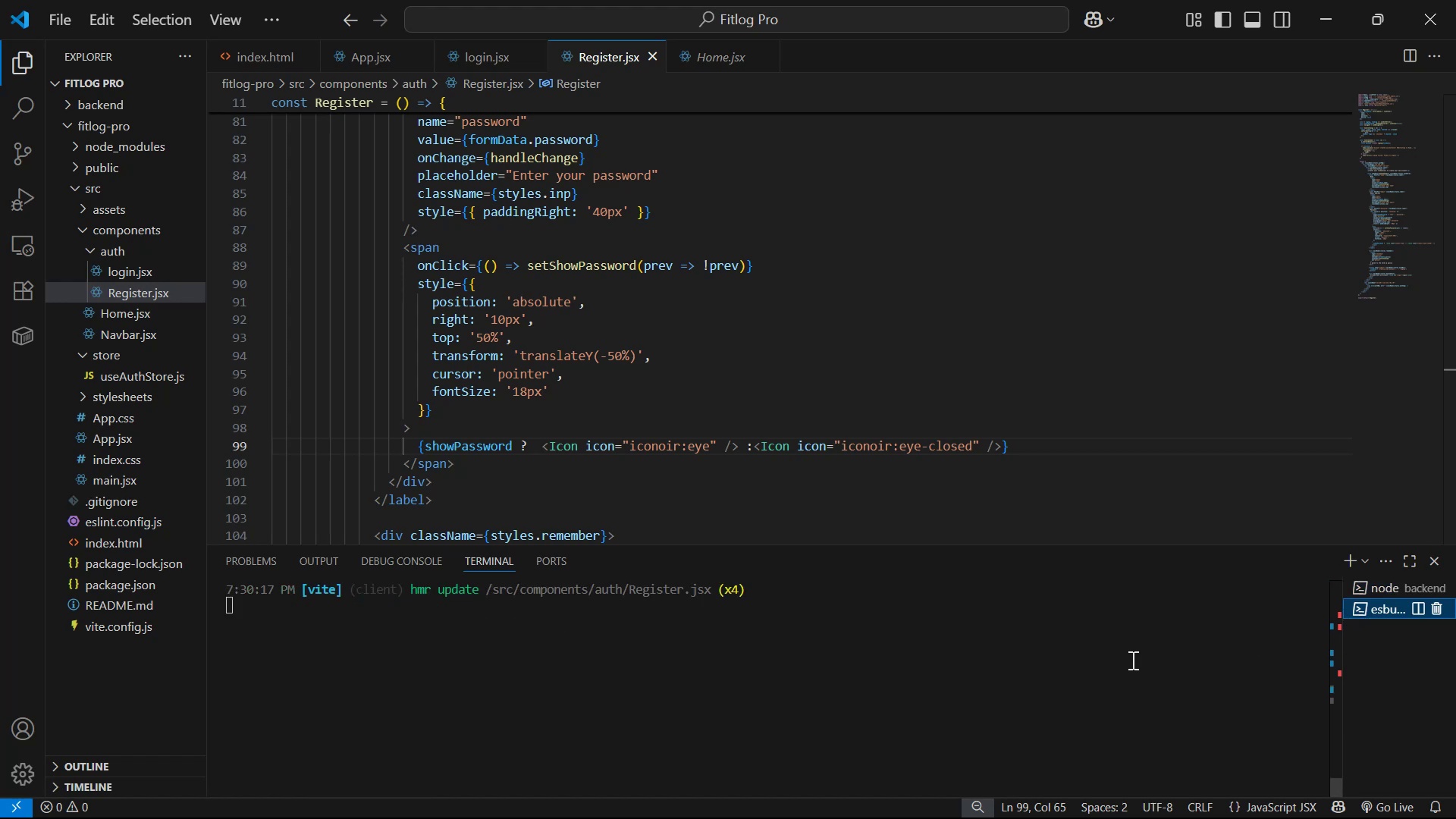 
key(Alt+Tab)
 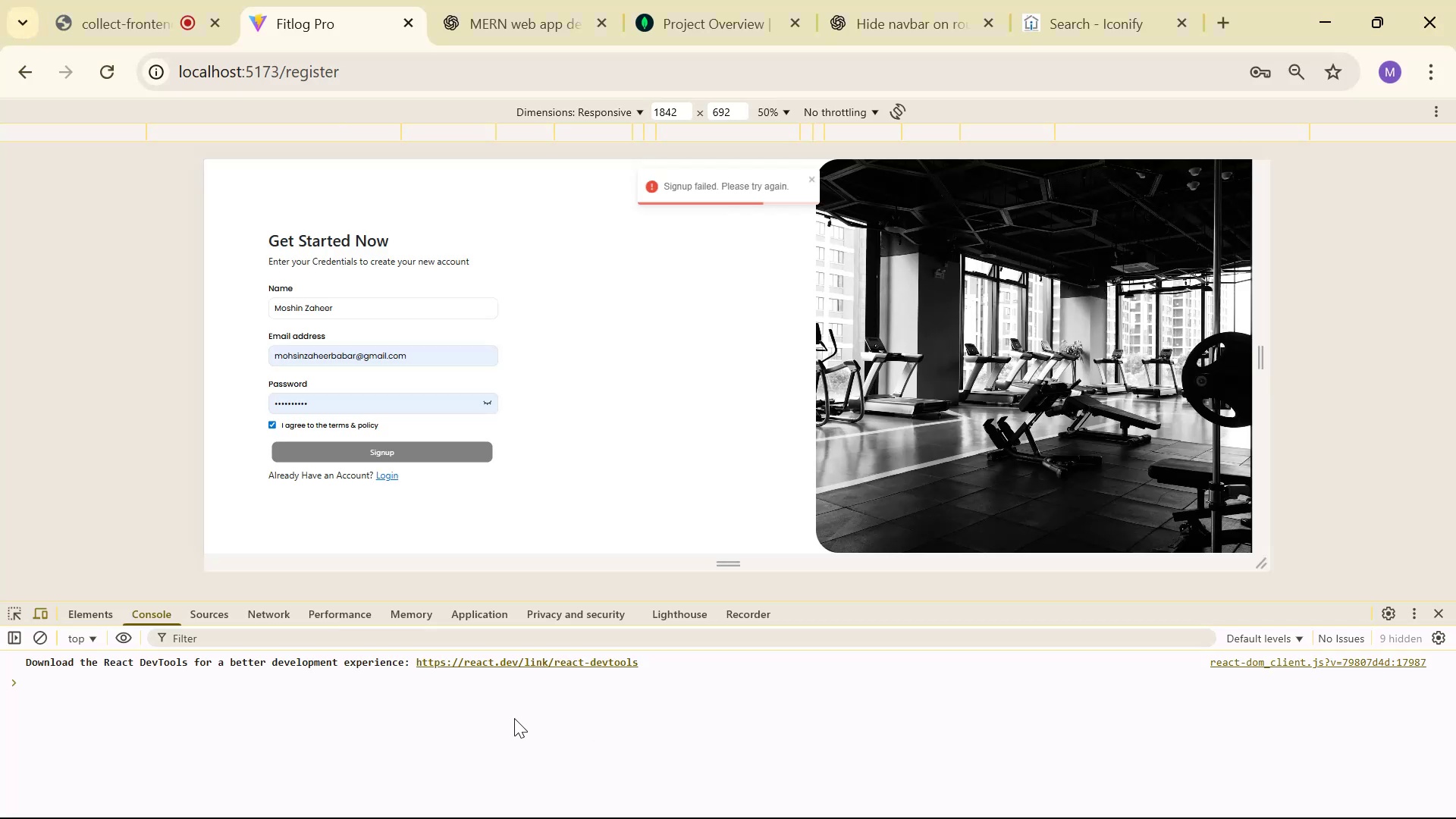 
scroll: coordinate [275, 708], scroll_direction: up, amount: 1.0
 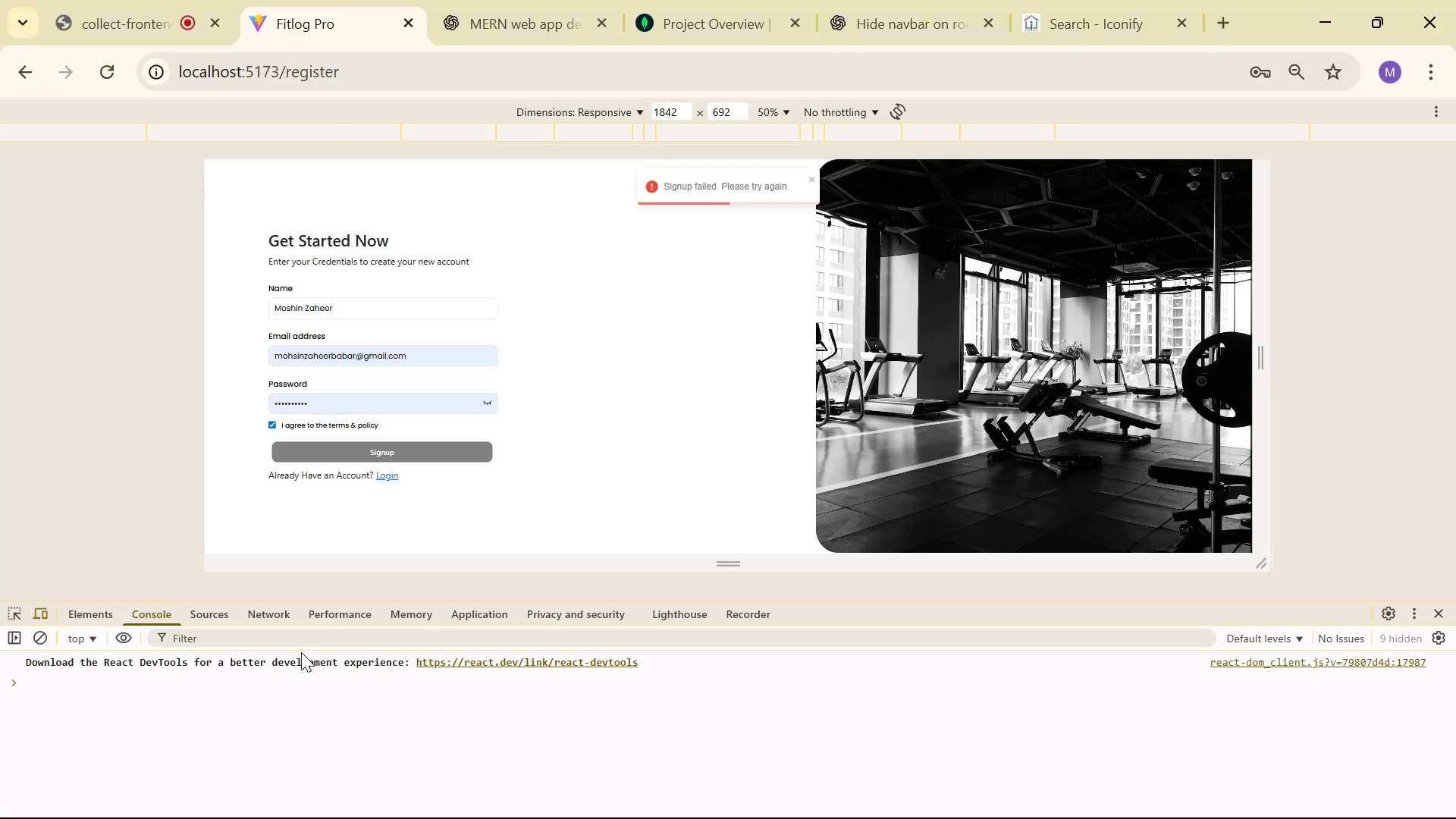 
scroll: coordinate [348, 689], scroll_direction: down, amount: 4.0
 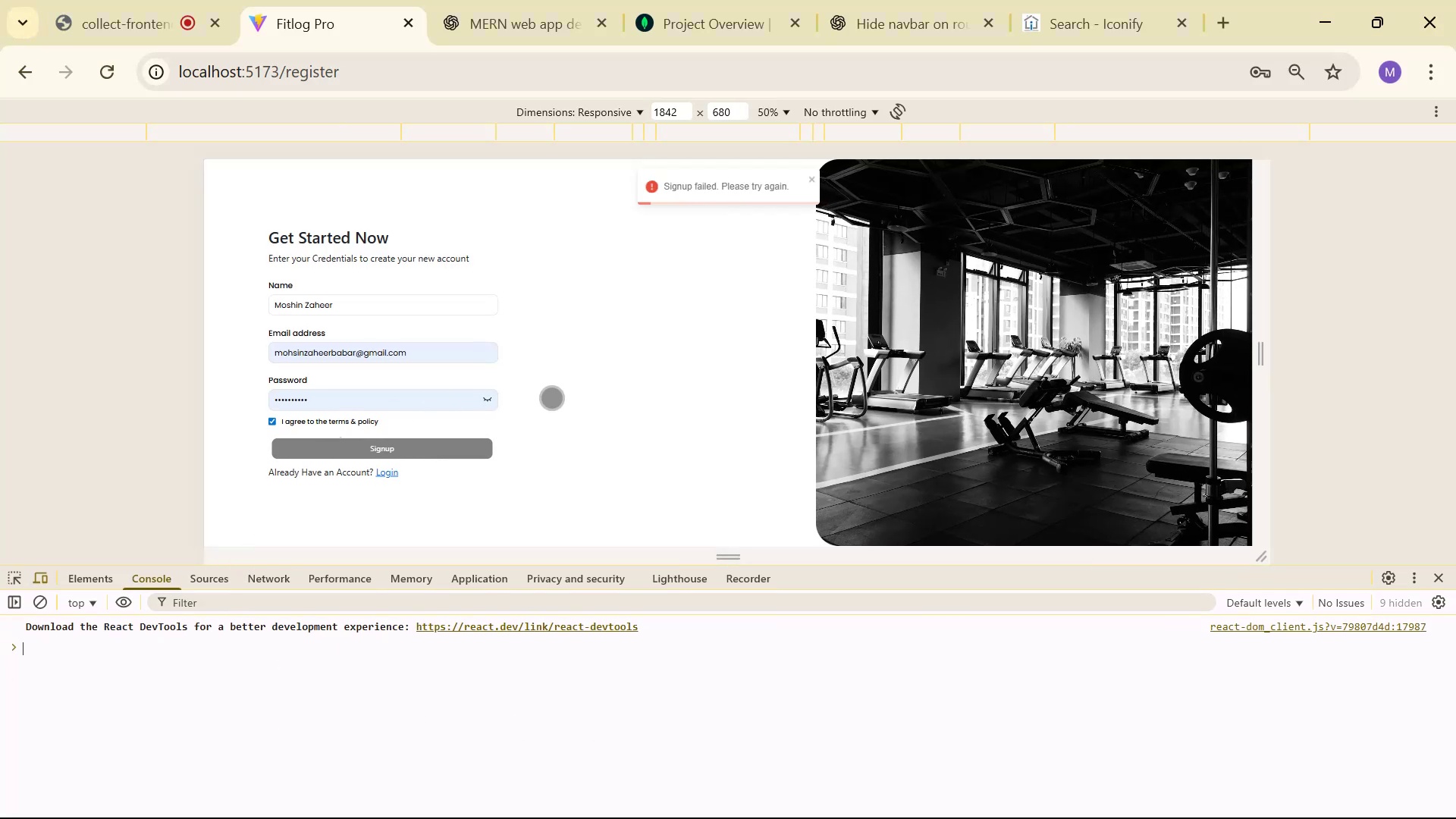 
left_click([814, 180])
 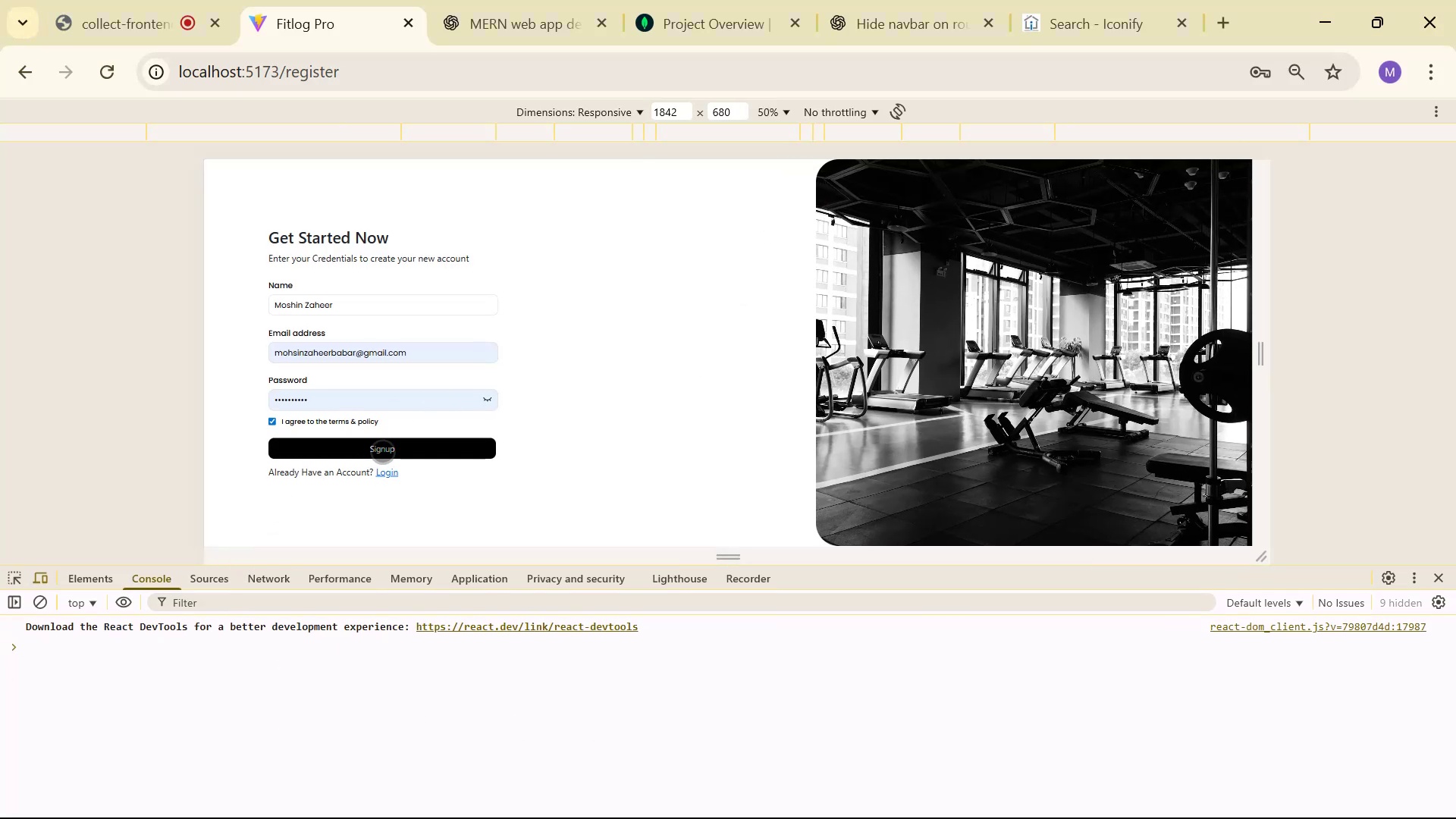 
left_click([384, 451])
 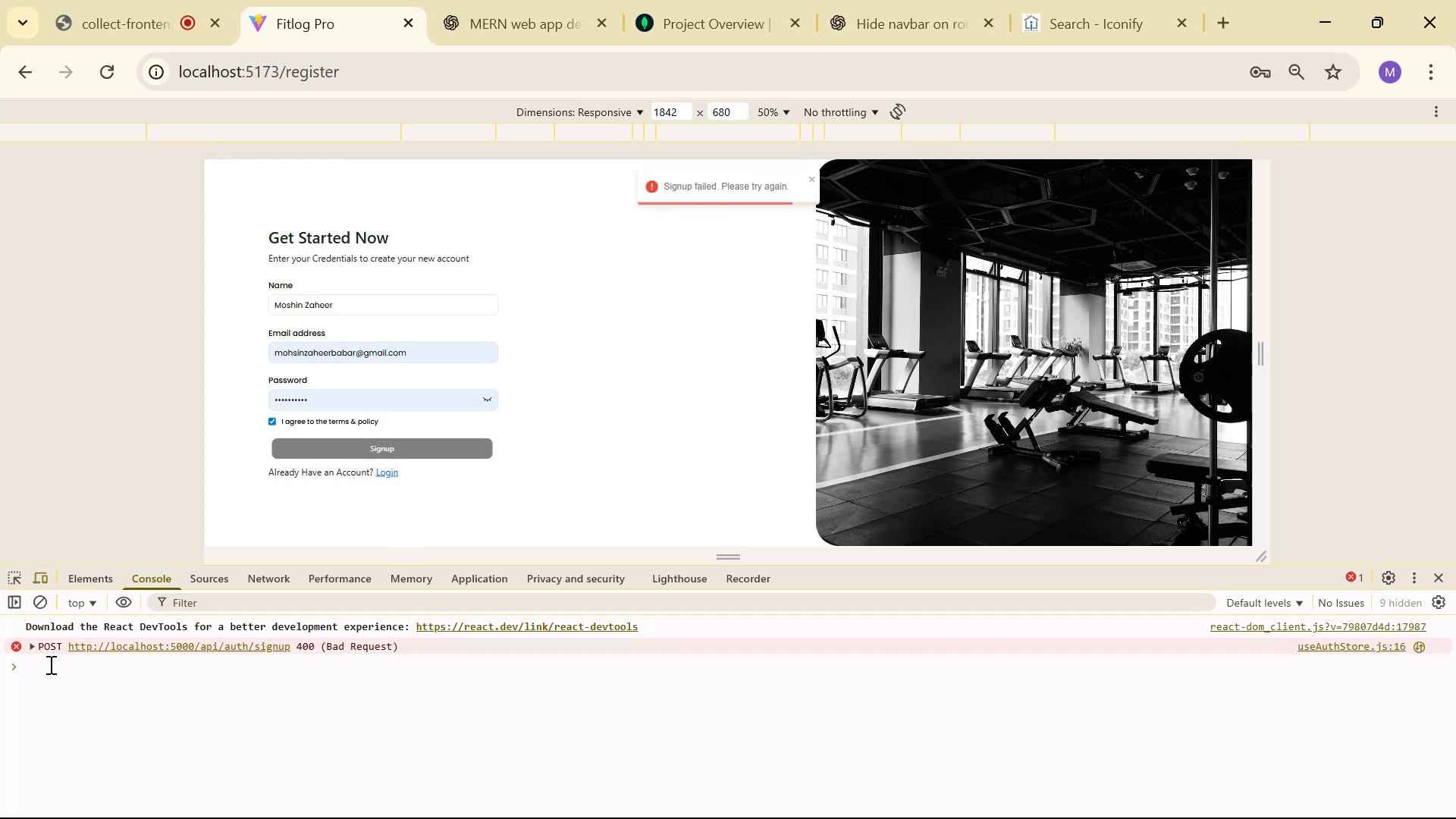 
left_click([29, 648])
 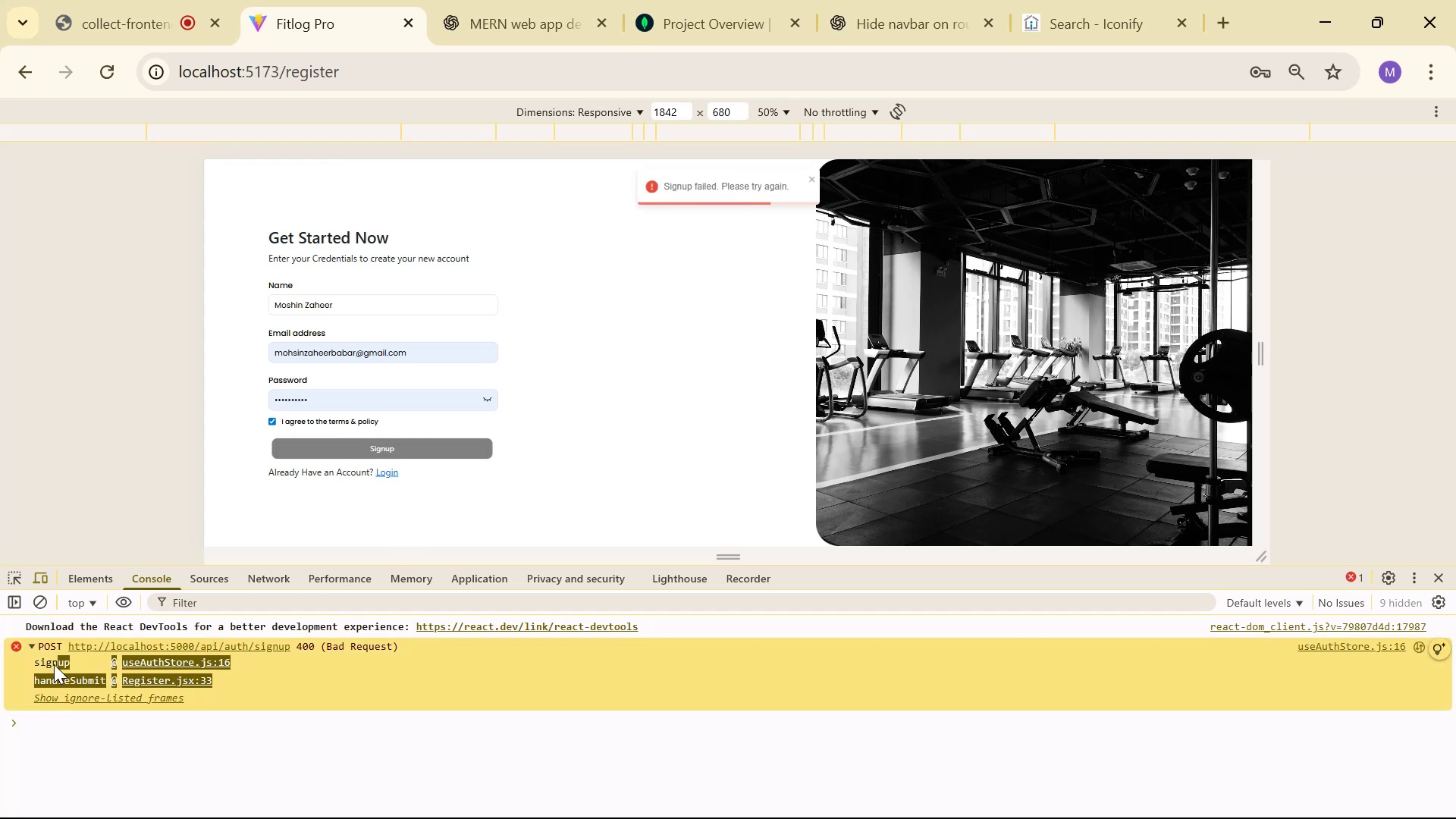 
key(Control+C)
 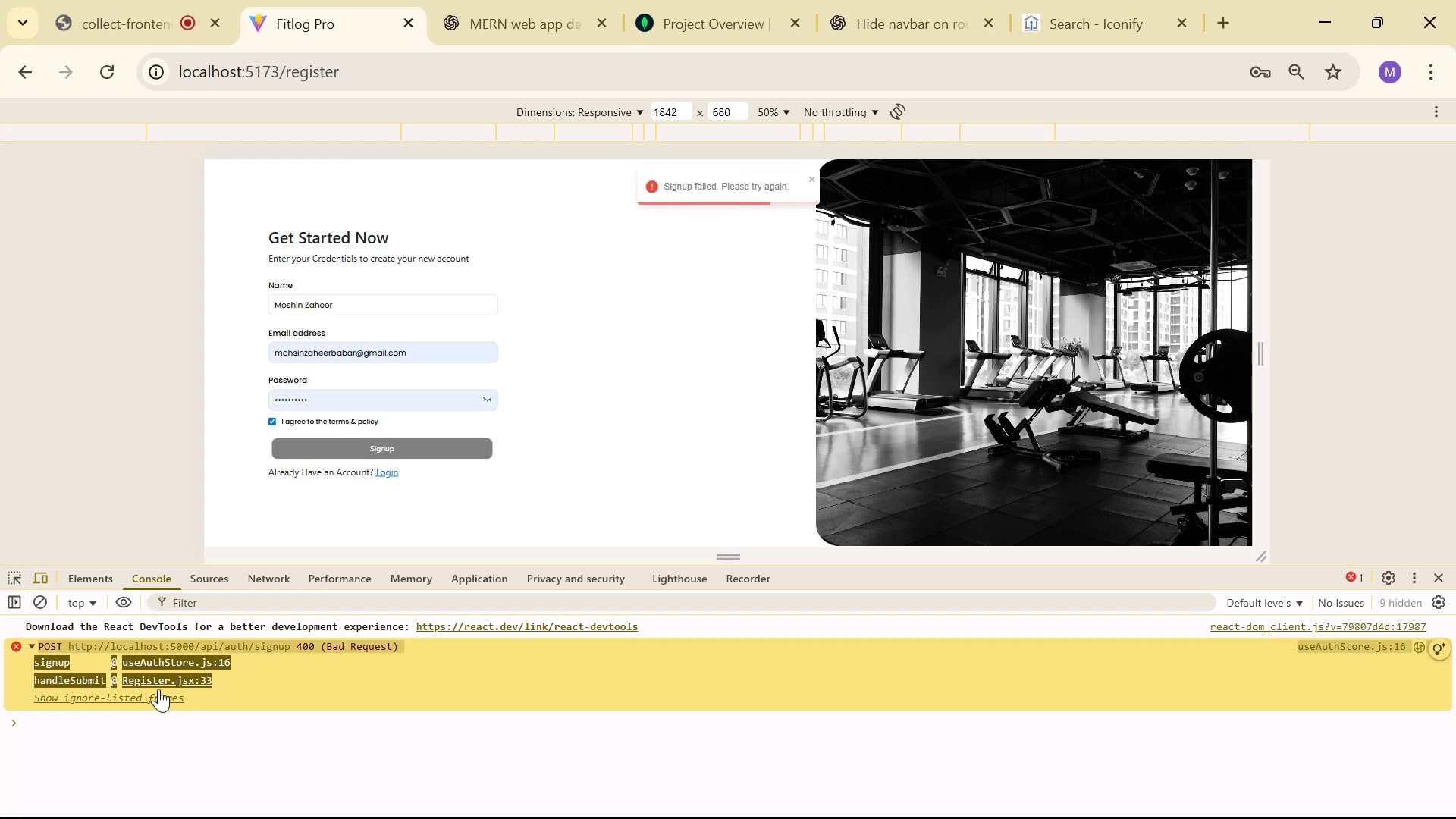 
key(Alt+AltLeft)
 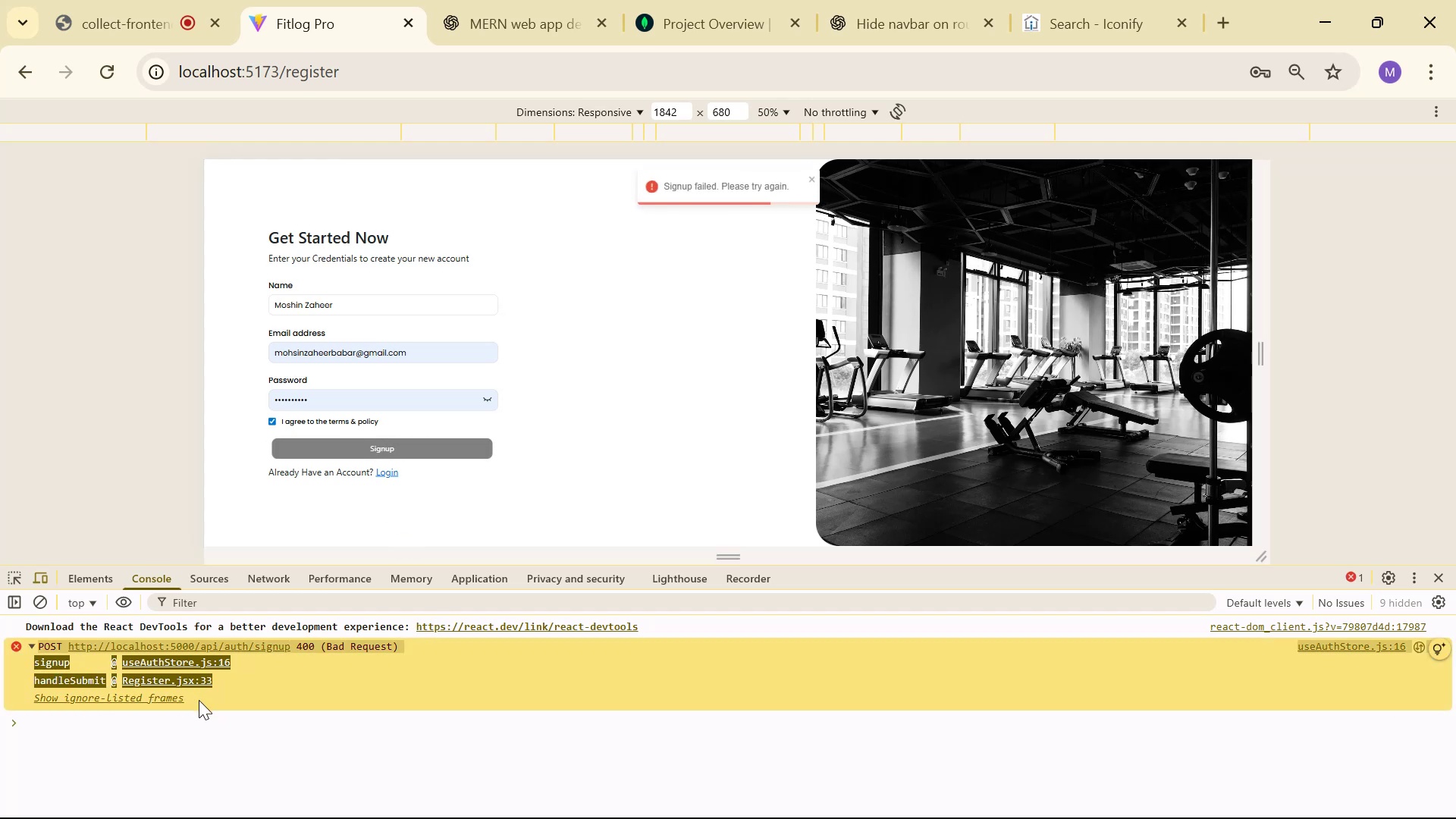 
key(Alt+Tab)
 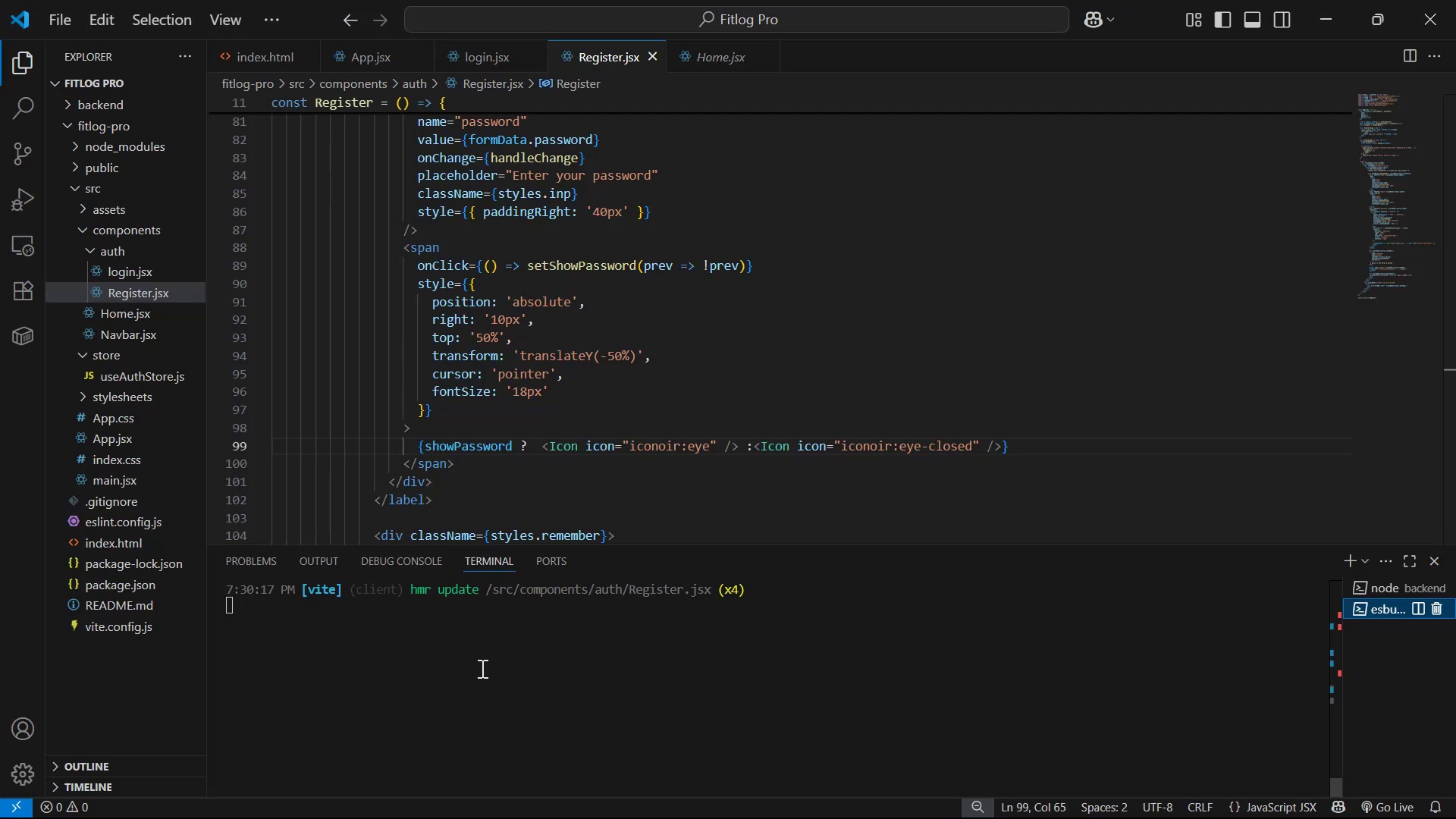 
key(Alt+Tab)
 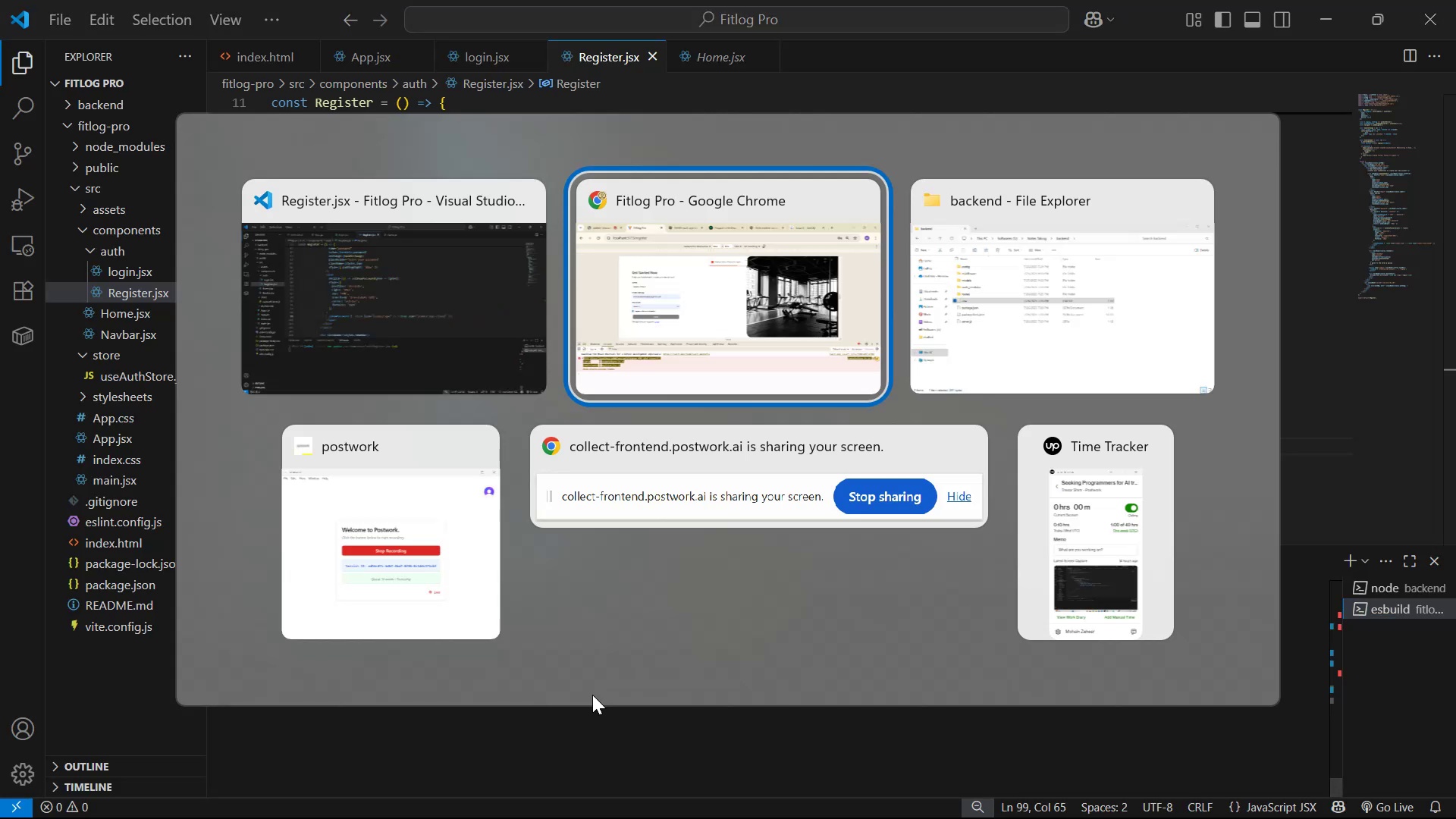 
key(Alt+AltLeft)
 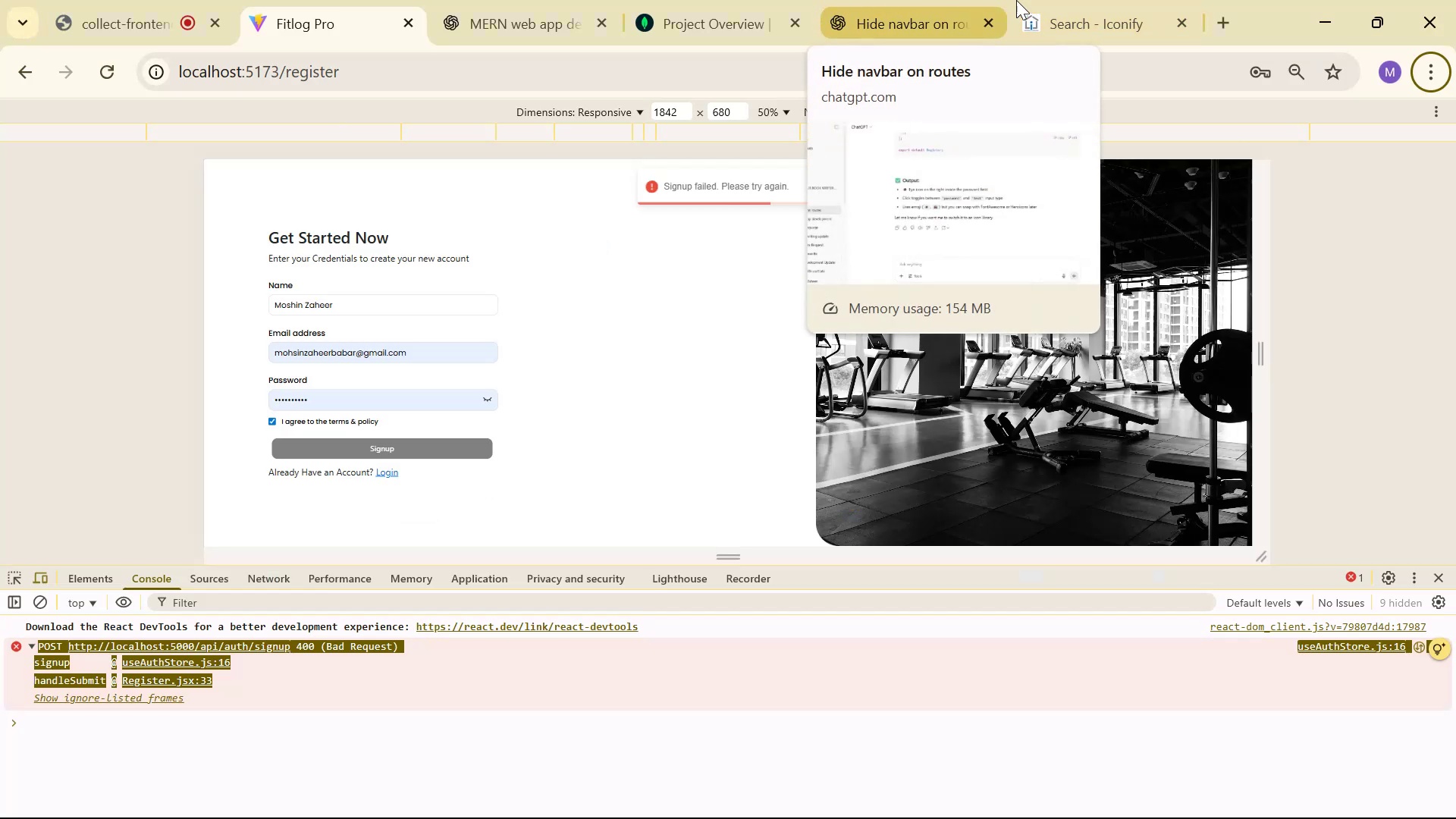 
left_click([909, 2])
 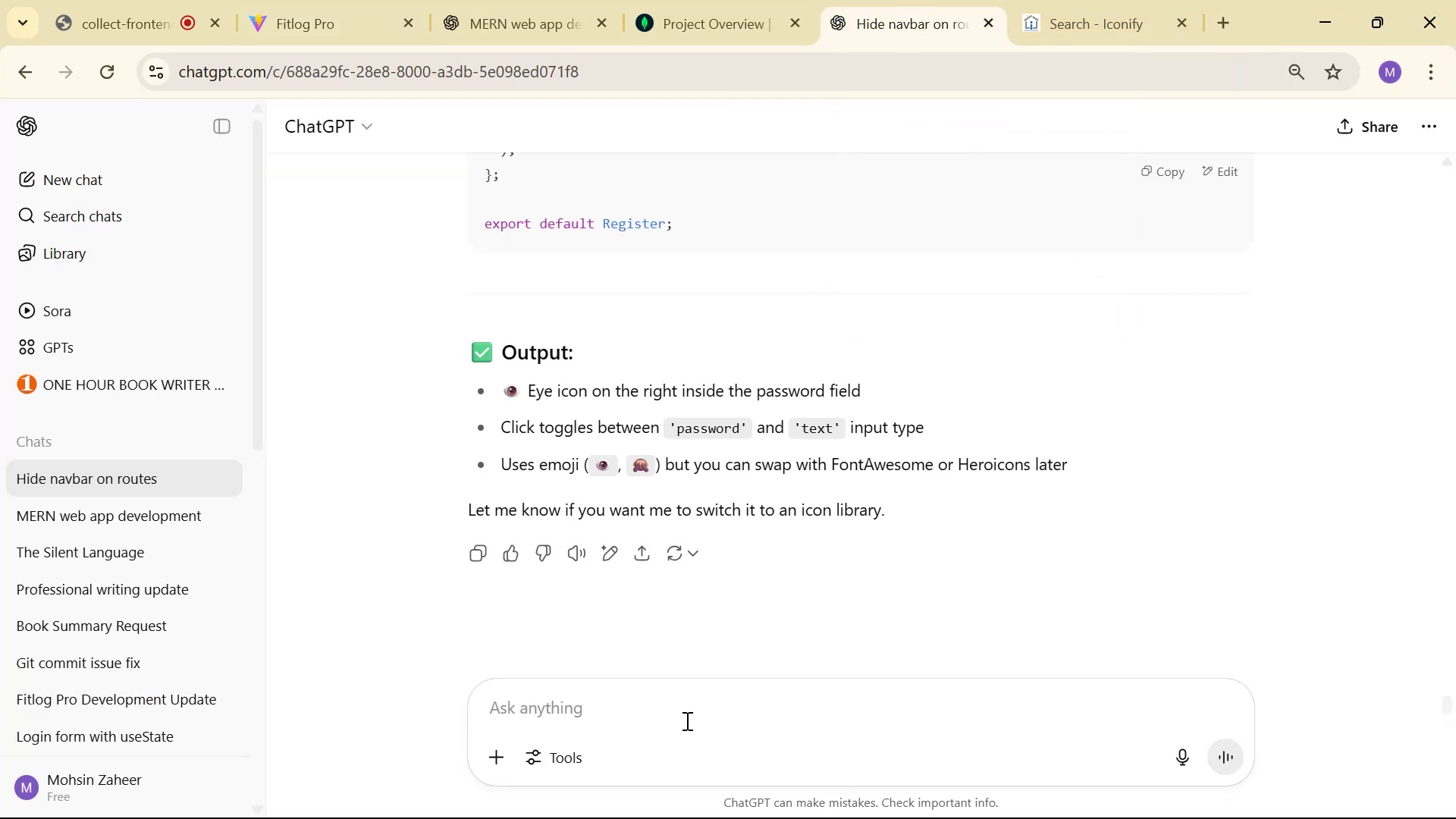 
left_click([686, 720])
 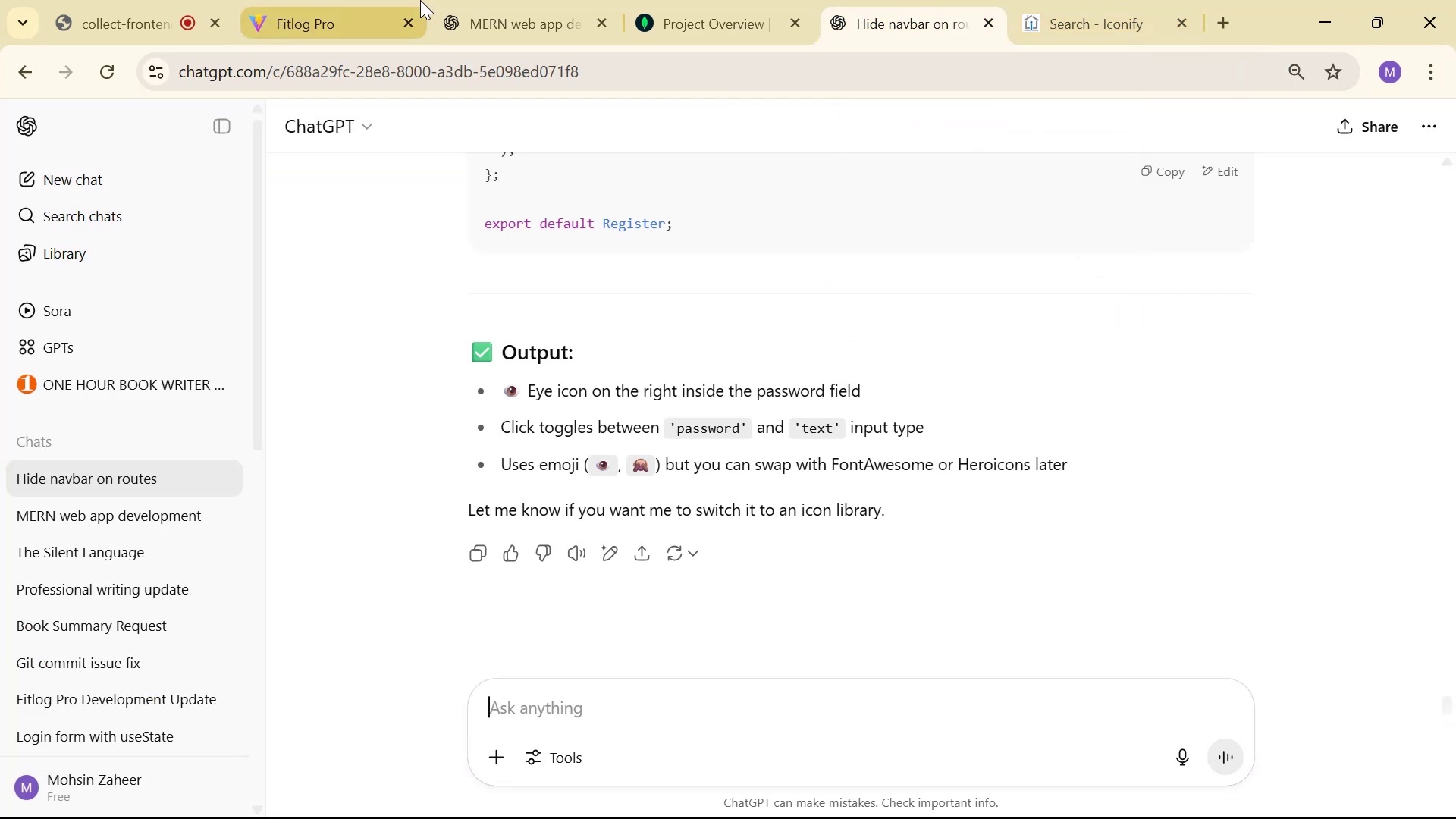 
left_click([484, 0])
 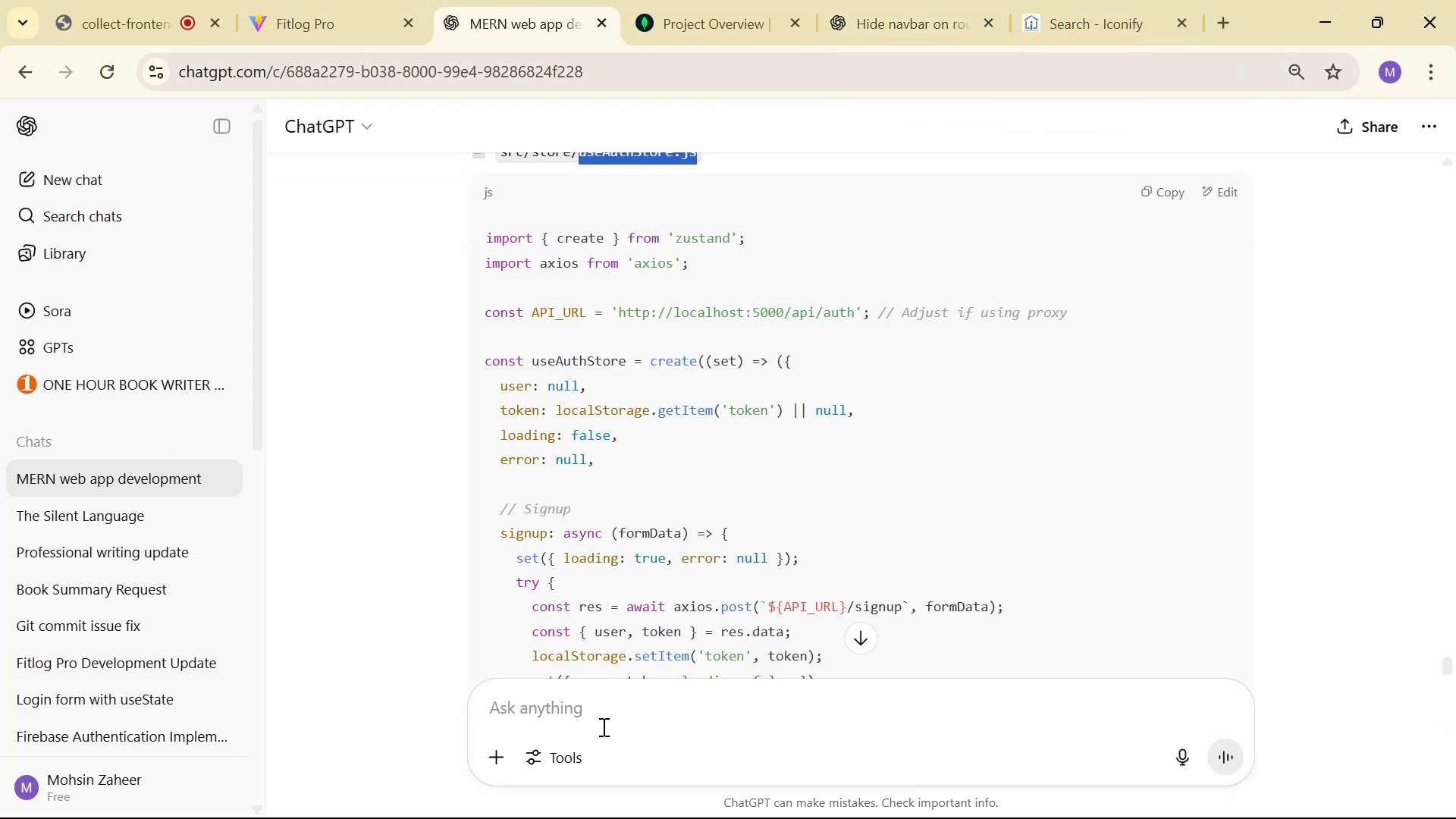 
left_click([637, 708])
 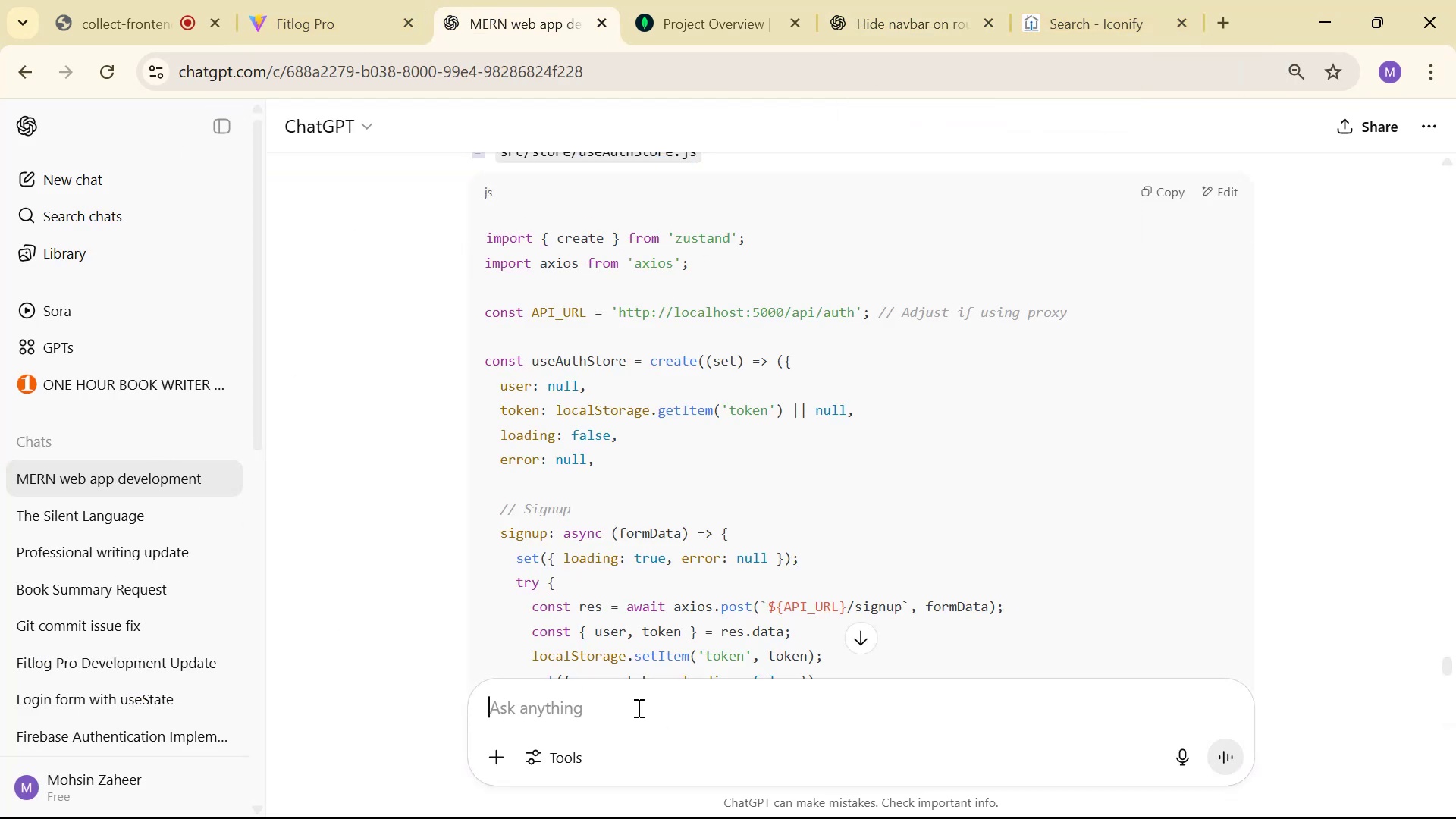 
key(Control+V)
 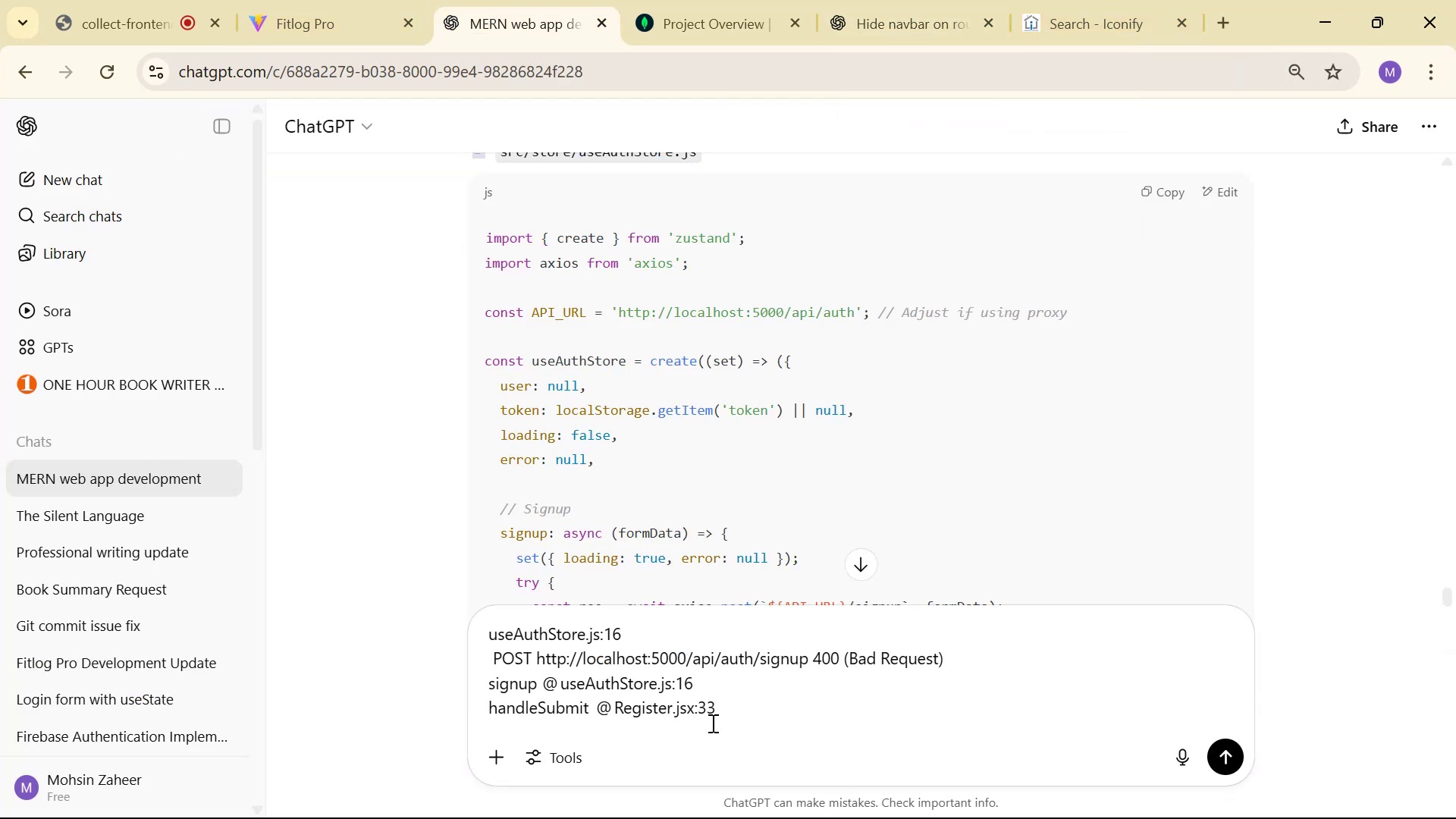 
scroll: coordinate [786, 715], scroll_direction: down, amount: 3.0
 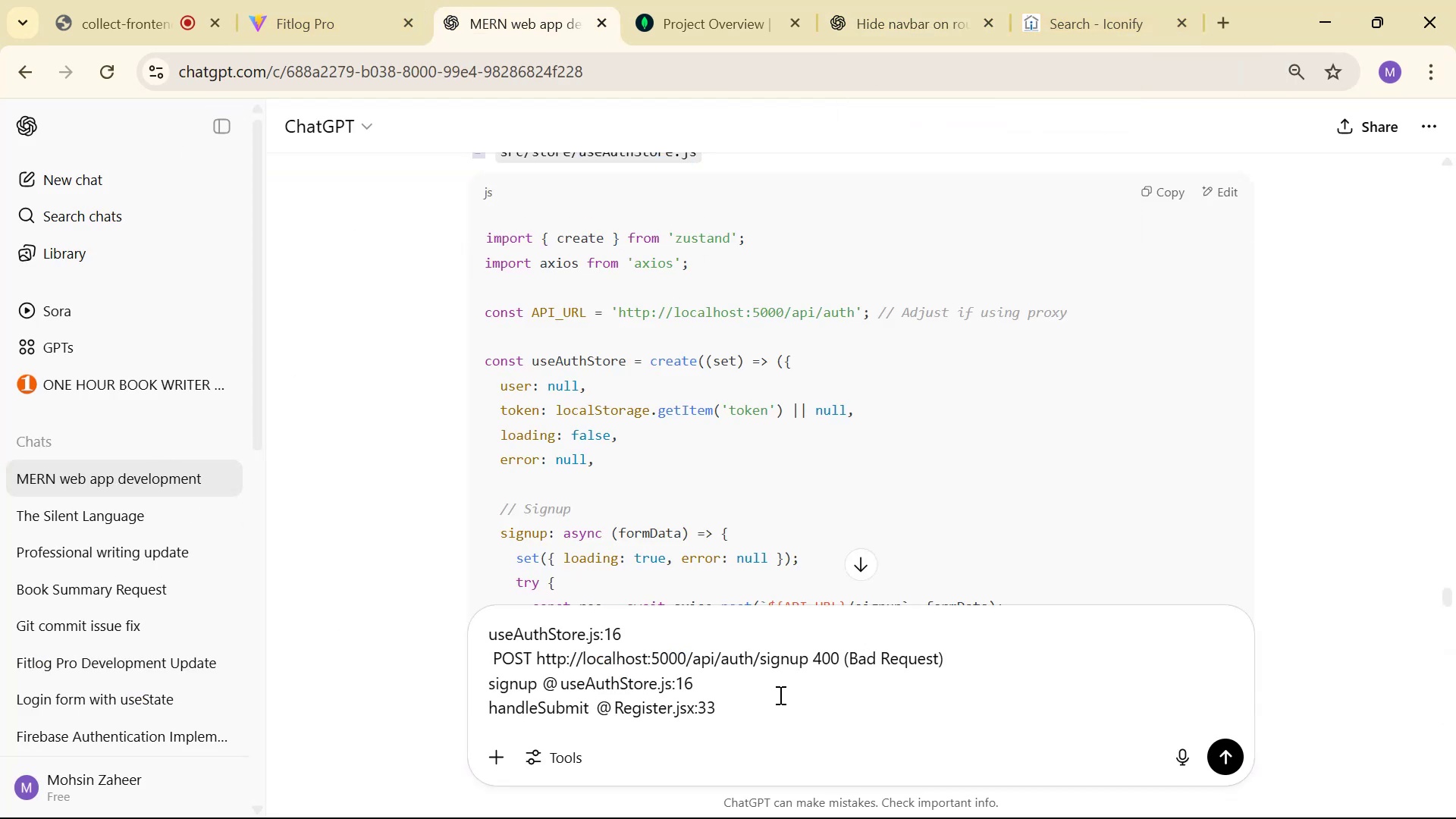 
key(Enter)
 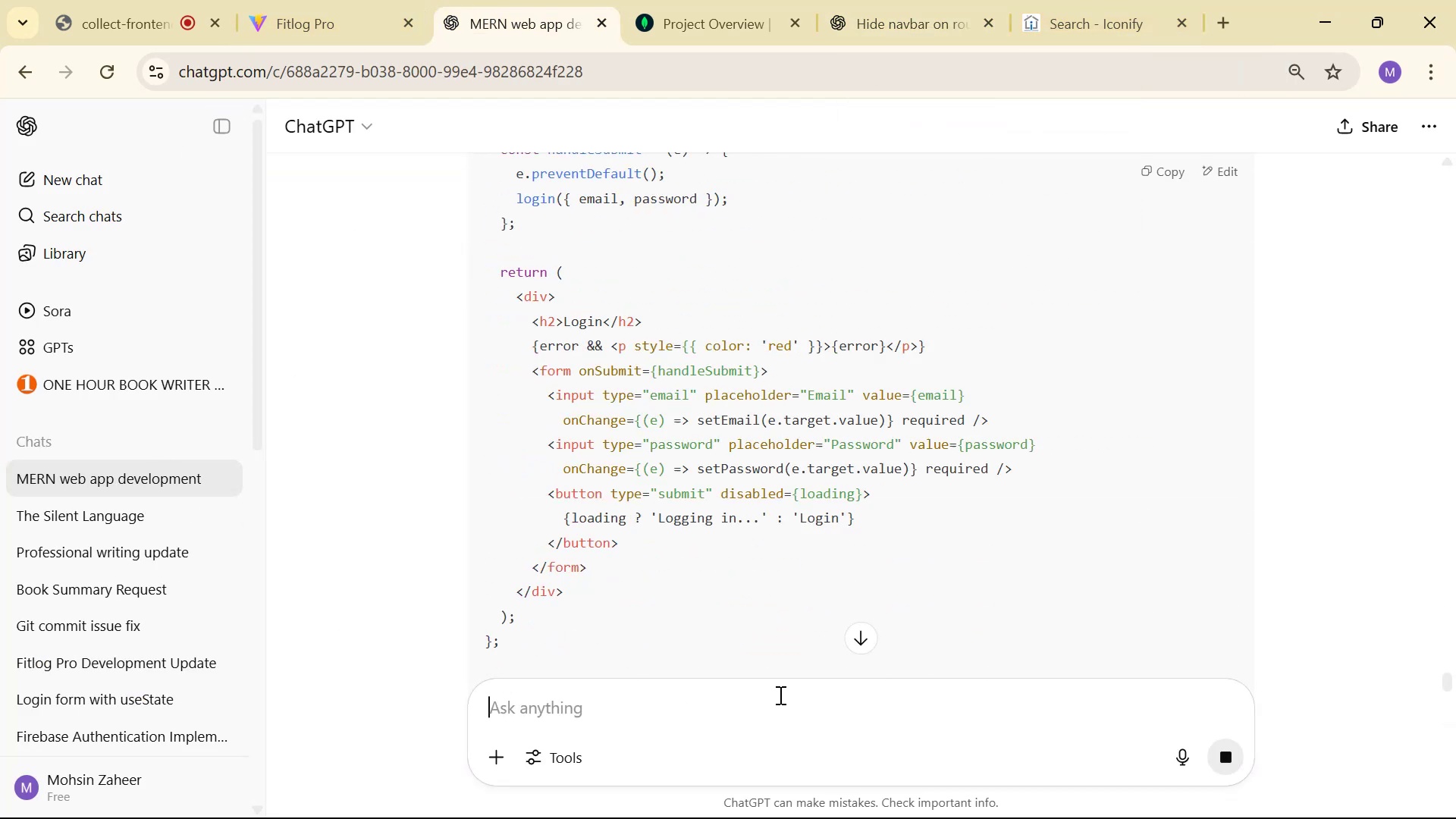 
key(Alt+Tab)
 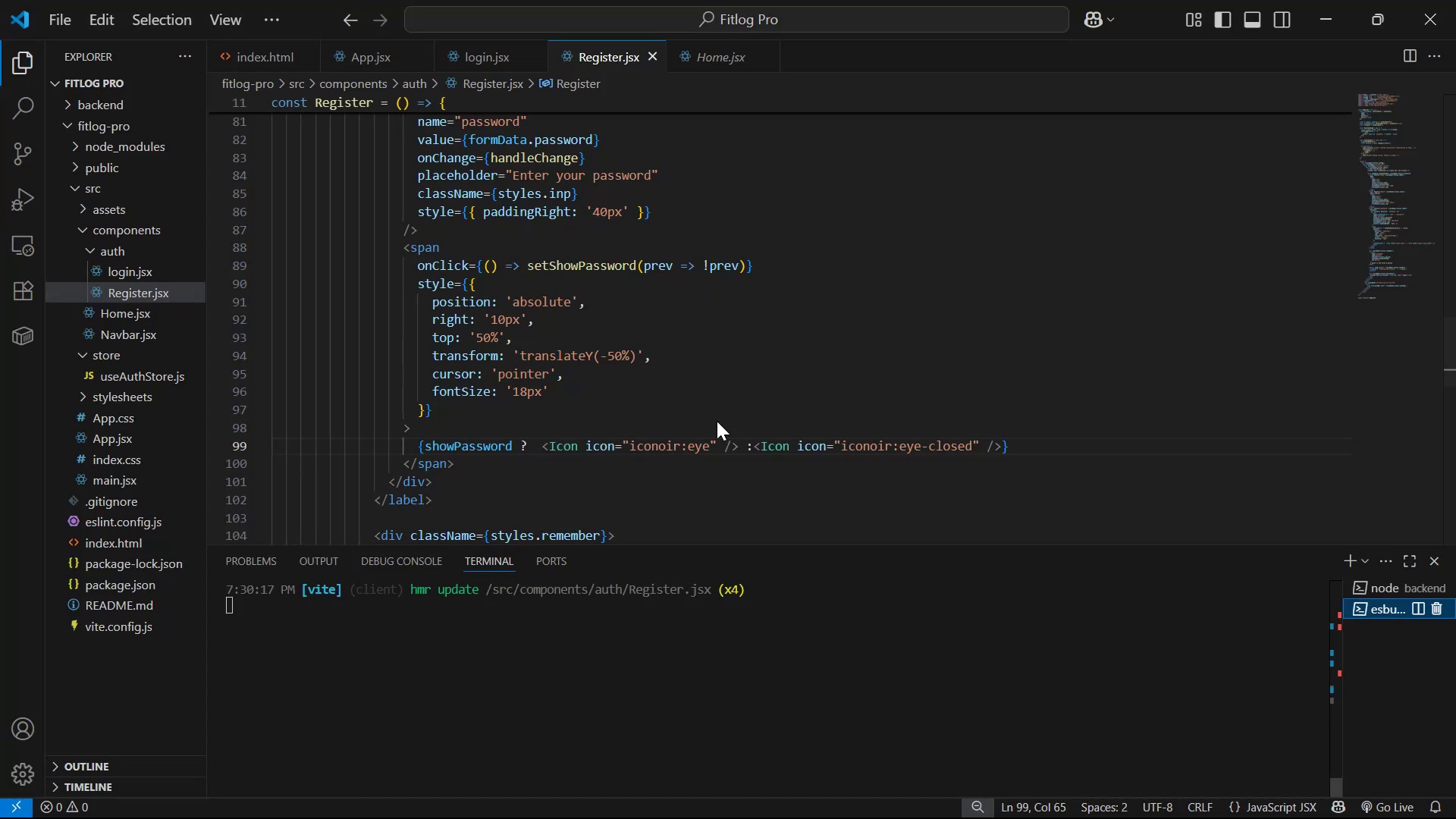 
left_click([757, 277])
 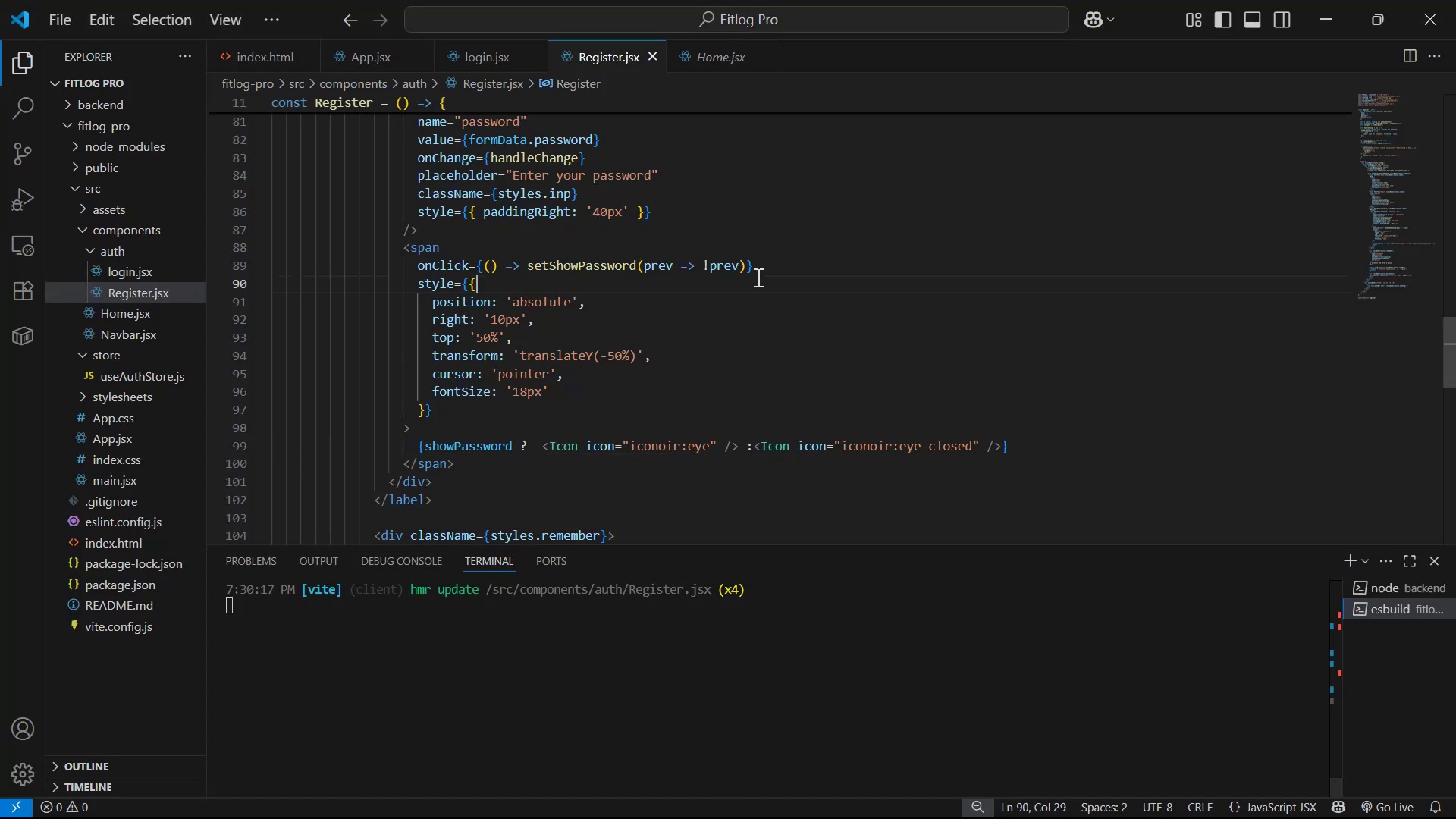 
key(Control+A)
 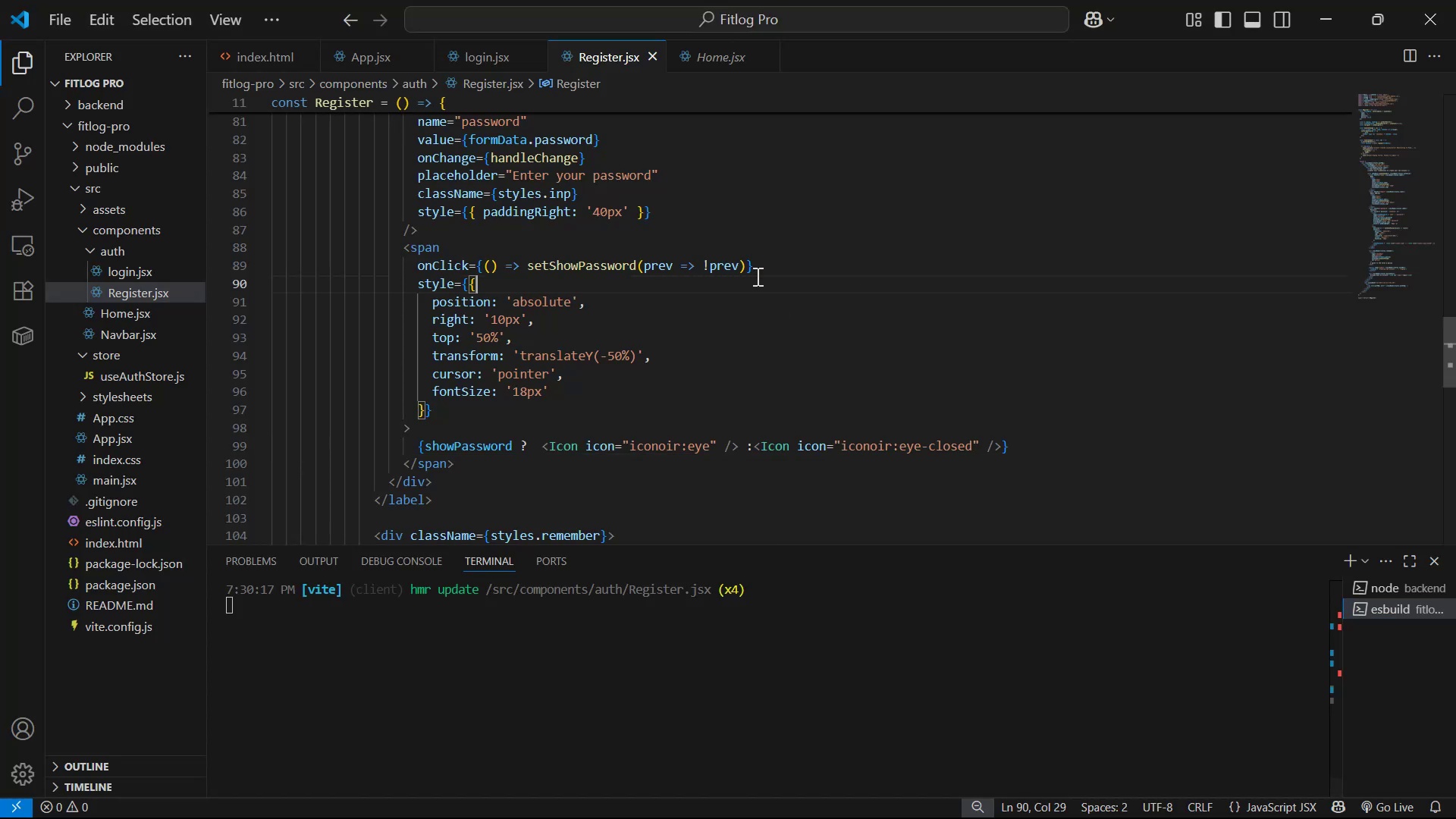 
key(Control+C)
 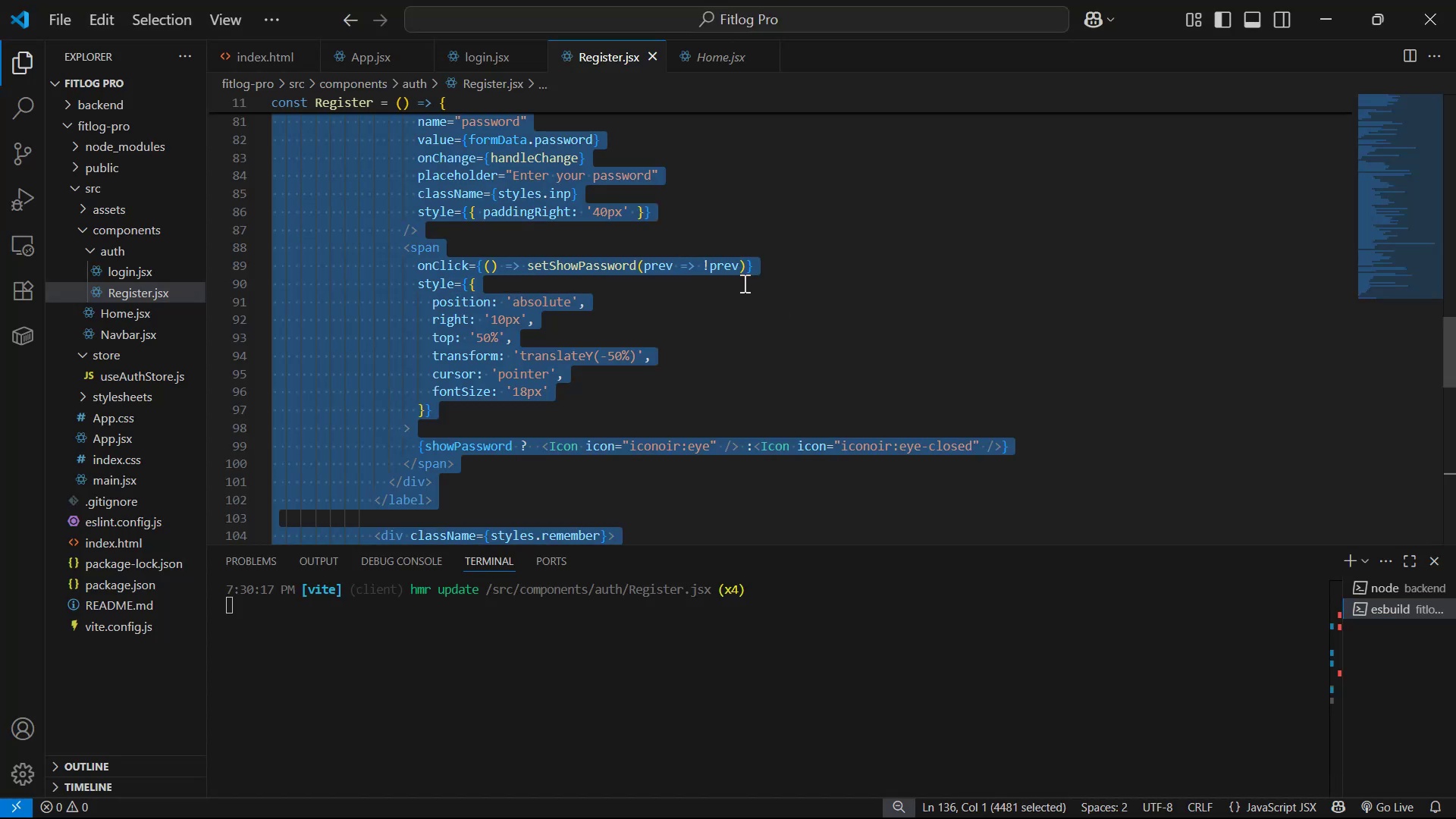 
key(Alt+AltLeft)
 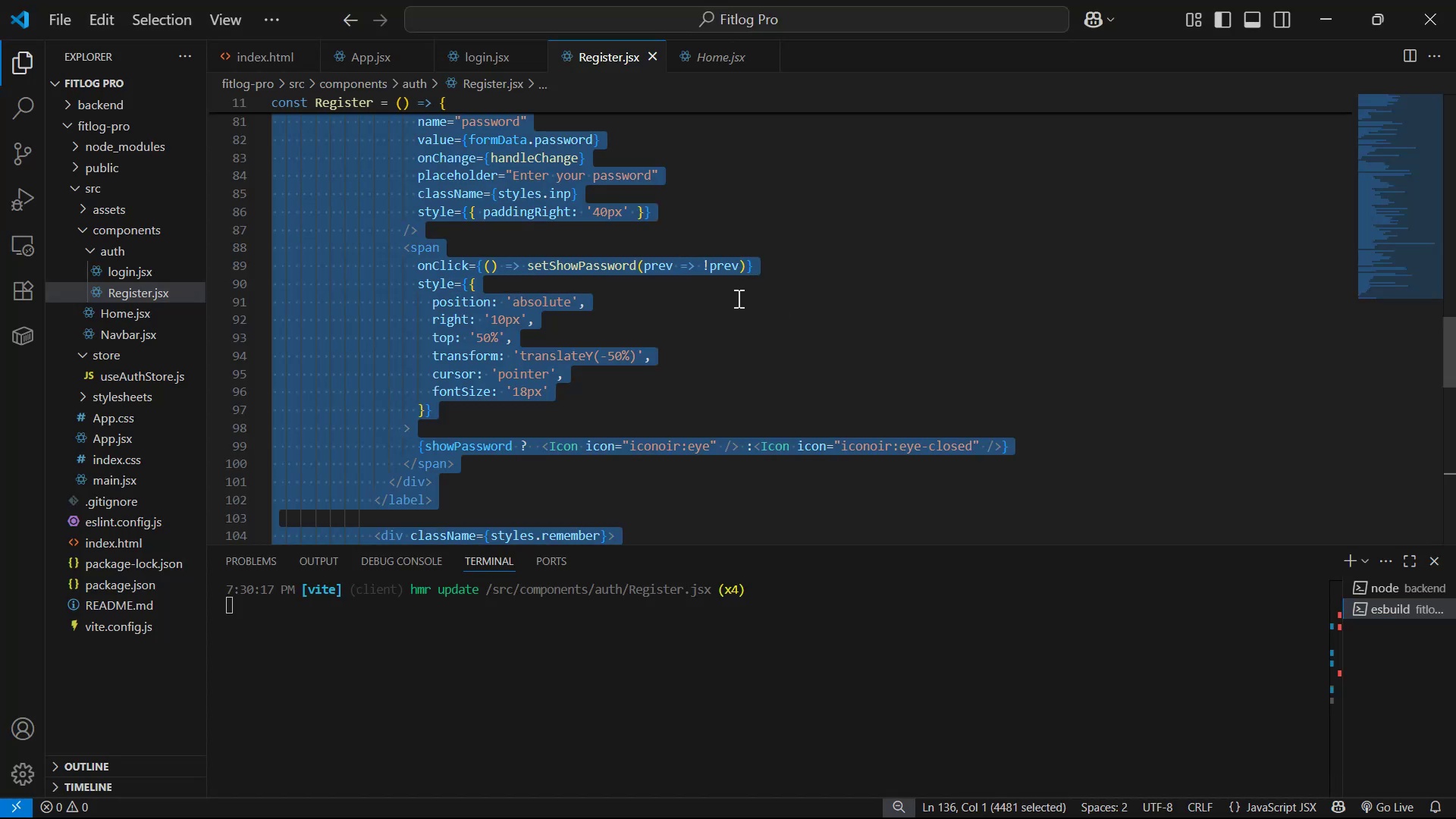 
key(Alt+Tab)
 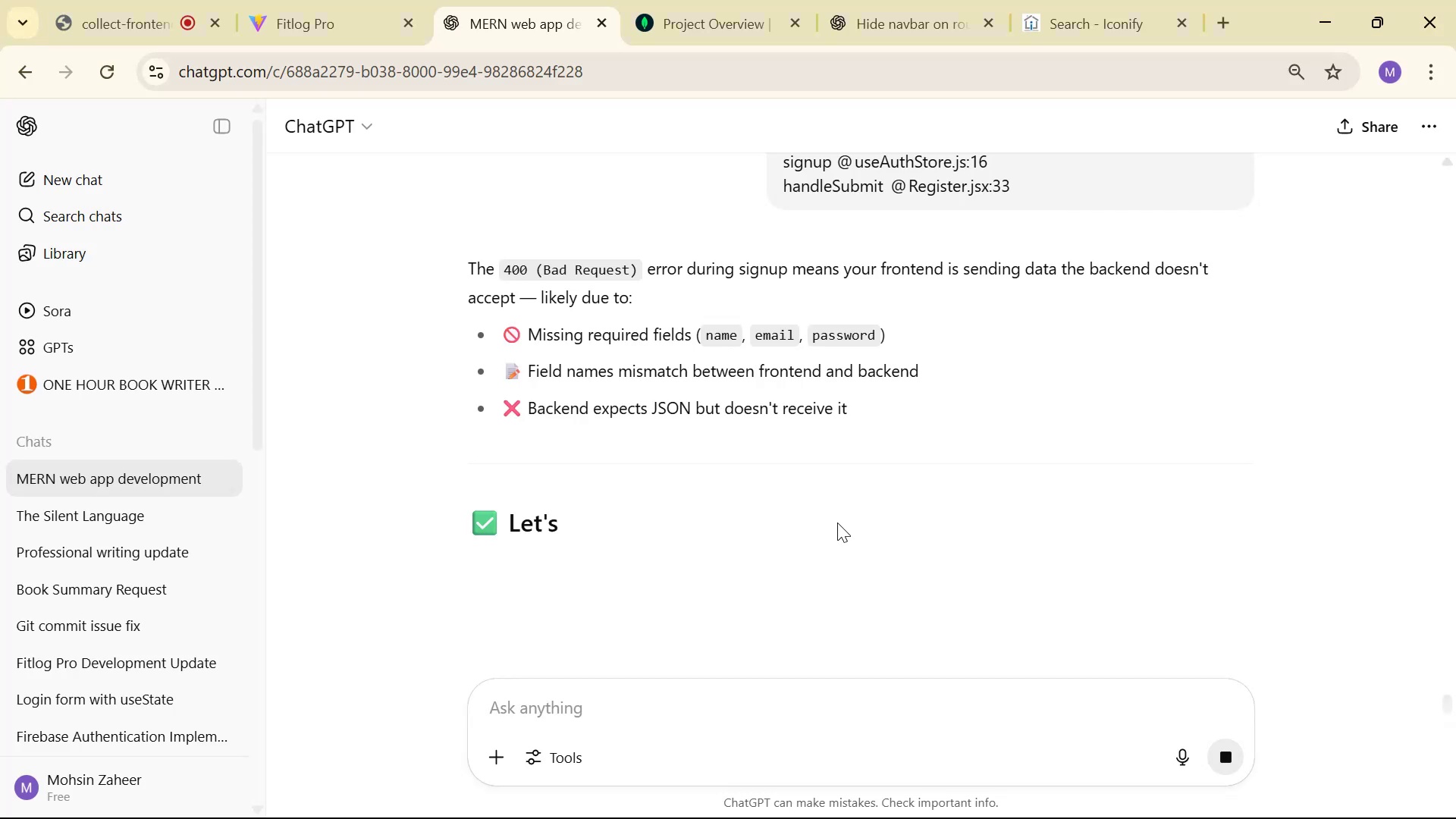 
scroll: coordinate [839, 444], scroll_direction: down, amount: 9.0
 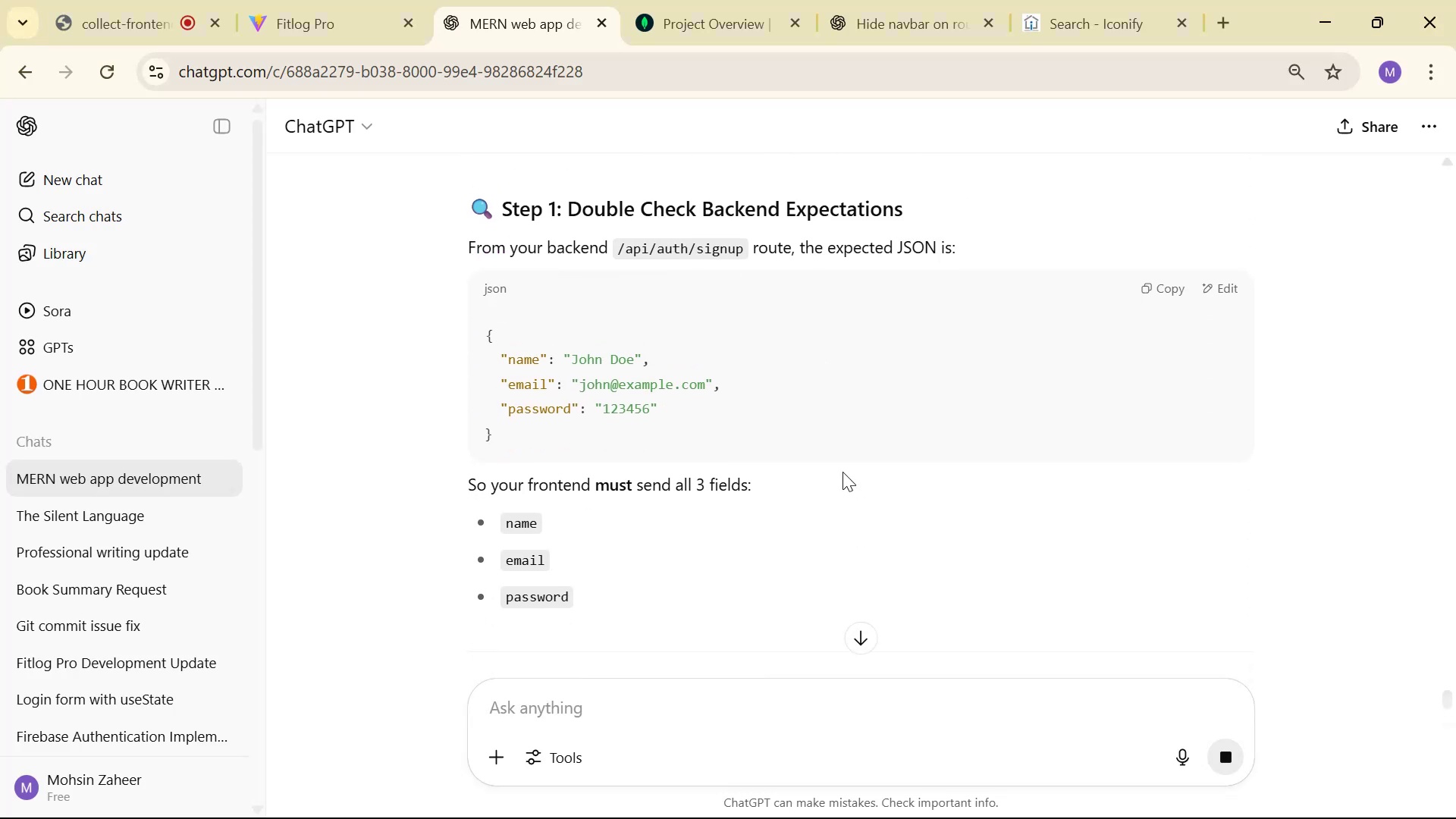 
scroll: coordinate [804, 617], scroll_direction: down, amount: 3.0
 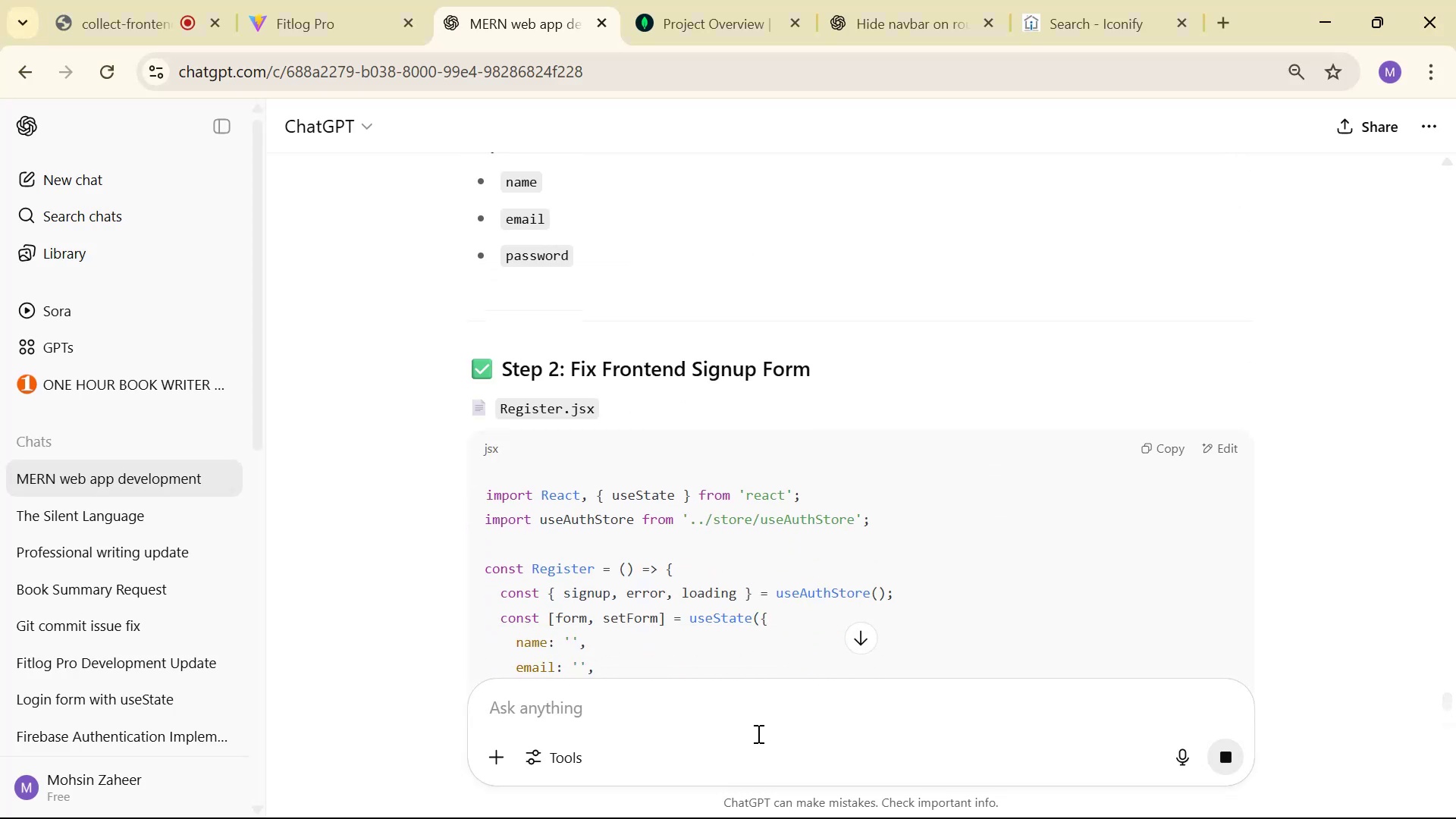 
key(Control+V)
 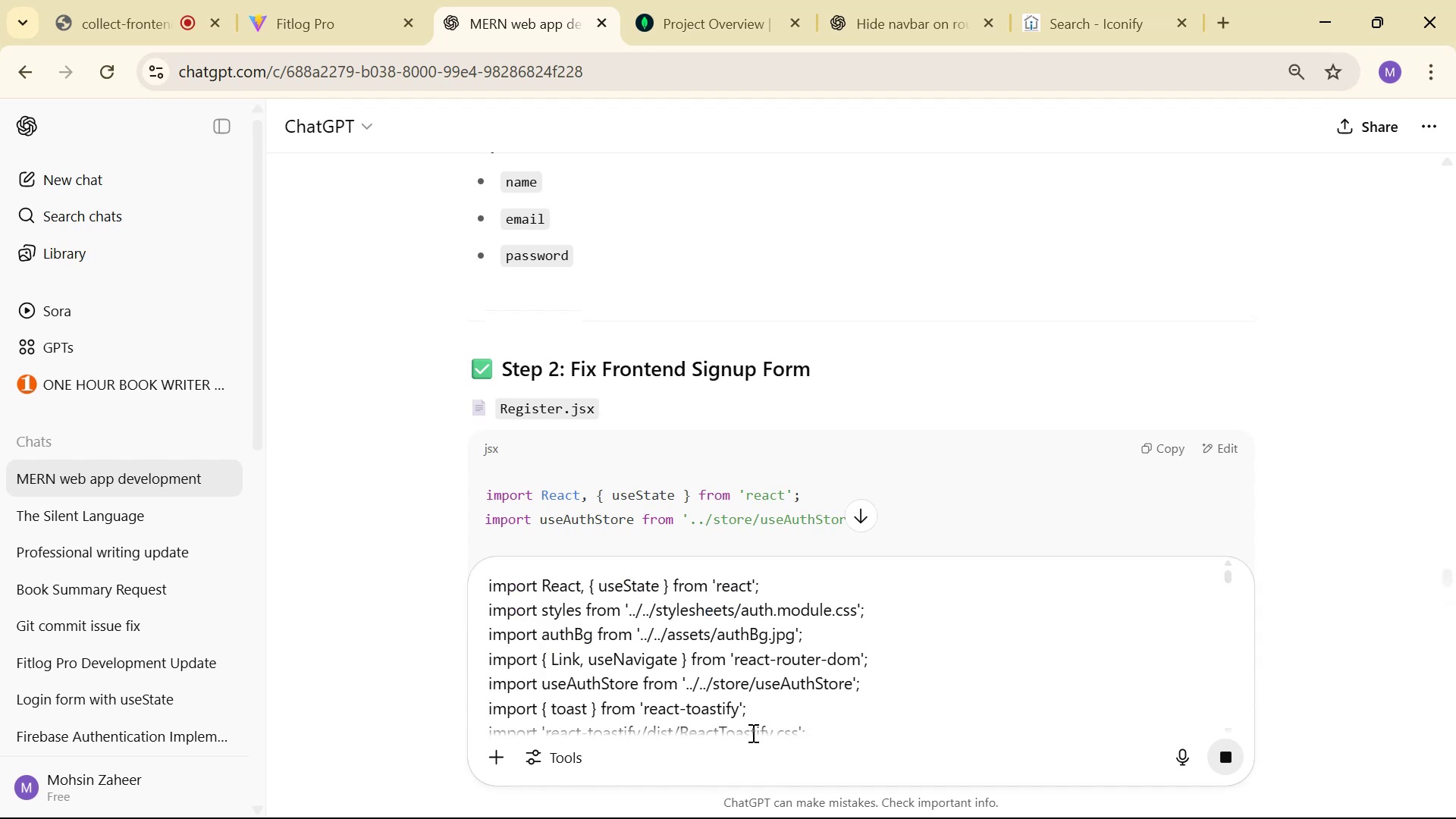 
key(Enter)
 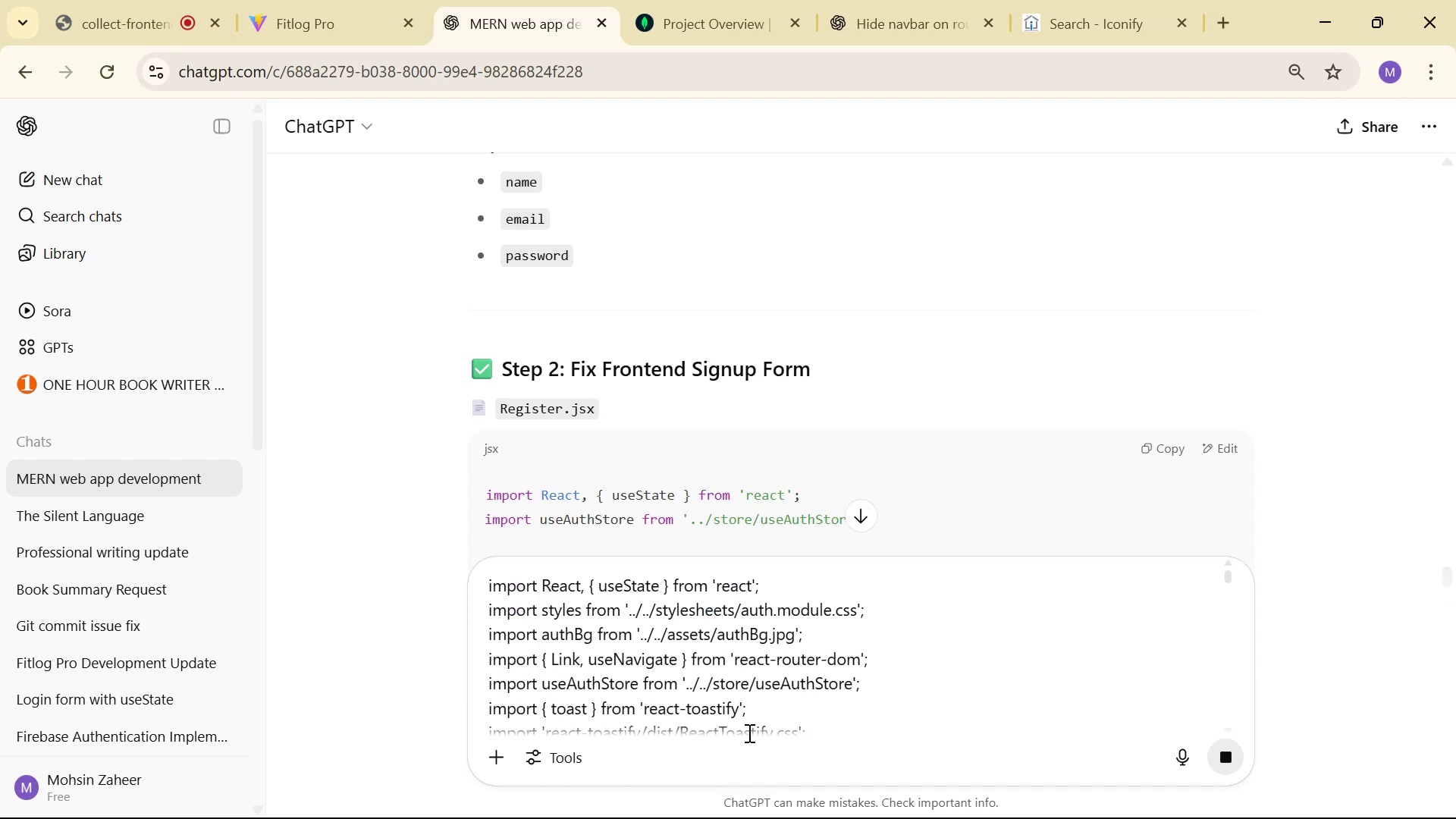 
scroll: coordinate [995, 403], scroll_direction: down, amount: 39.0
 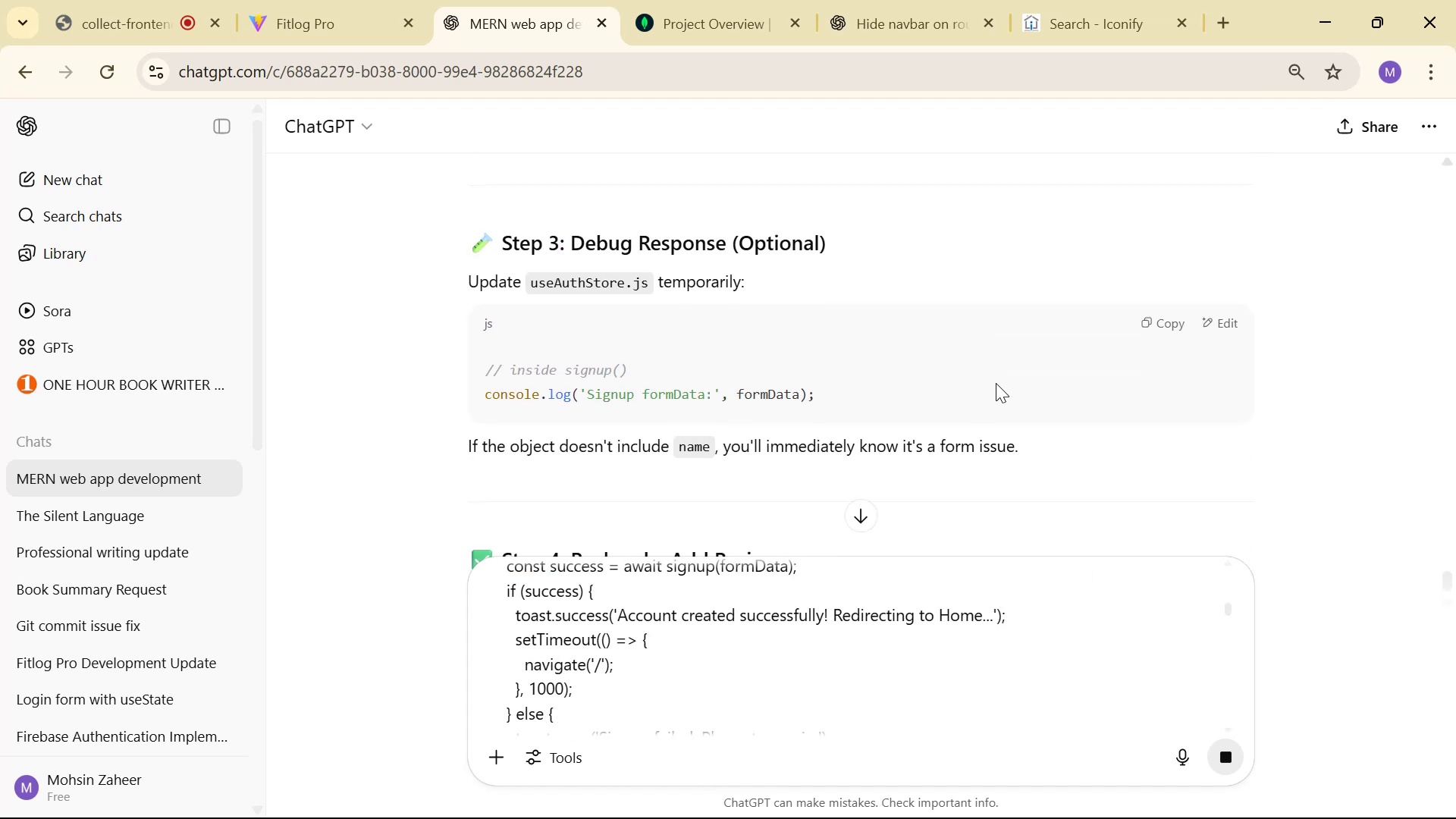 
scroll: coordinate [1001, 378], scroll_direction: up, amount: 8.0
 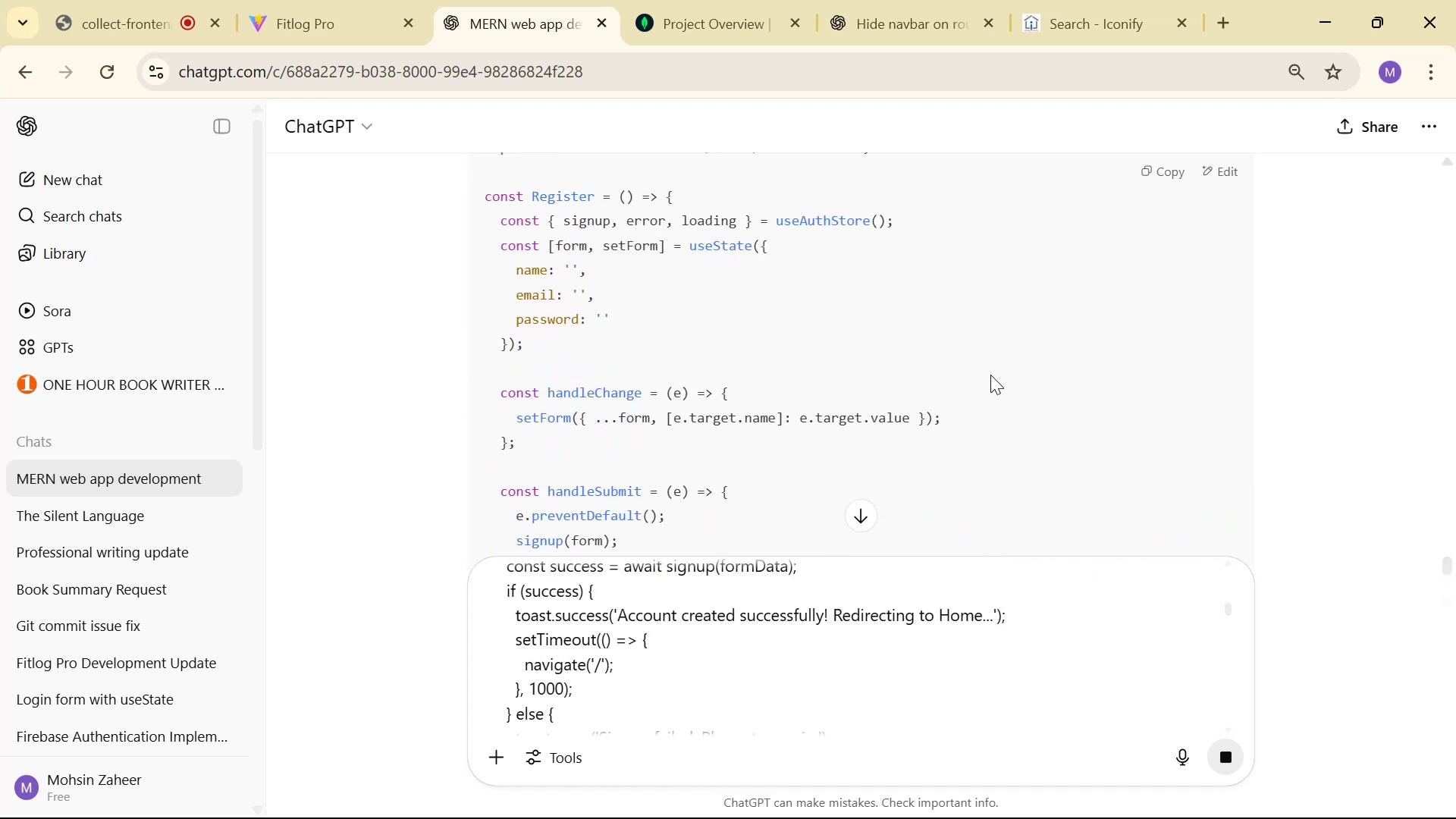 
scroll: coordinate [1012, 663], scroll_direction: down, amount: 23.0
 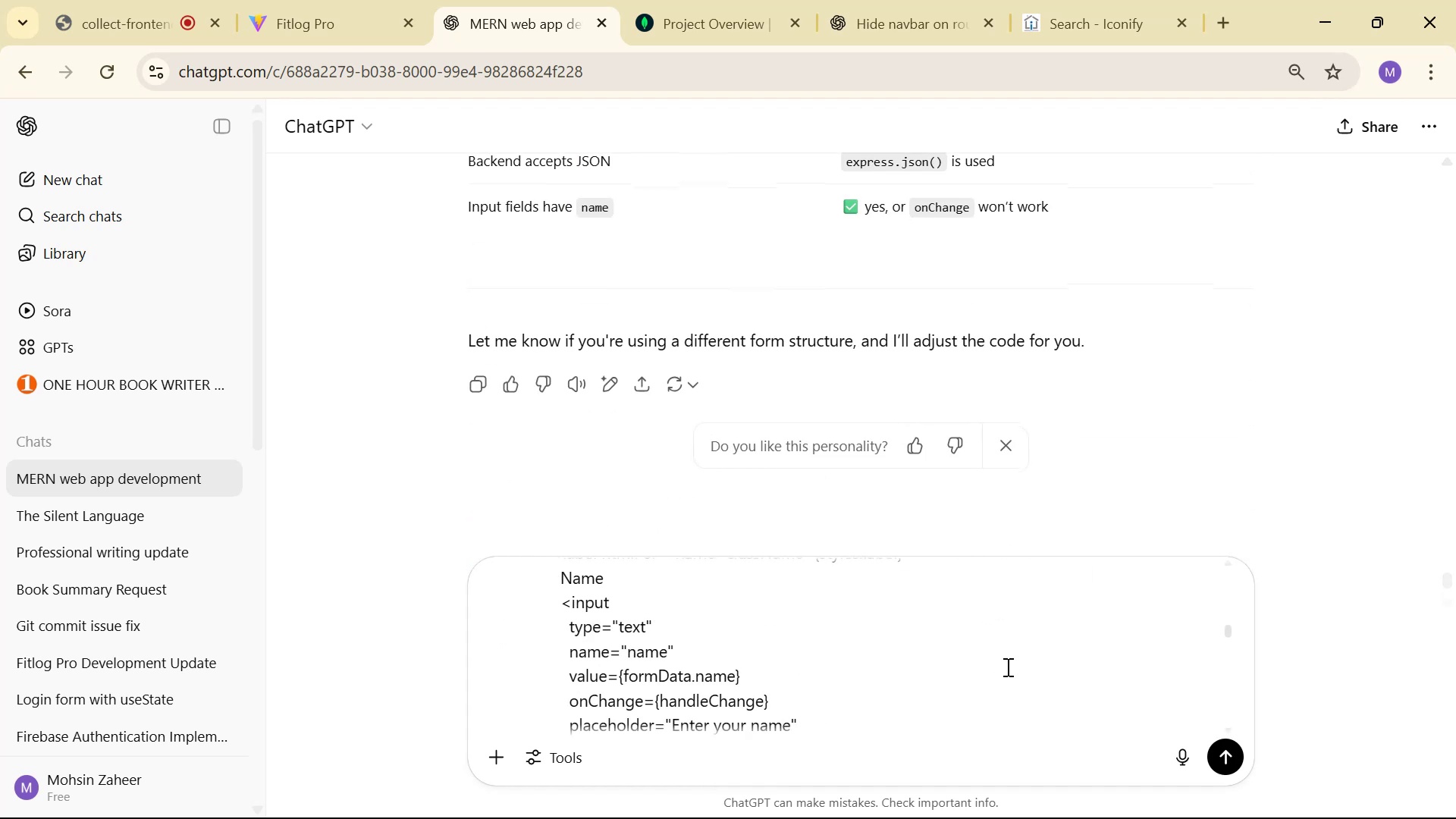 
left_click([1006, 667])
 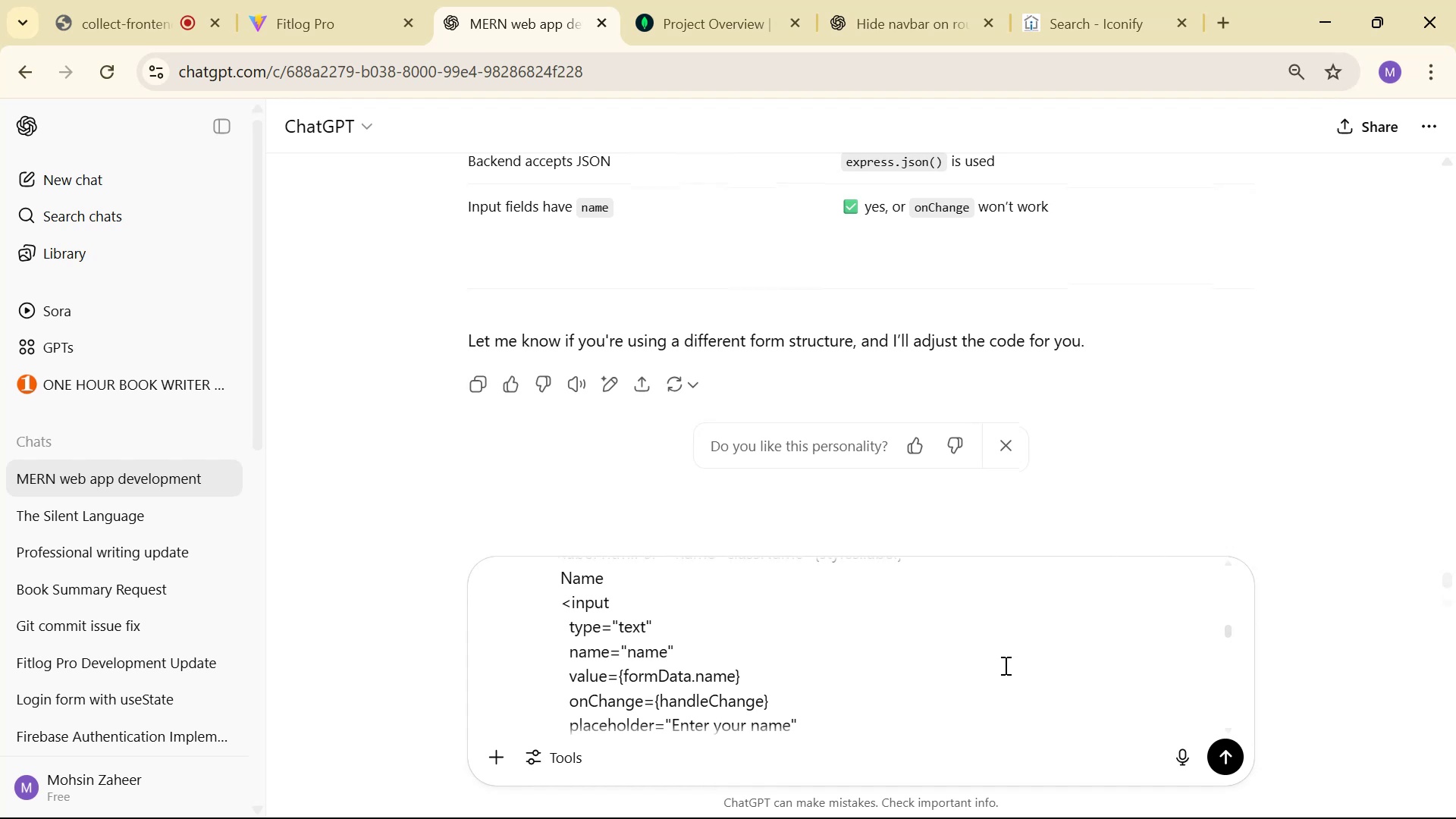 
key(Enter)
 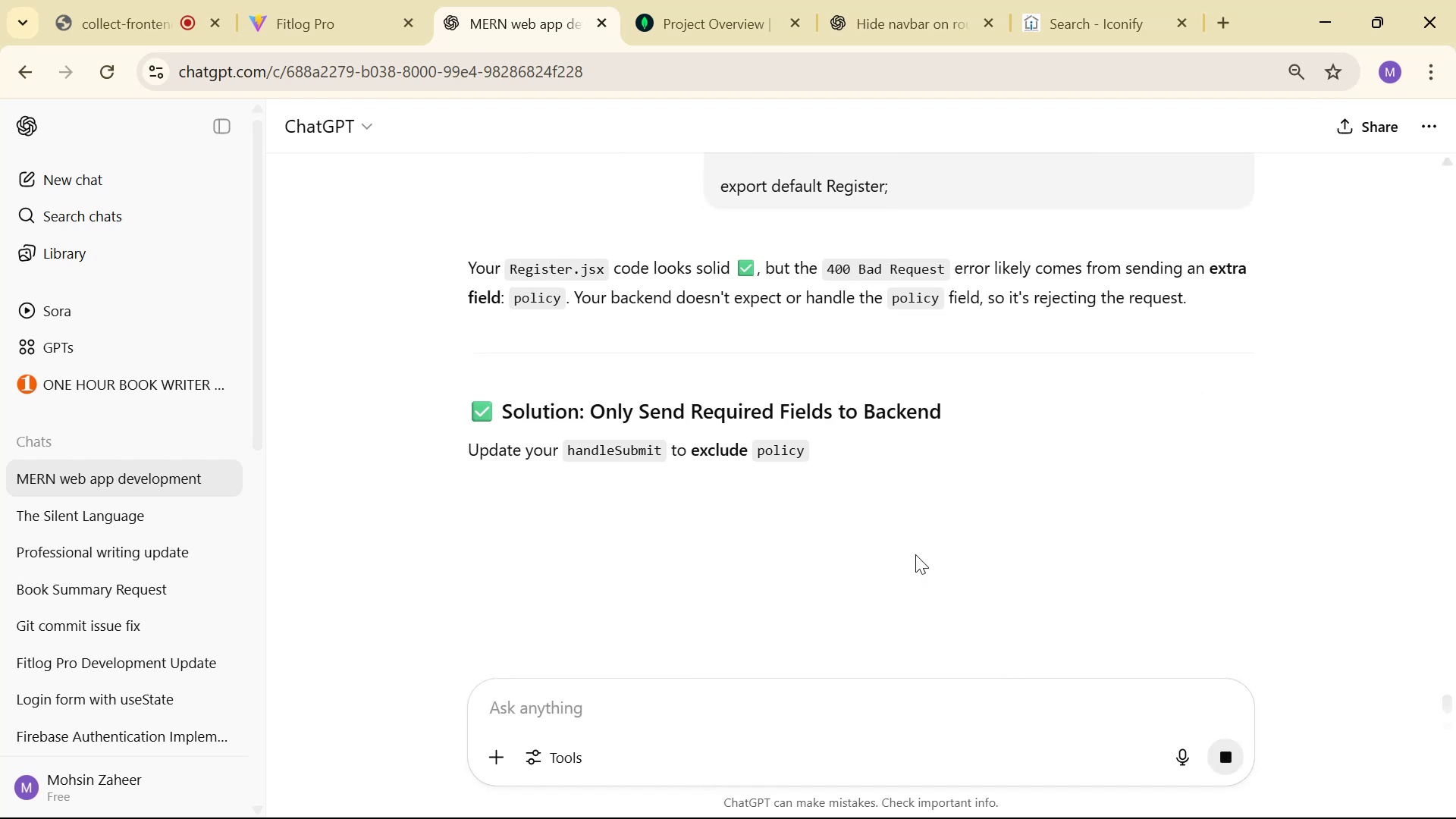 
wait(7.26)
 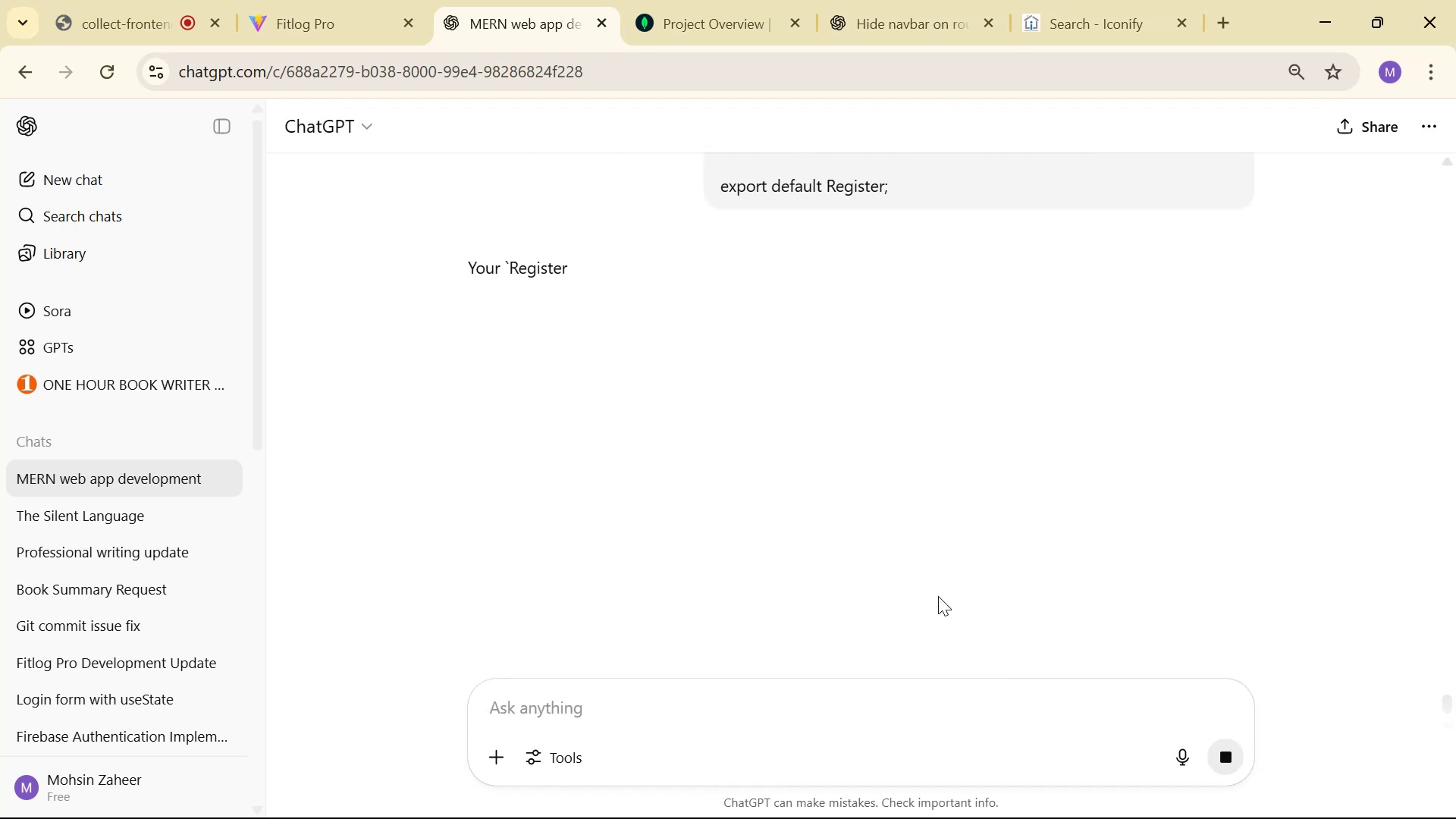 
scroll: coordinate [850, 481], scroll_direction: down, amount: 3.0
 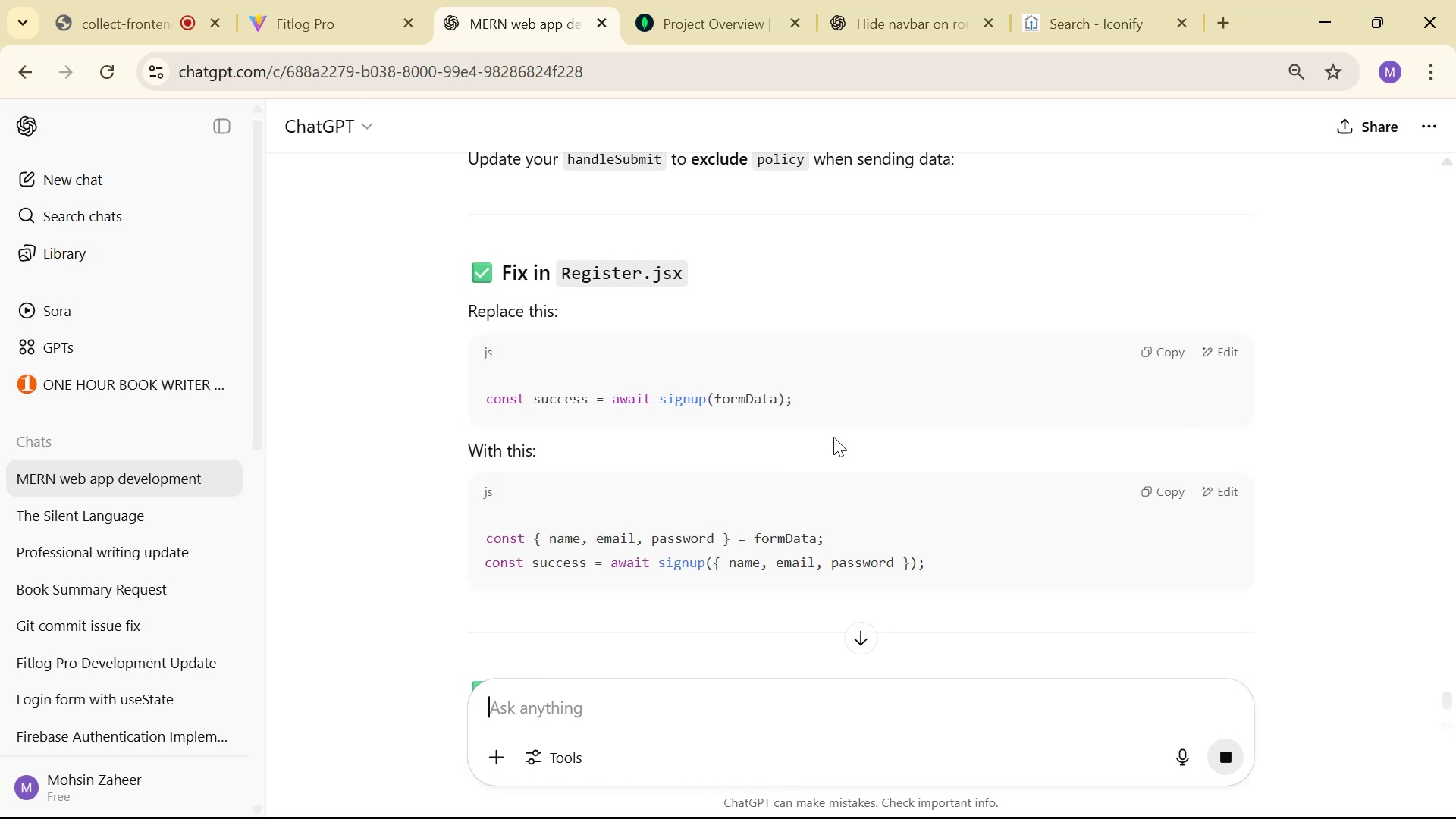 
key(Alt+AltLeft)
 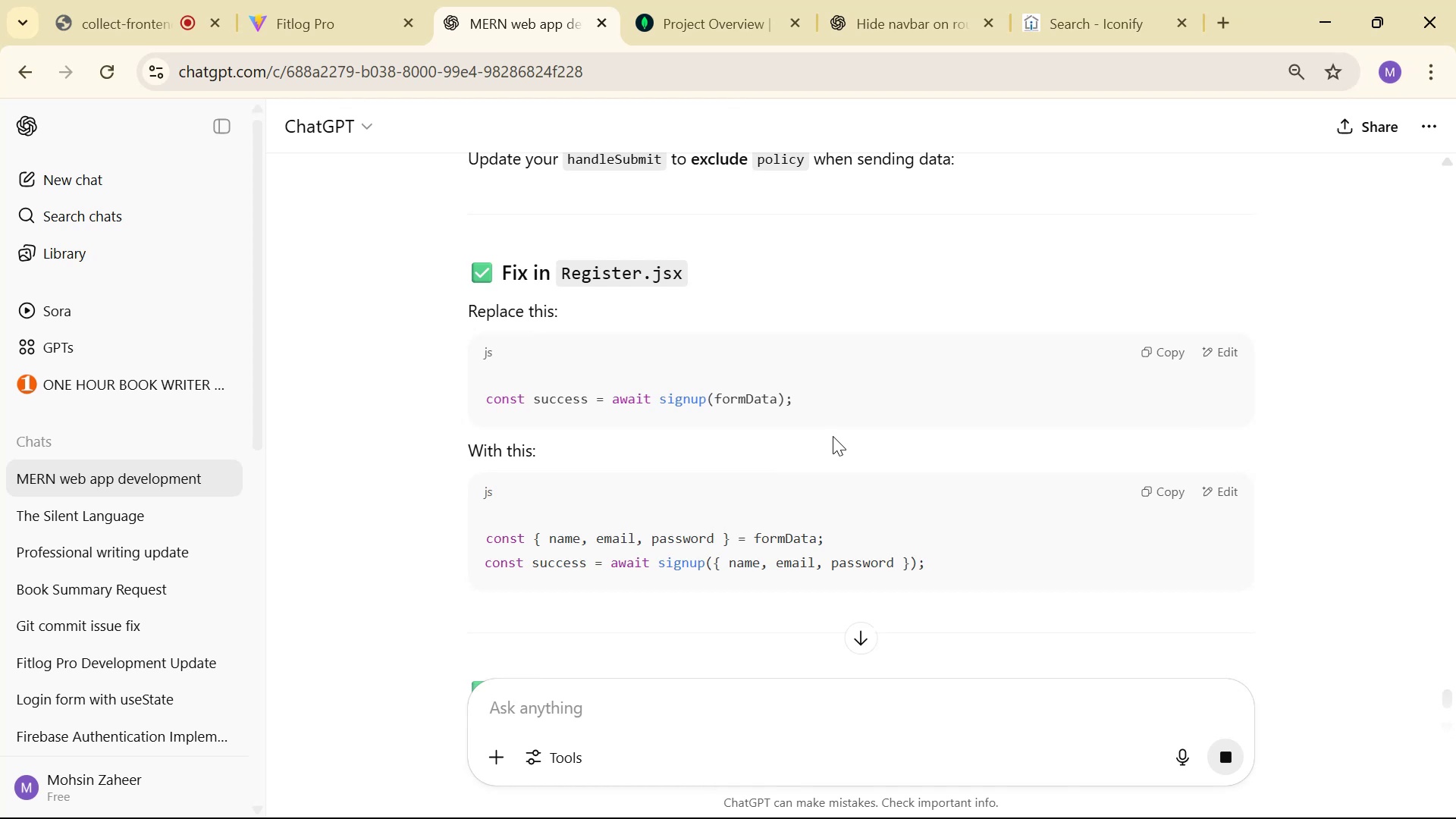 
key(Alt+Tab)
 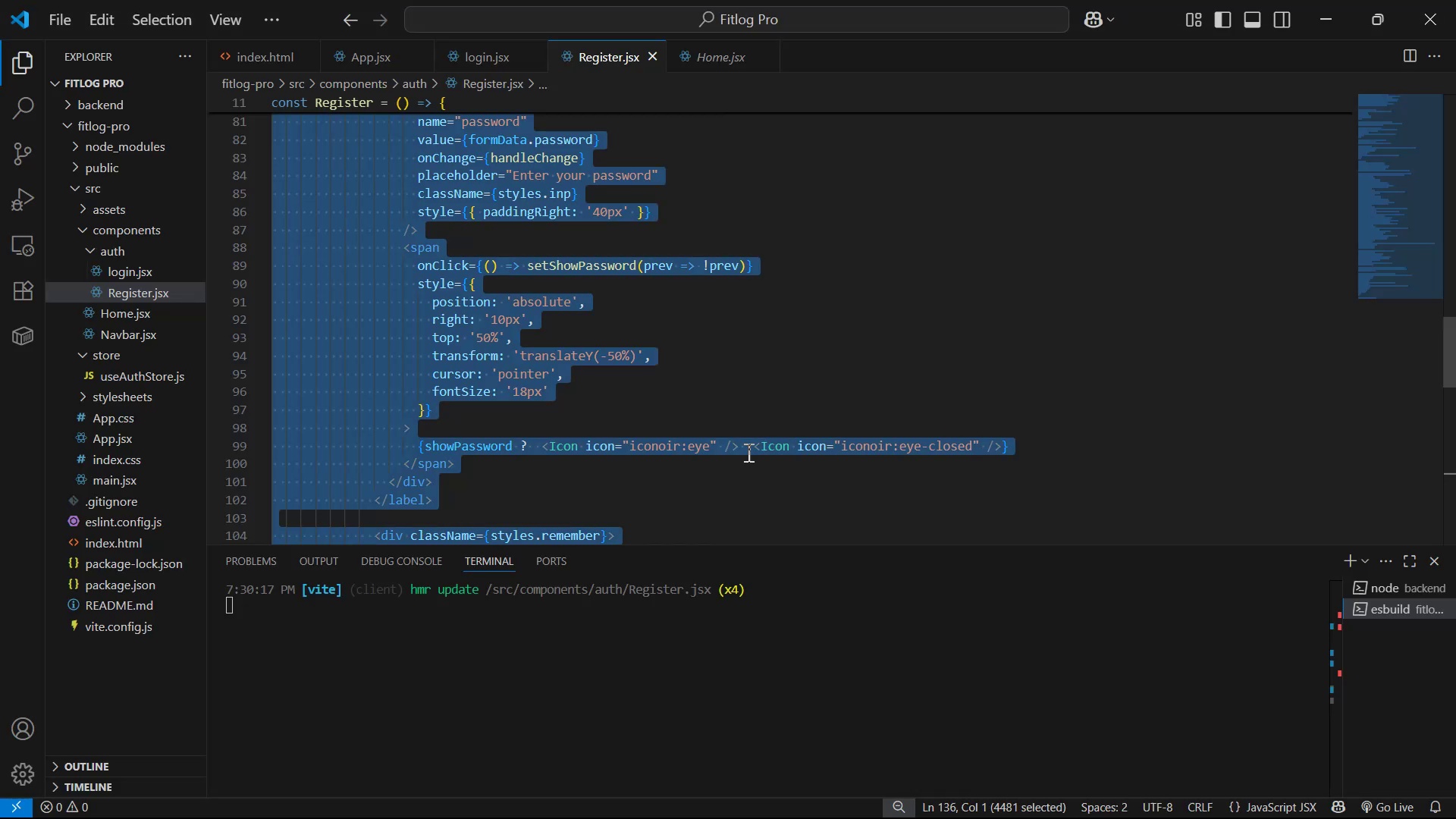 
scroll: coordinate [694, 331], scroll_direction: up, amount: 24.0
 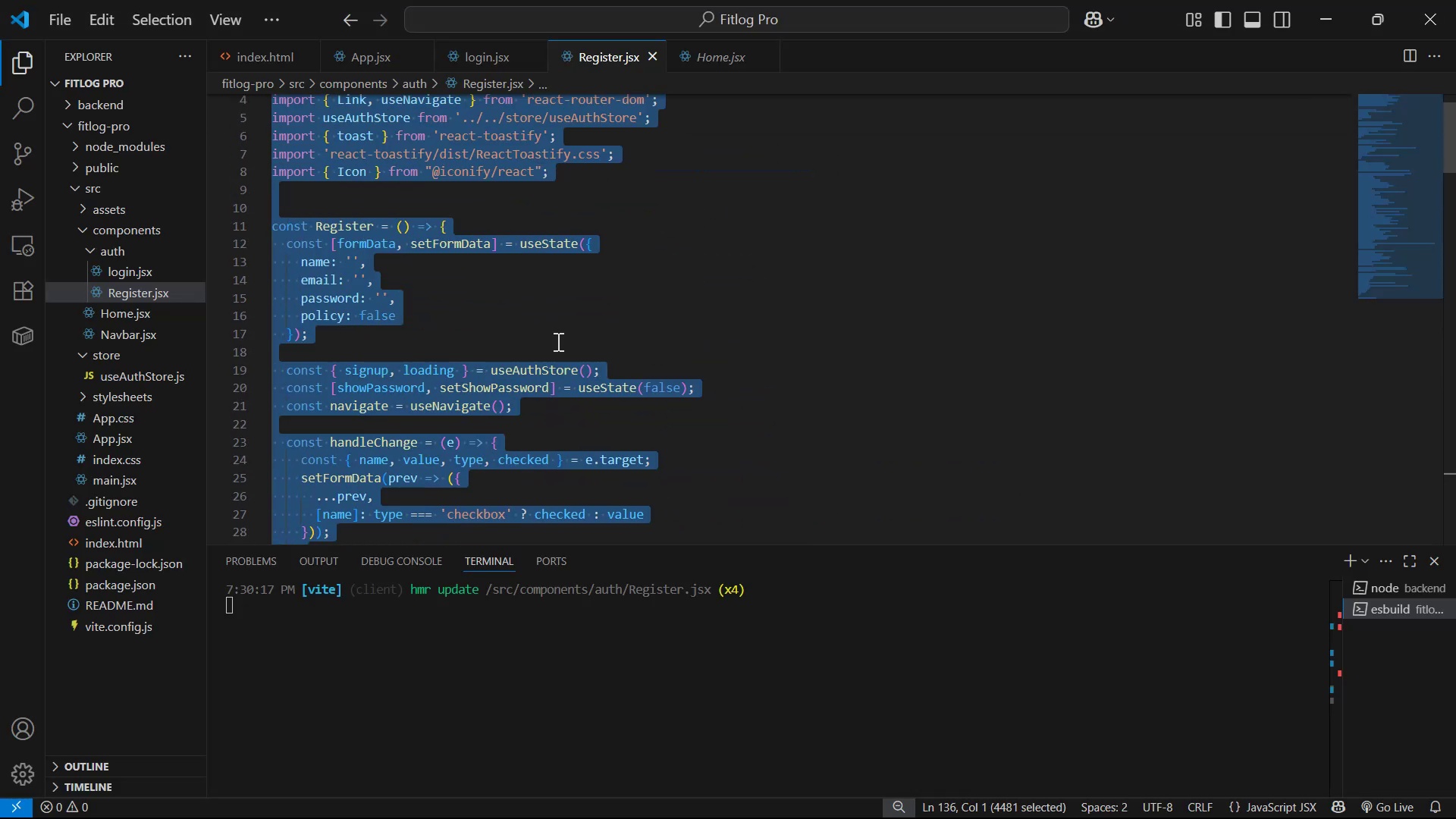 
left_click([520, 328])
 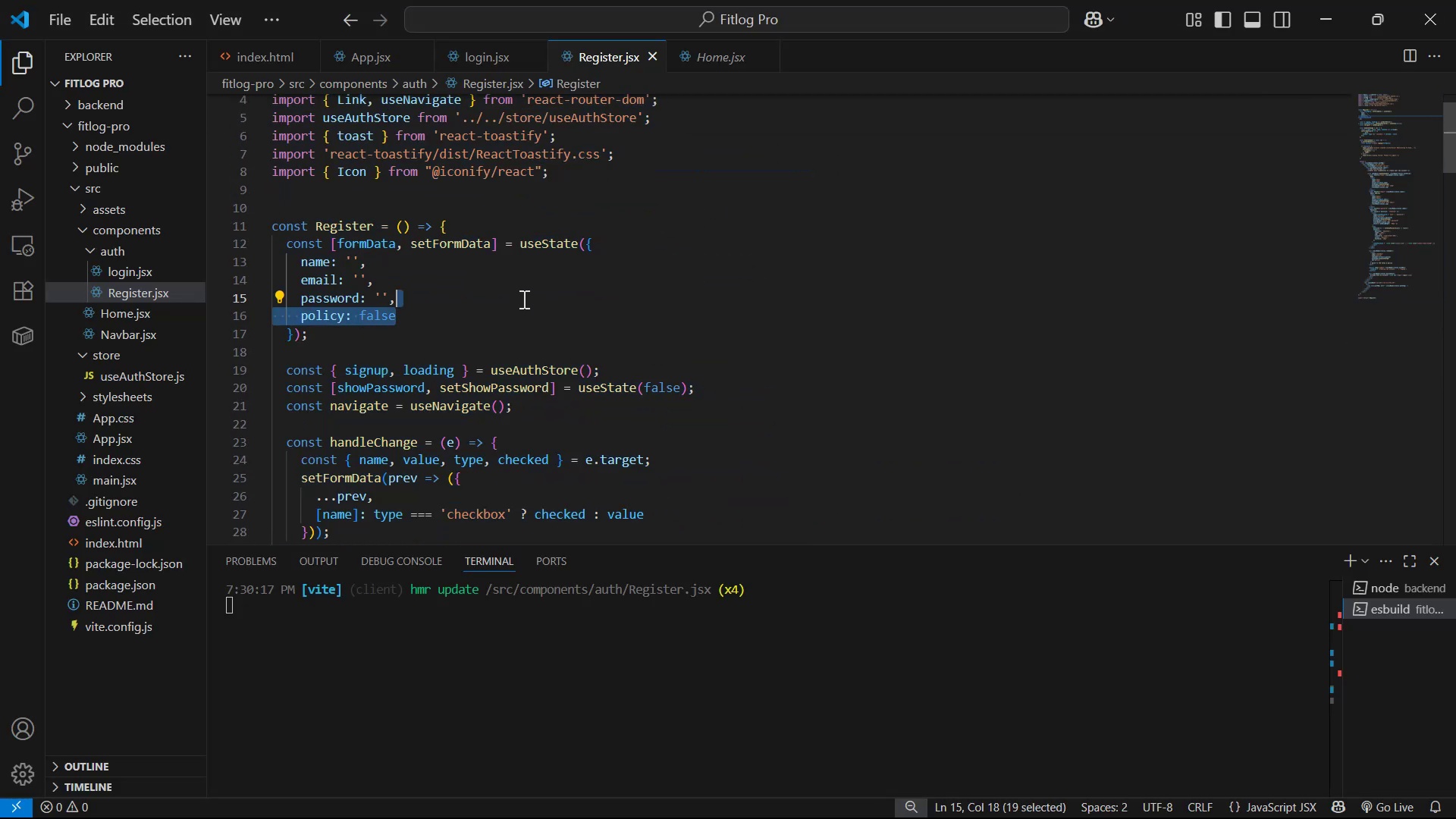 
key(Backspace)
 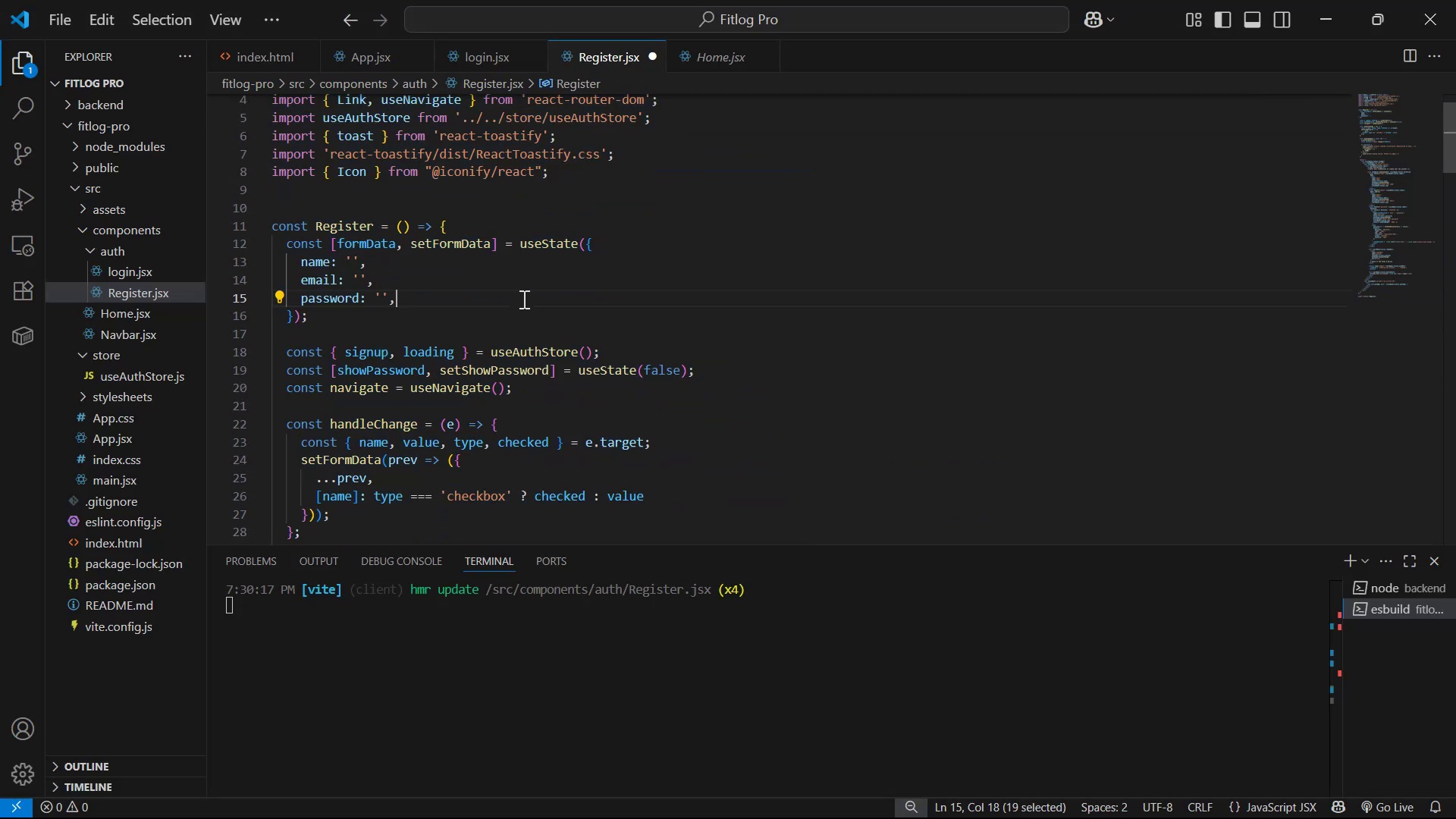 
key(Backspace)
 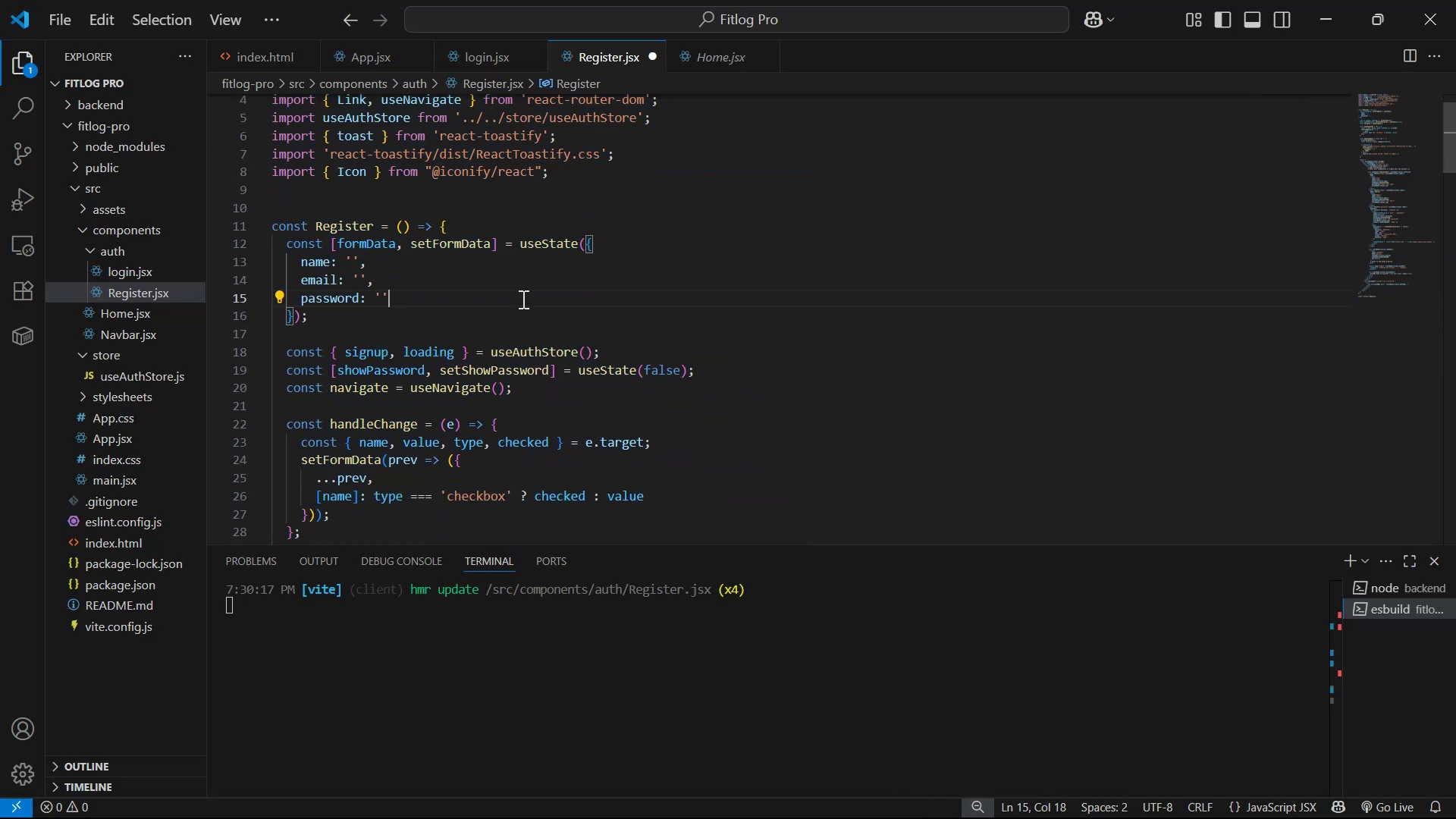 
key(Control+ControlLeft)
 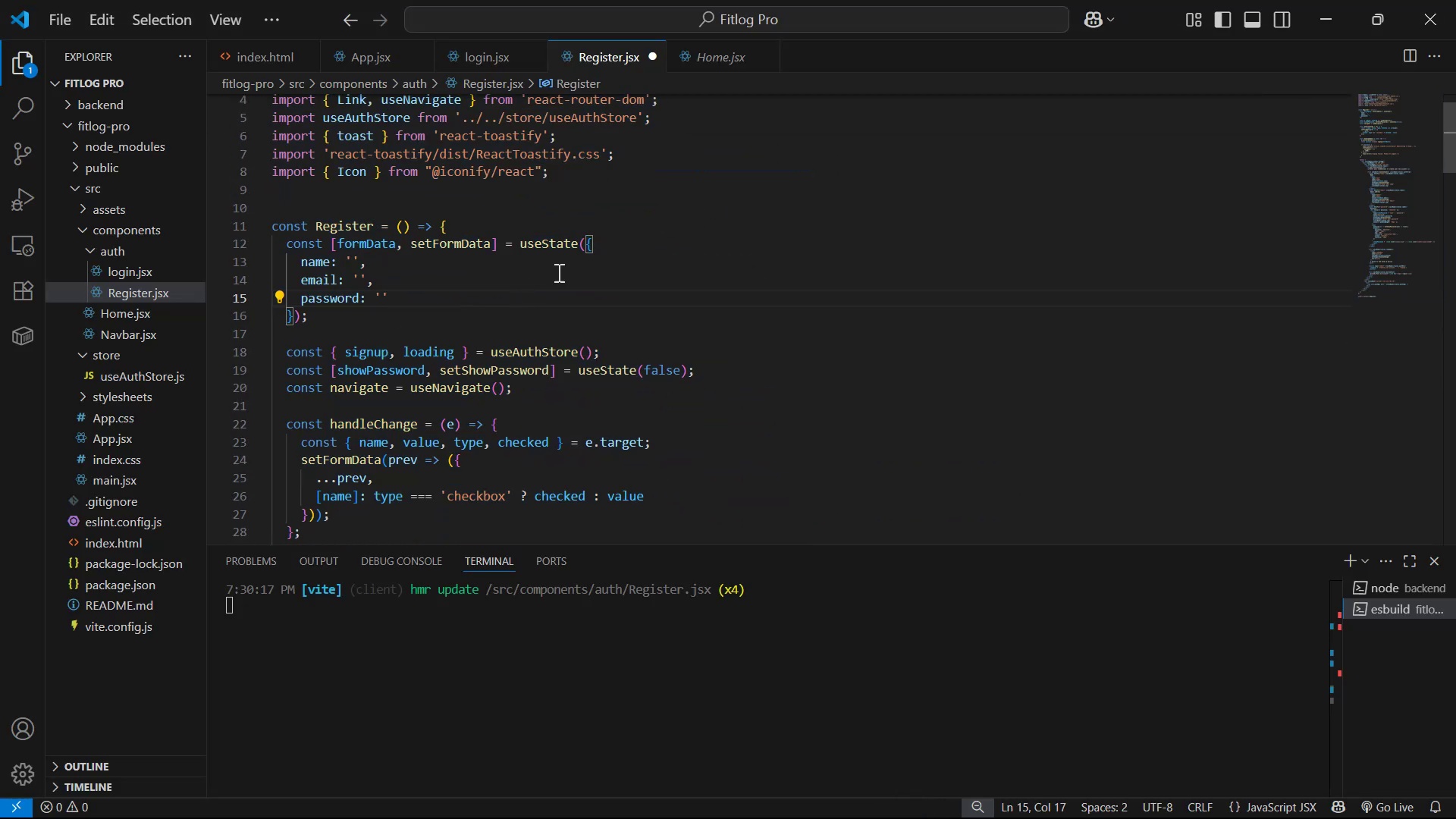 
scroll: coordinate [710, 295], scroll_direction: down, amount: 36.0
 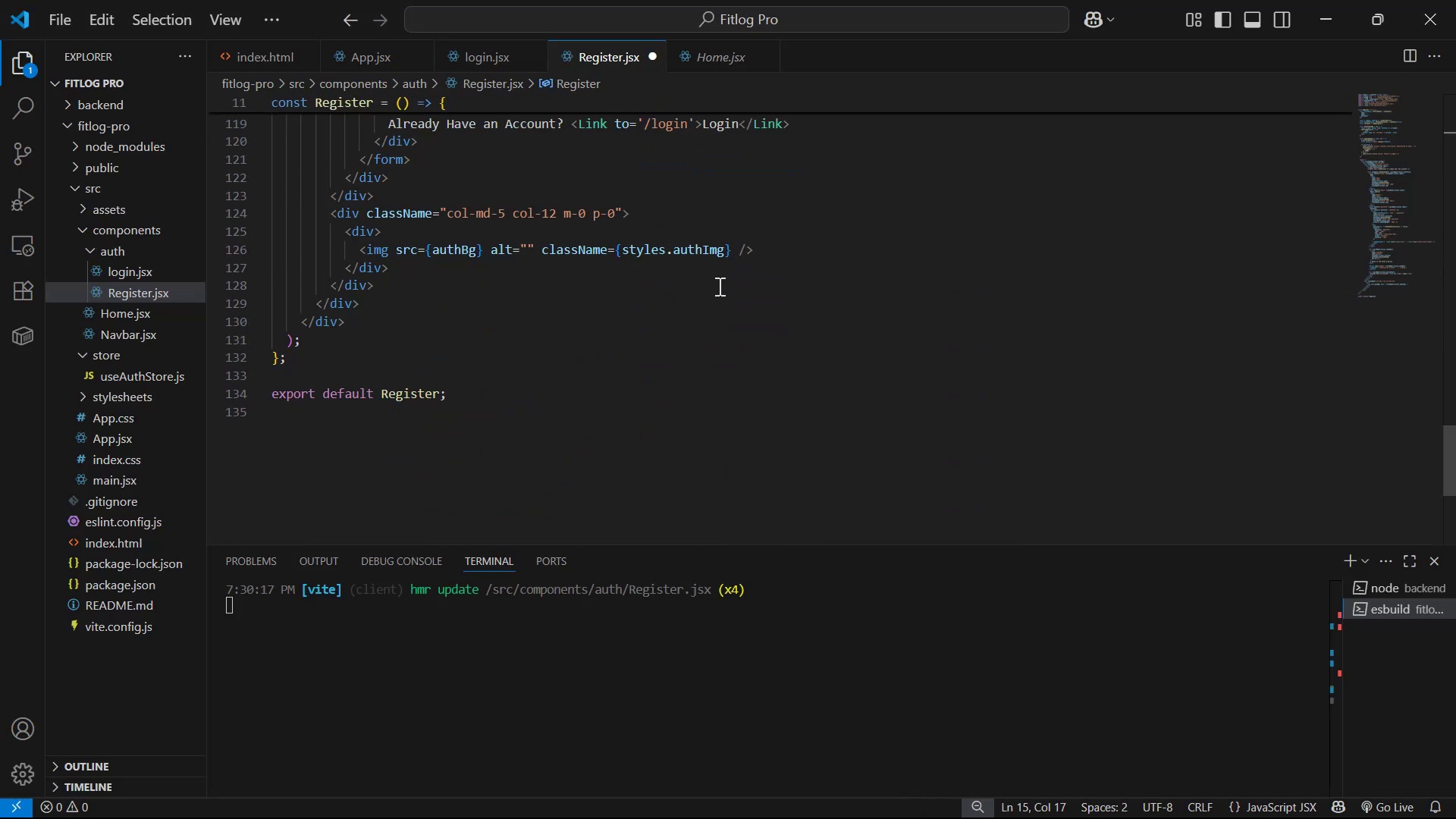 
scroll: coordinate [759, 403], scroll_direction: up, amount: 8.0
 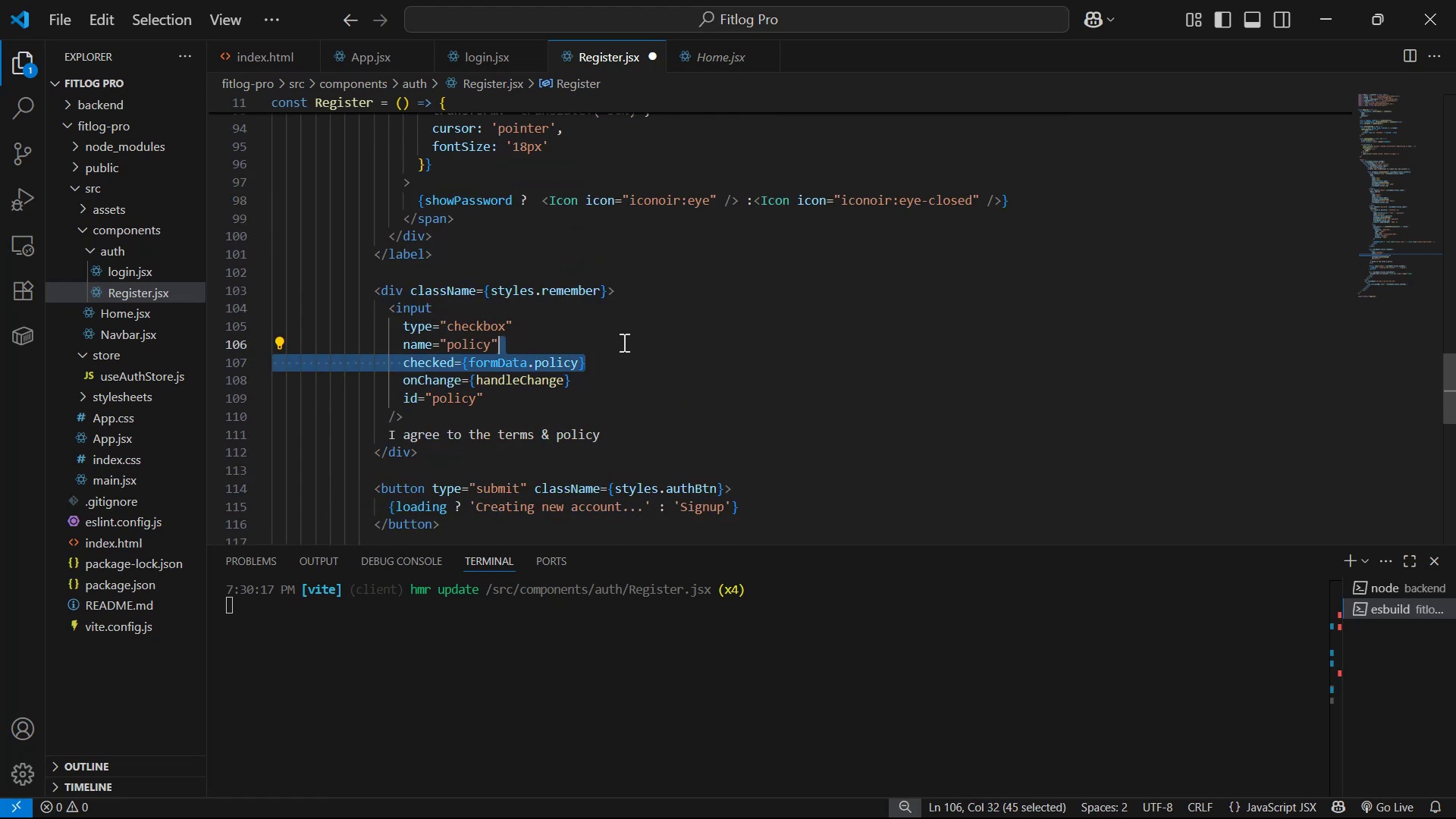 
key(Backspace)
 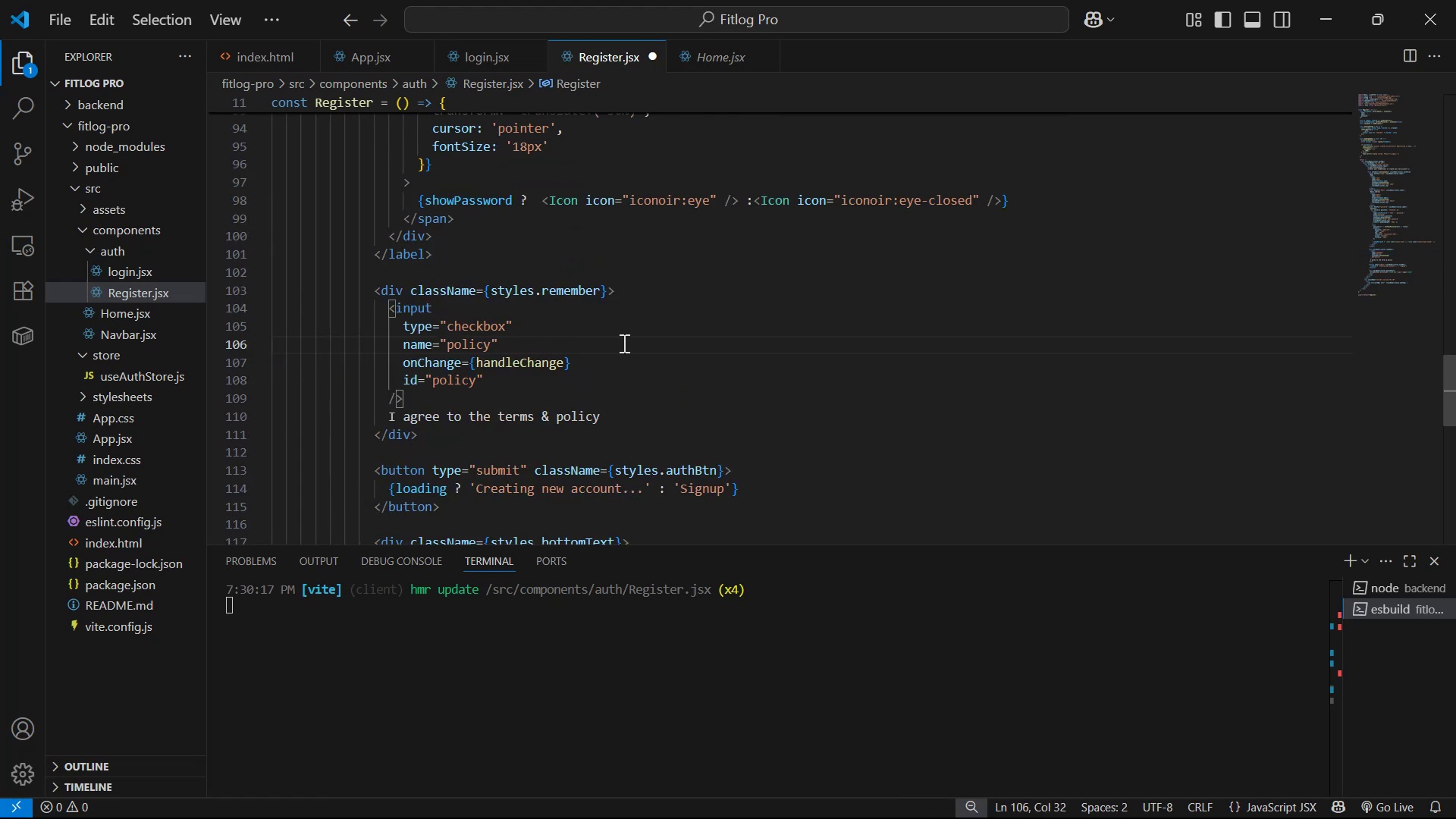 
scroll: coordinate [658, 388], scroll_direction: up, amount: 28.0
 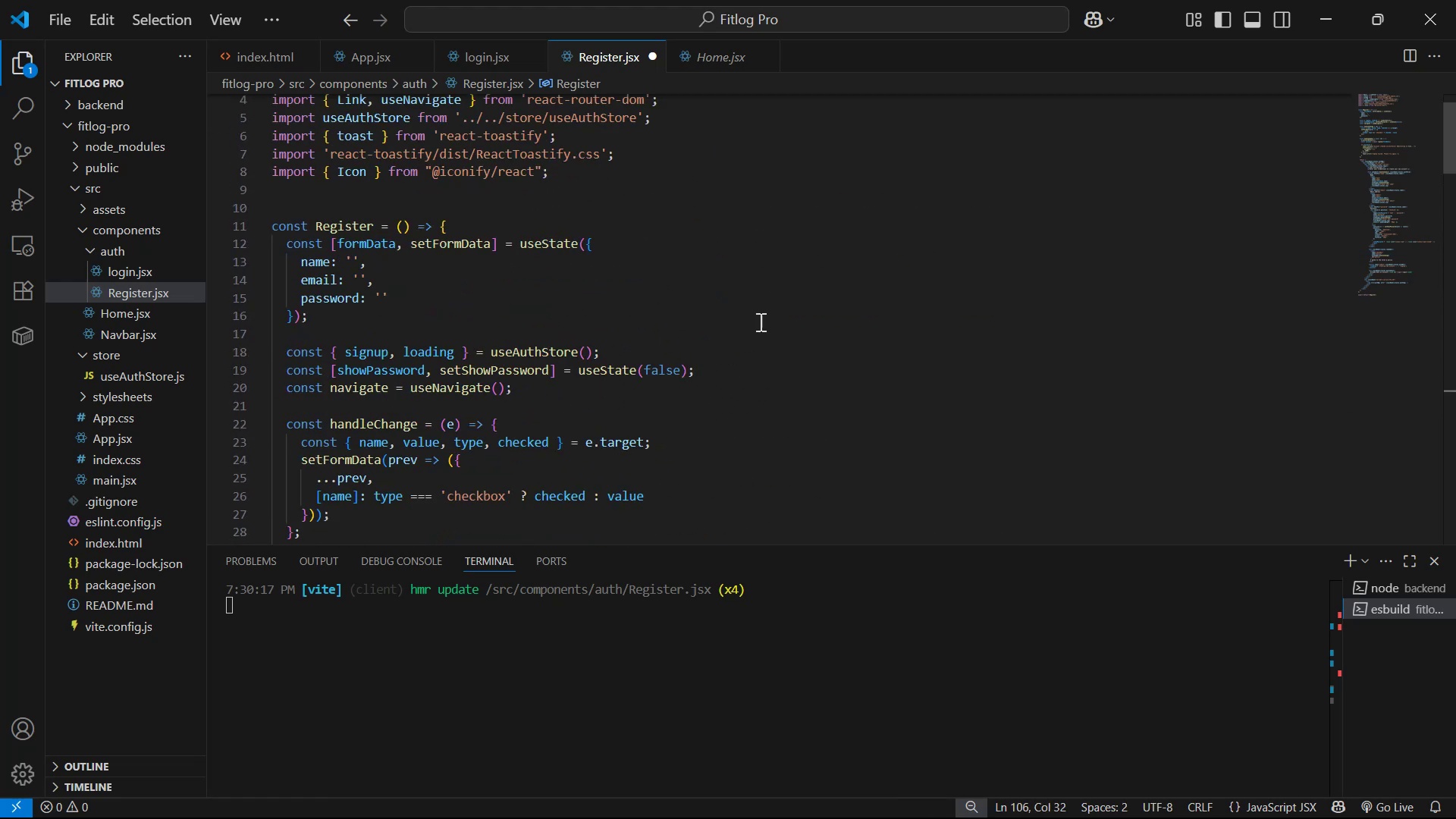 
key(Control+S)
 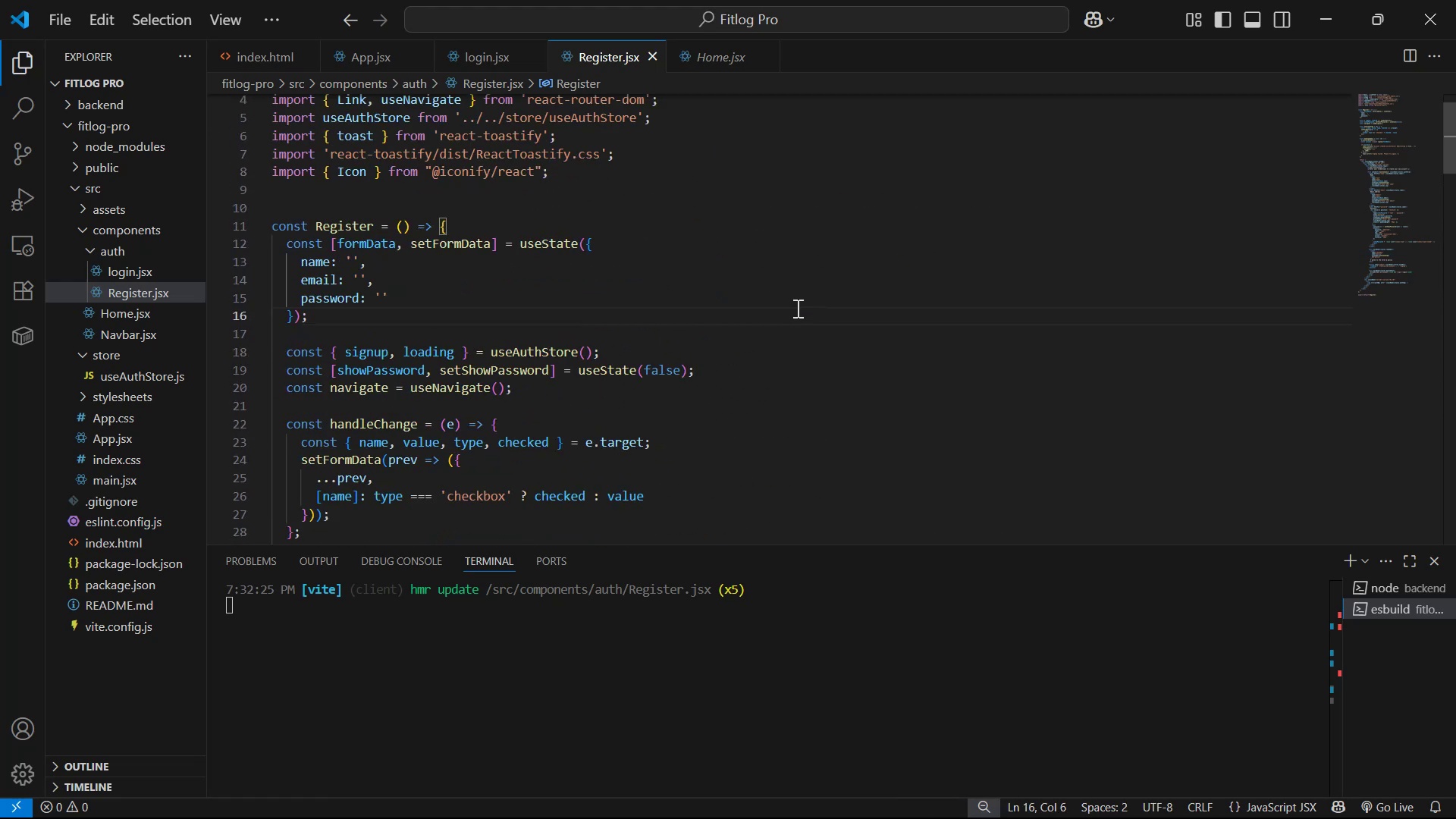 
key(Alt+AltLeft)
 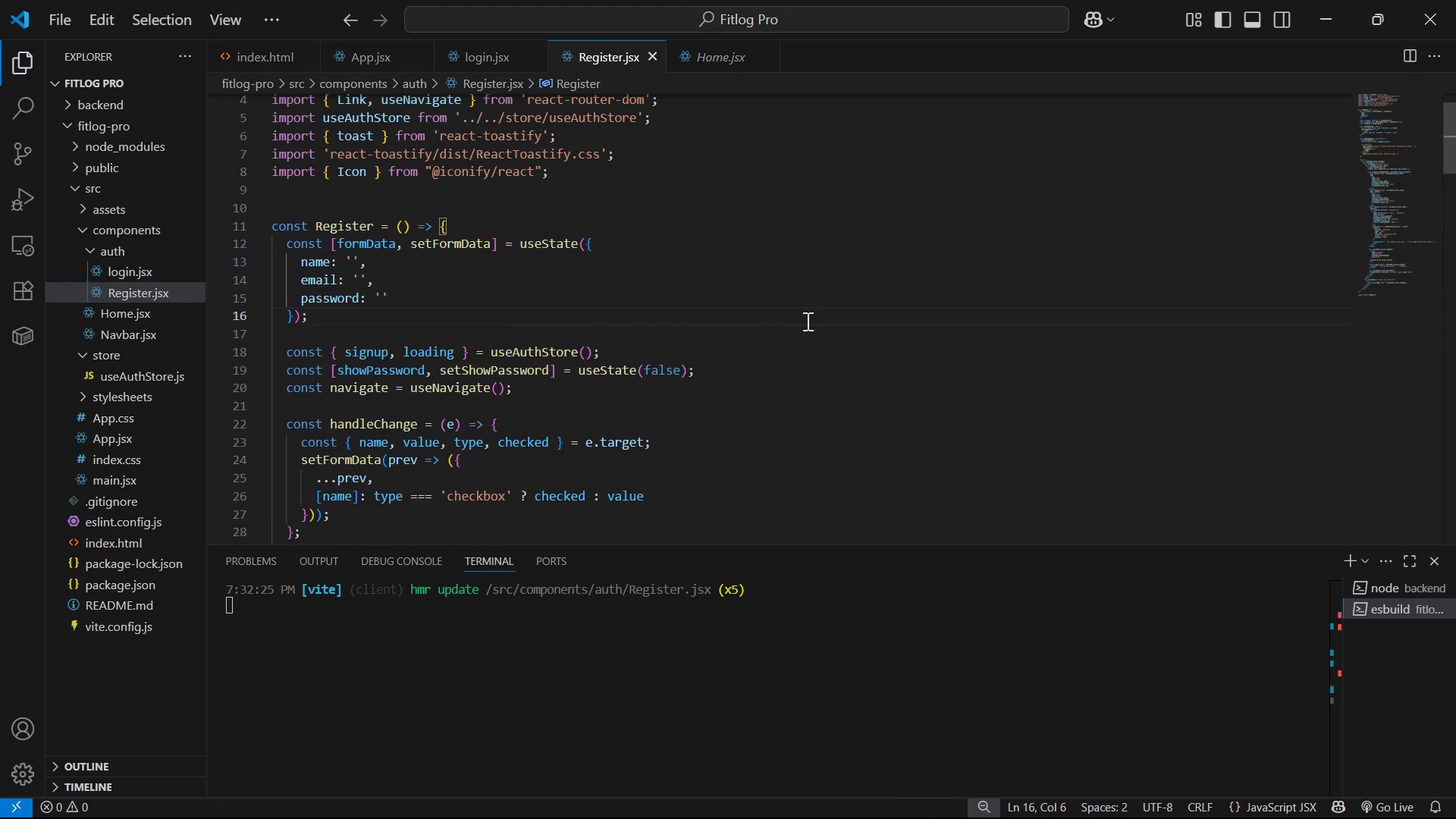 
key(Alt+Tab)
 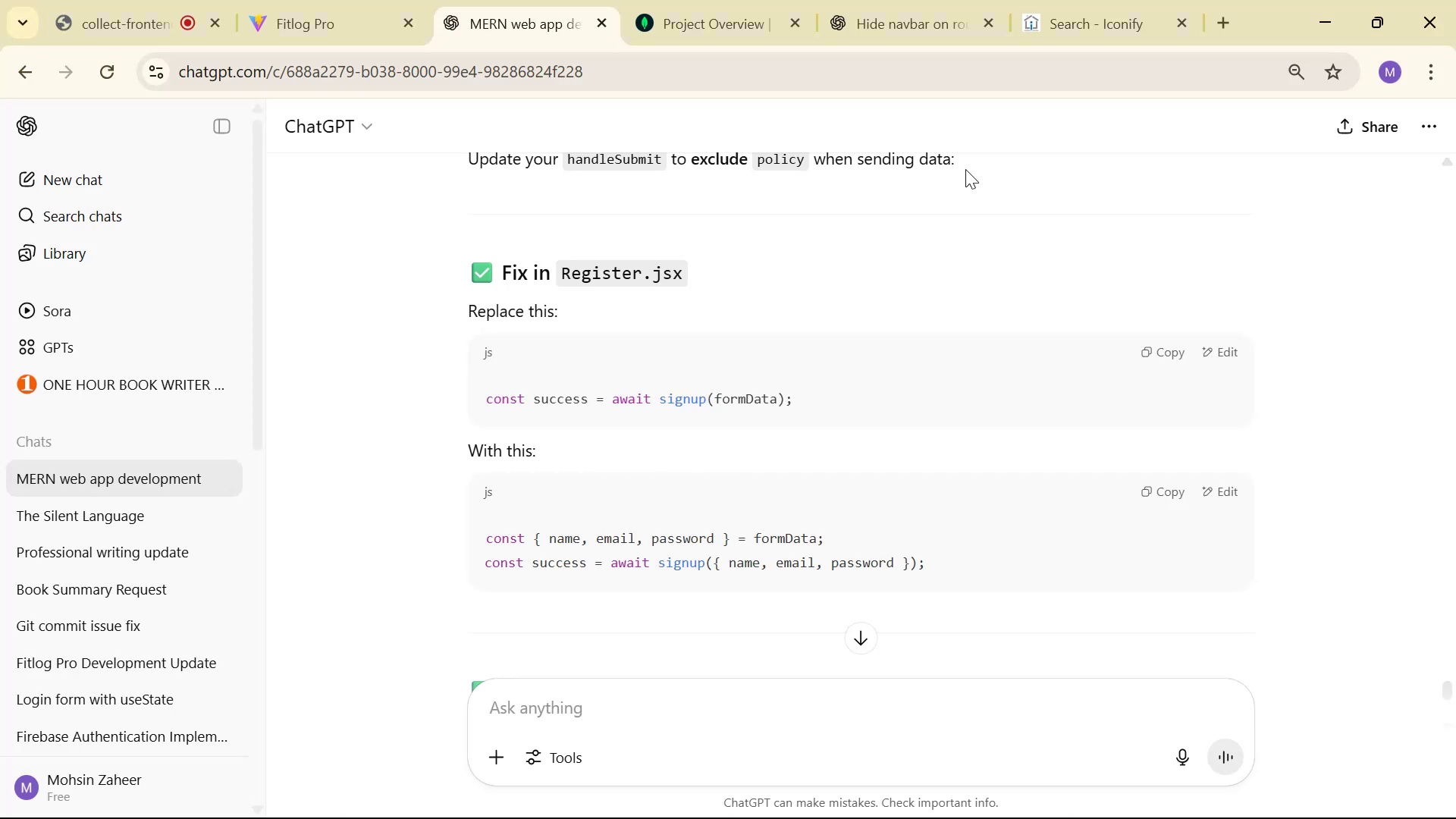 
left_click([1071, 0])
 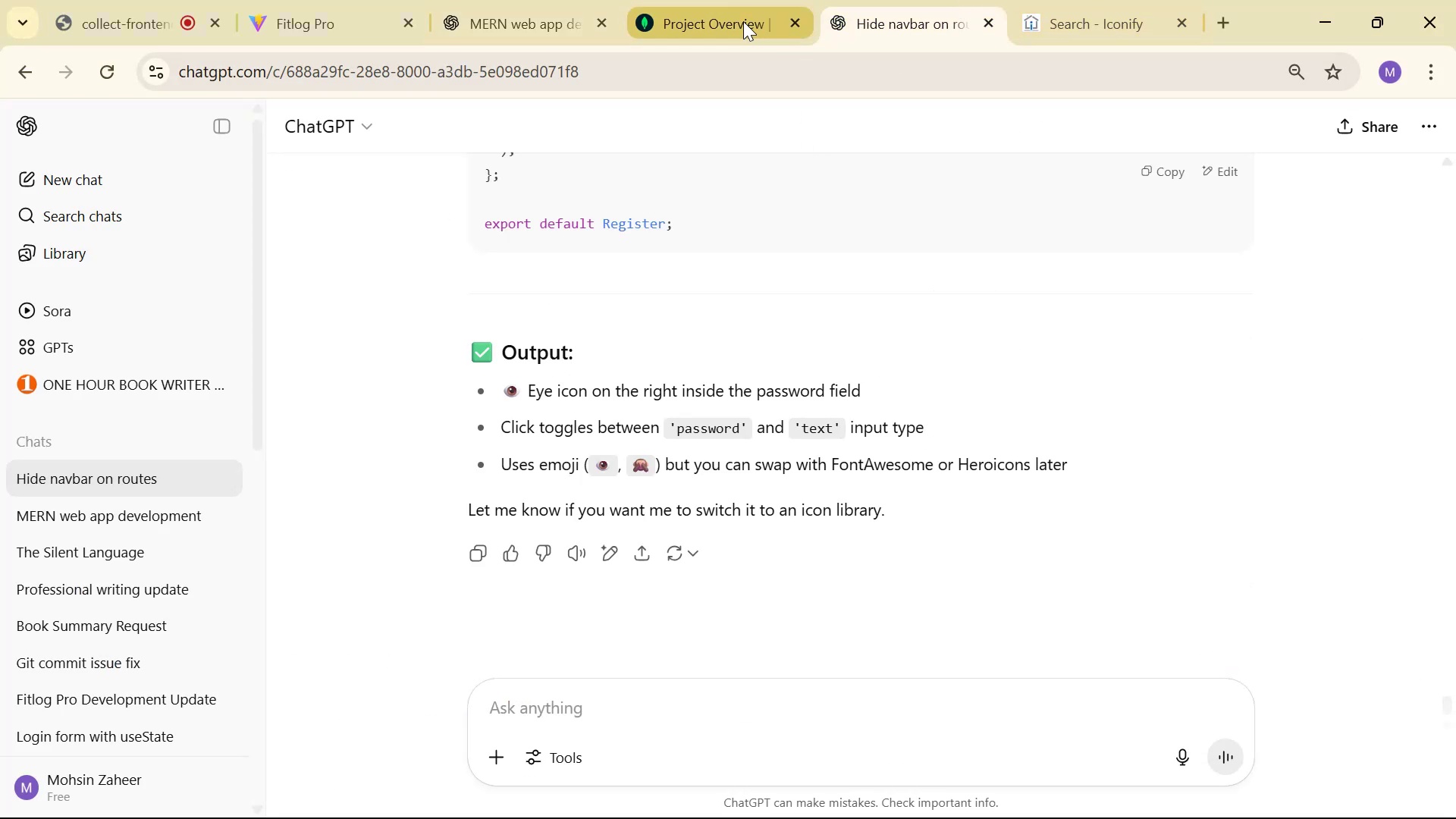 
left_click([378, 4])
 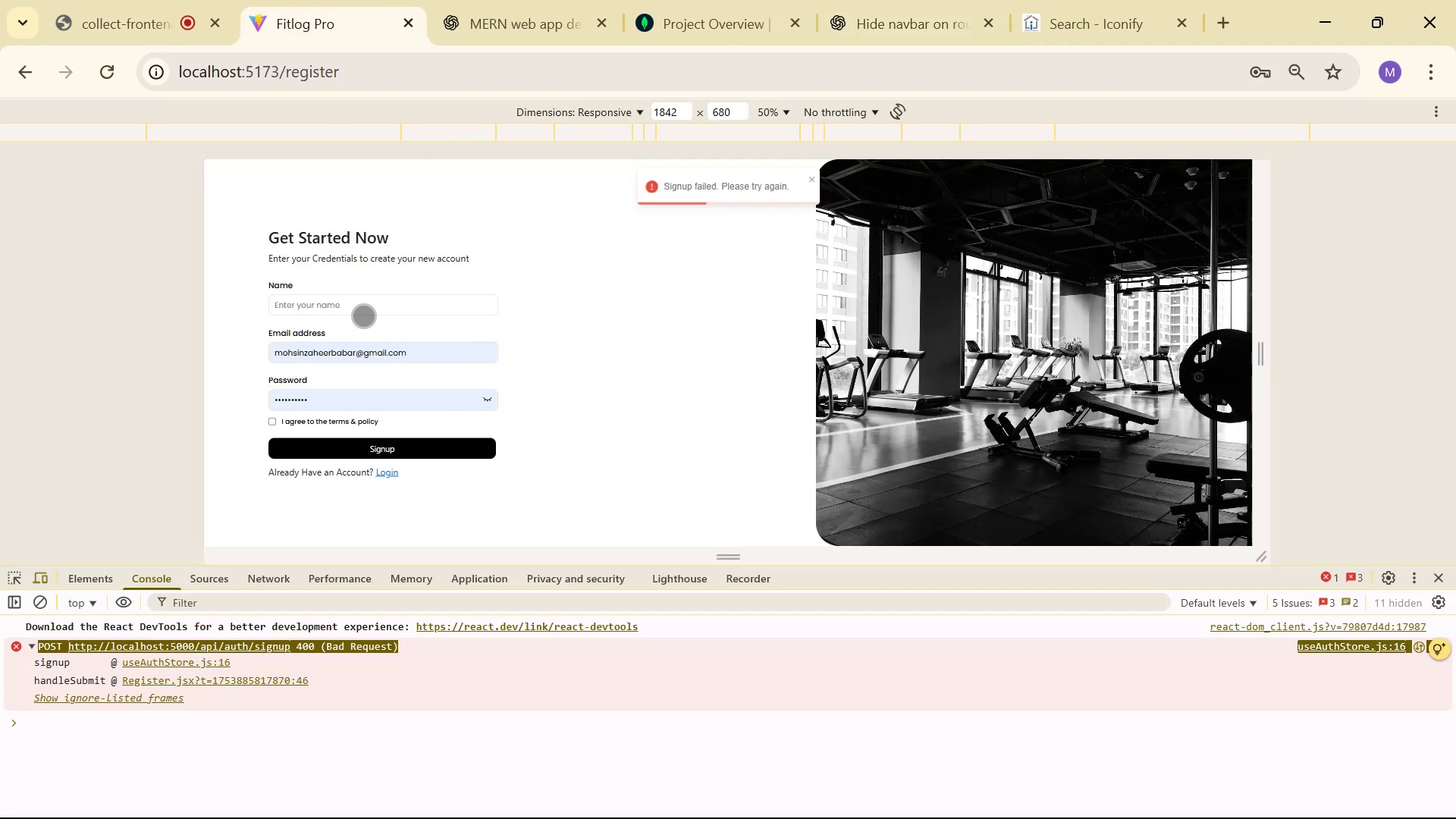 
hold_key(key=ShiftLeft, duration=0.41)
 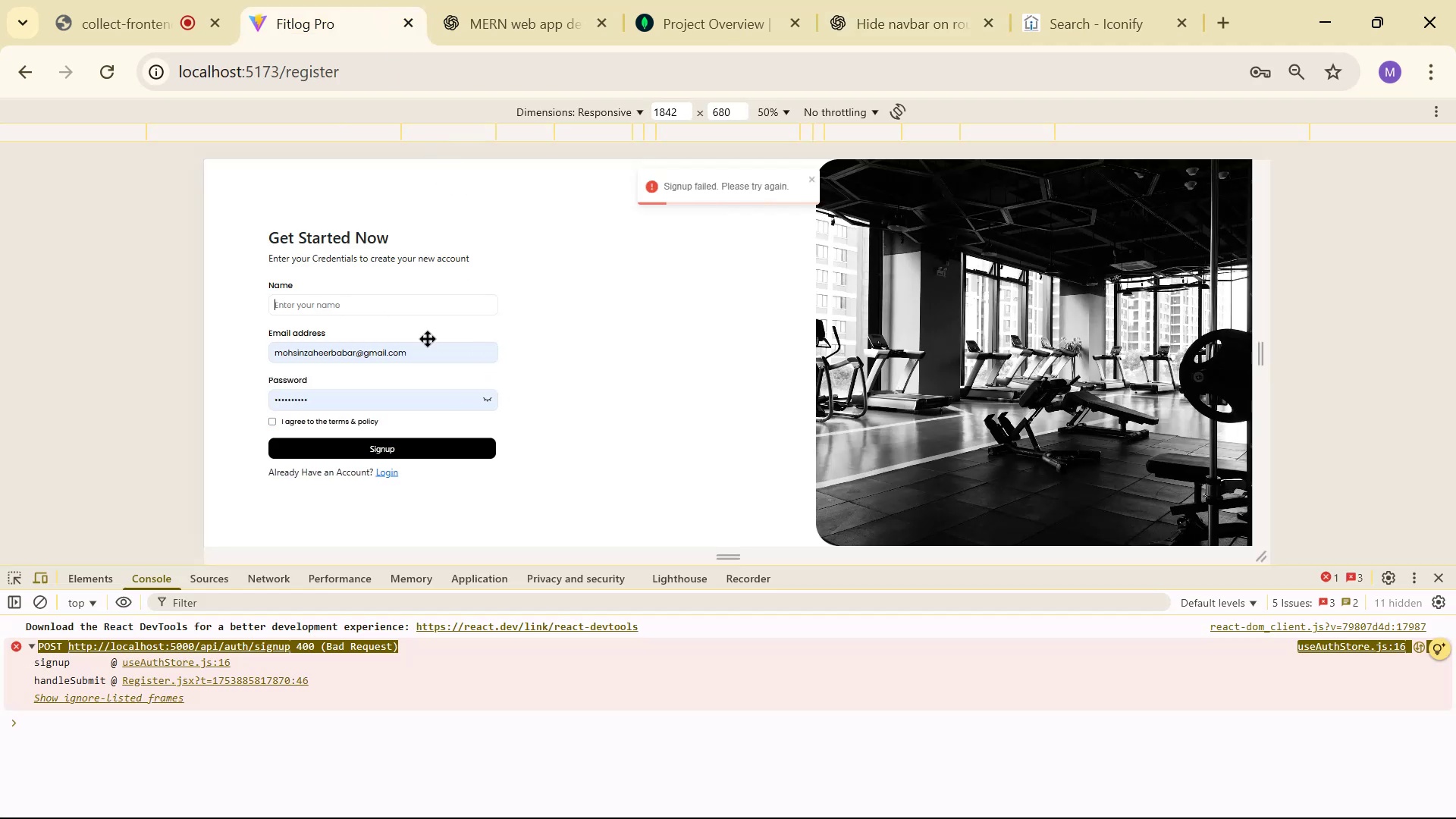 
type(m)
key(Backspace)
type(Moshin)
key(Backspace)
key(Backspace)
key(Backspace)
key(Backspace)
type(hsin)
 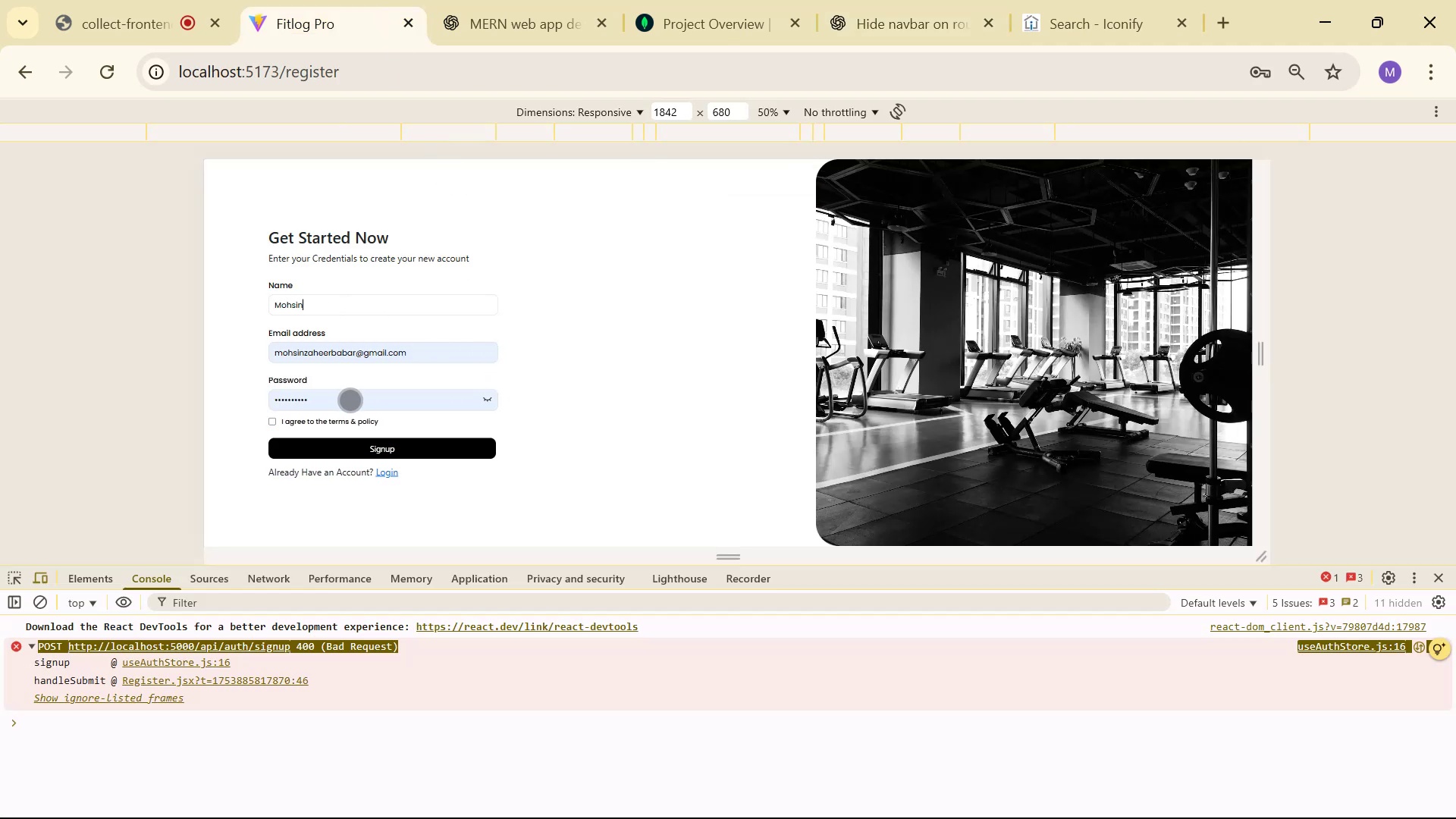 
left_click([335, 427])
 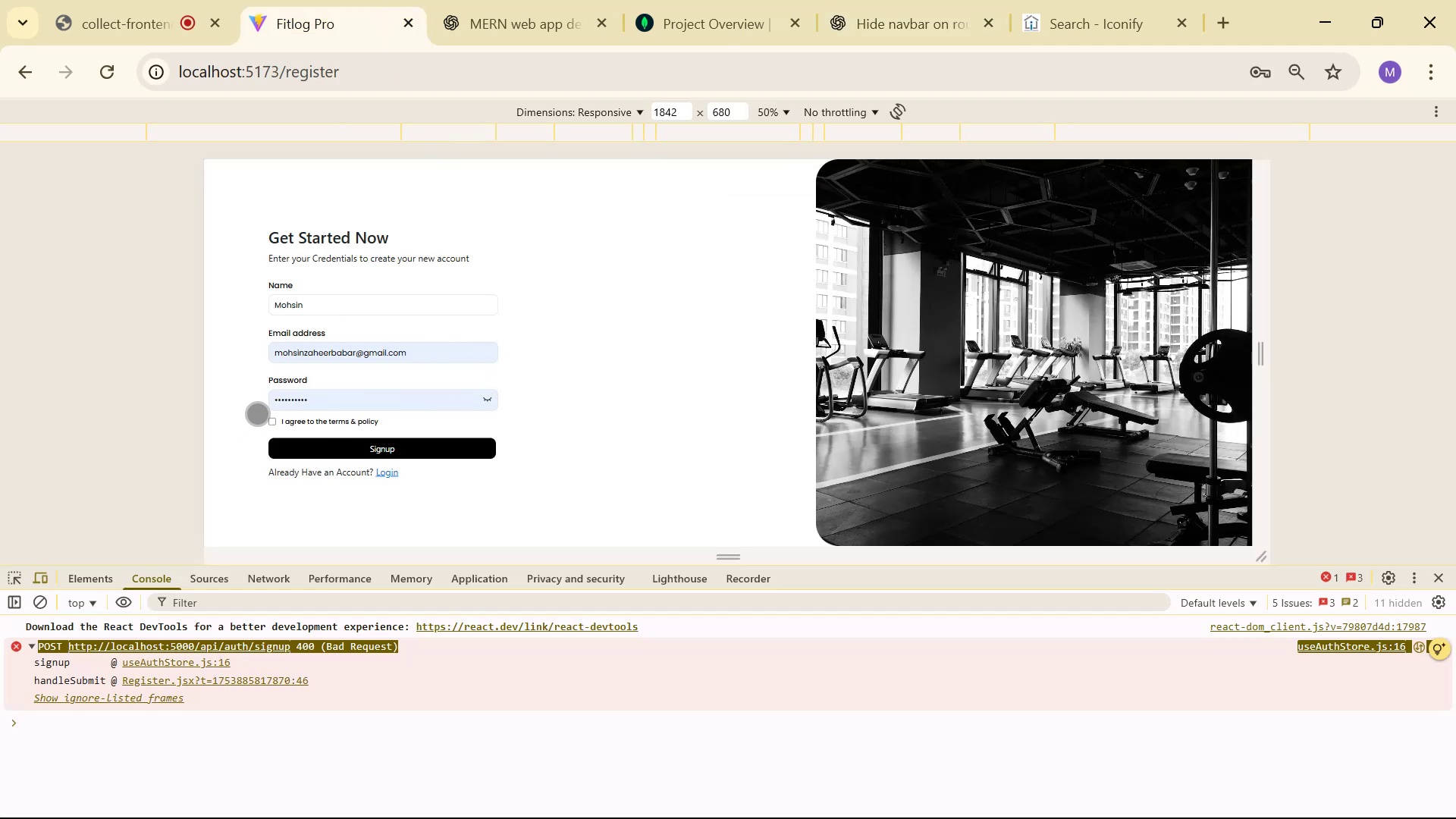 
double_click([271, 419])
 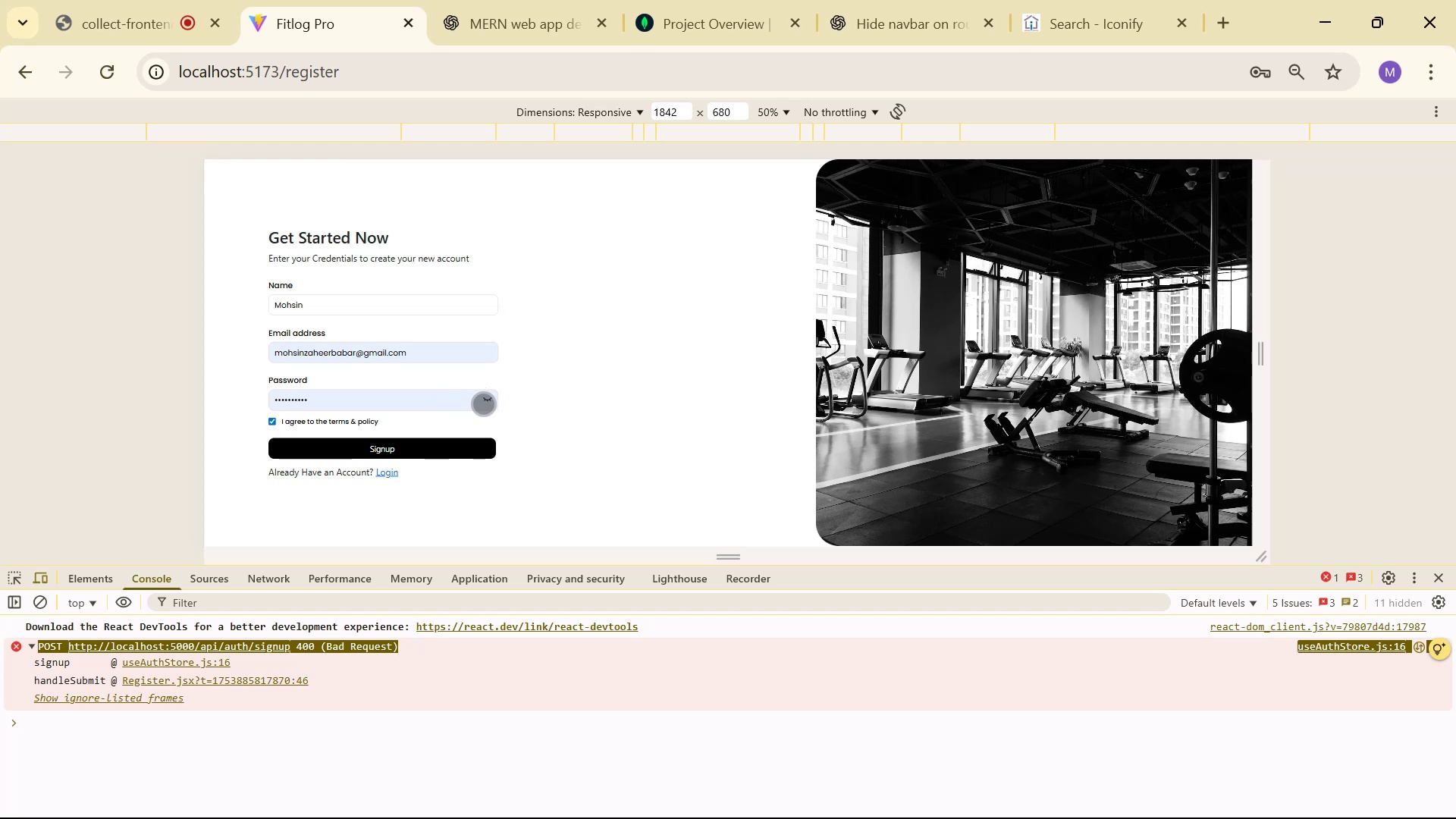 
left_click([491, 402])
 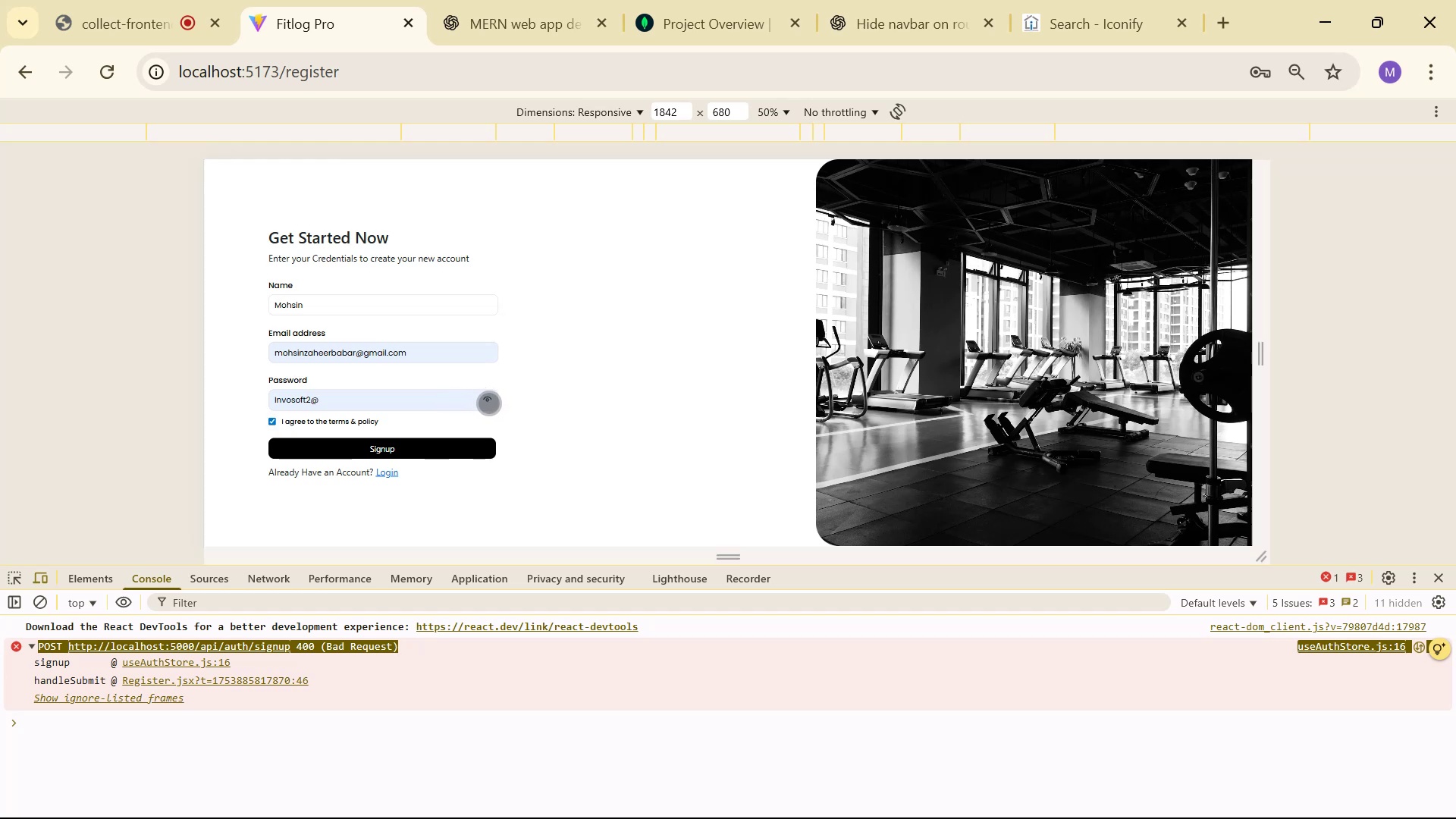 
left_click([488, 406])
 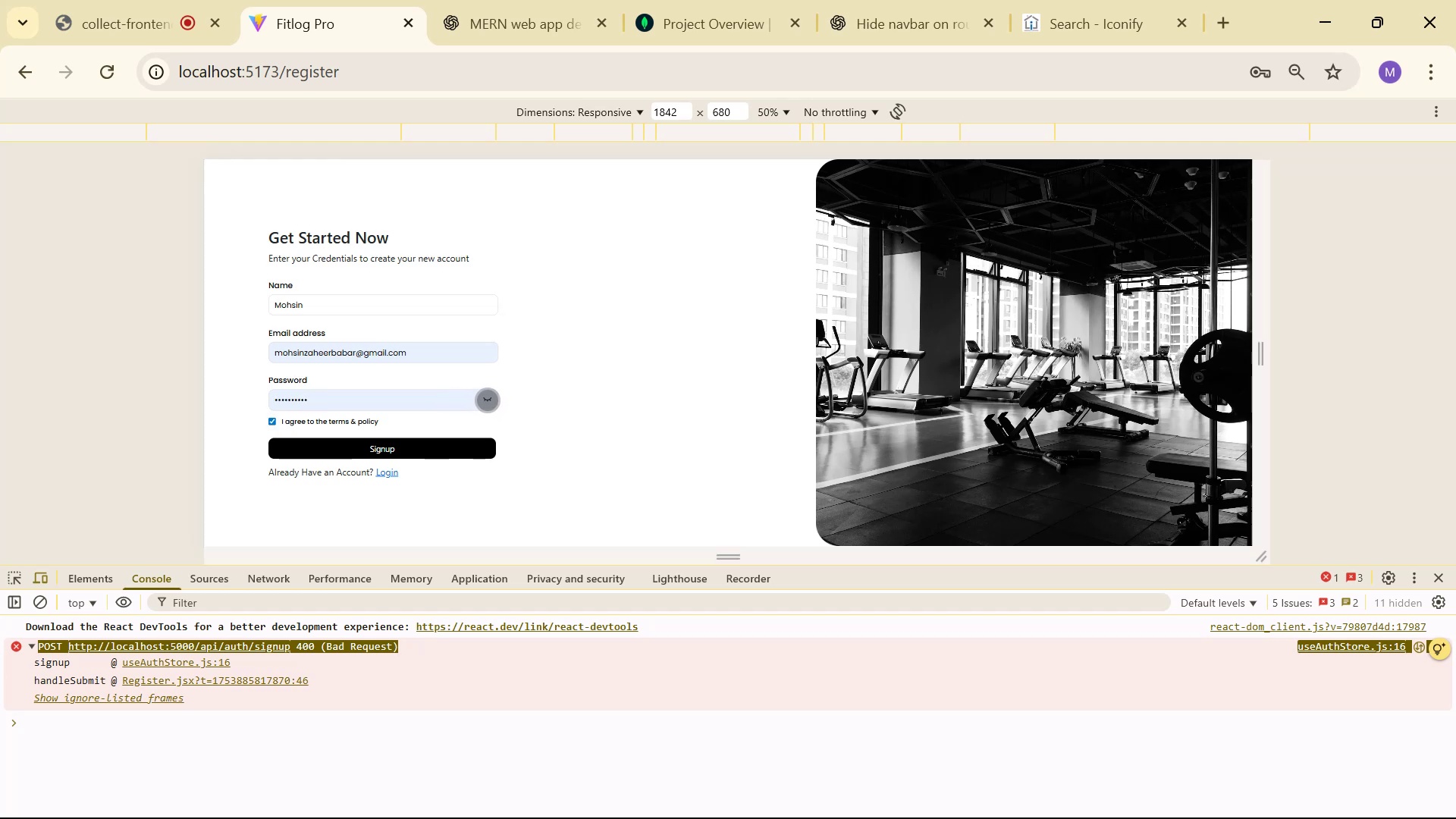 
left_click([488, 400])
 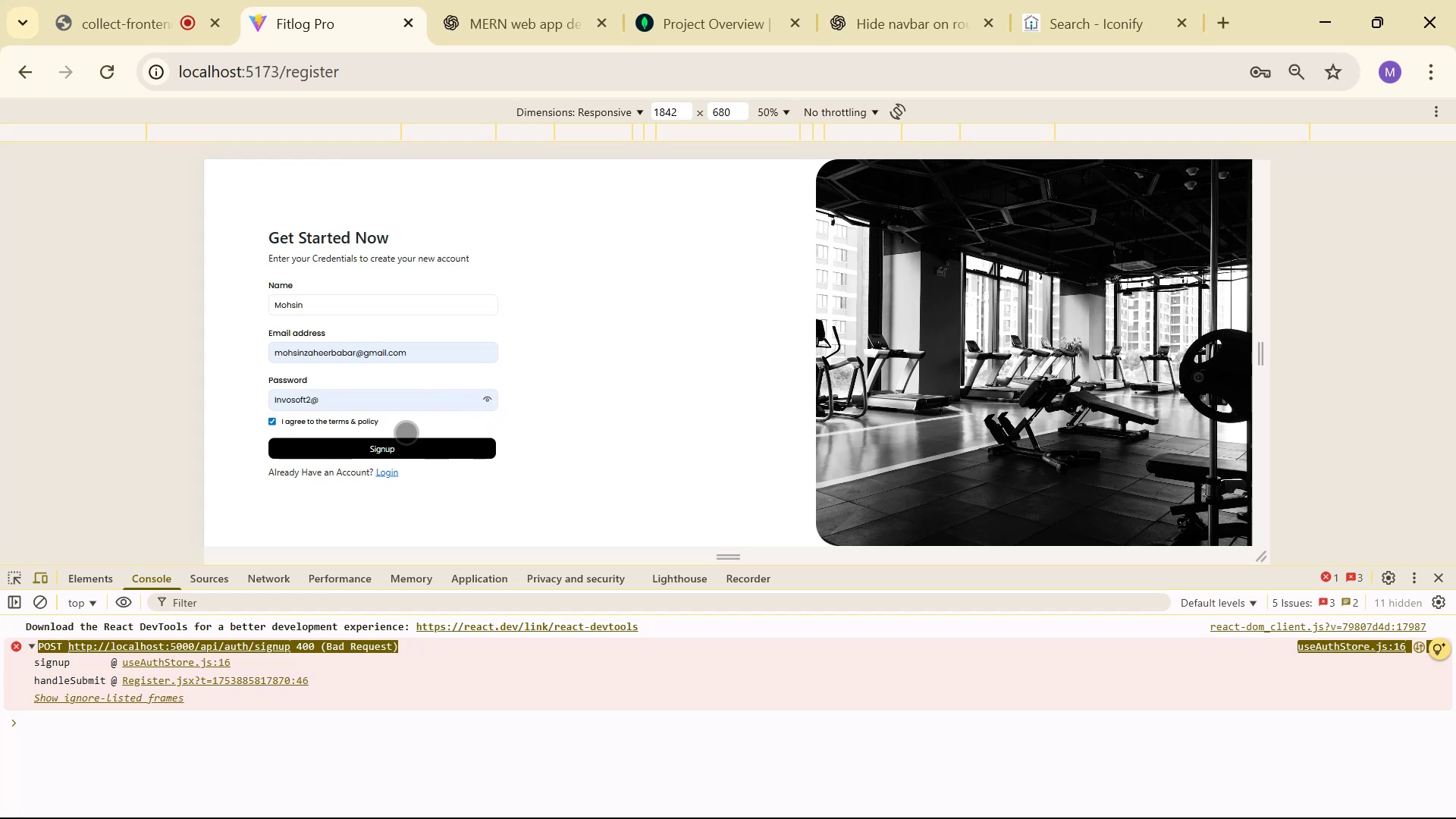 
left_click([395, 444])
 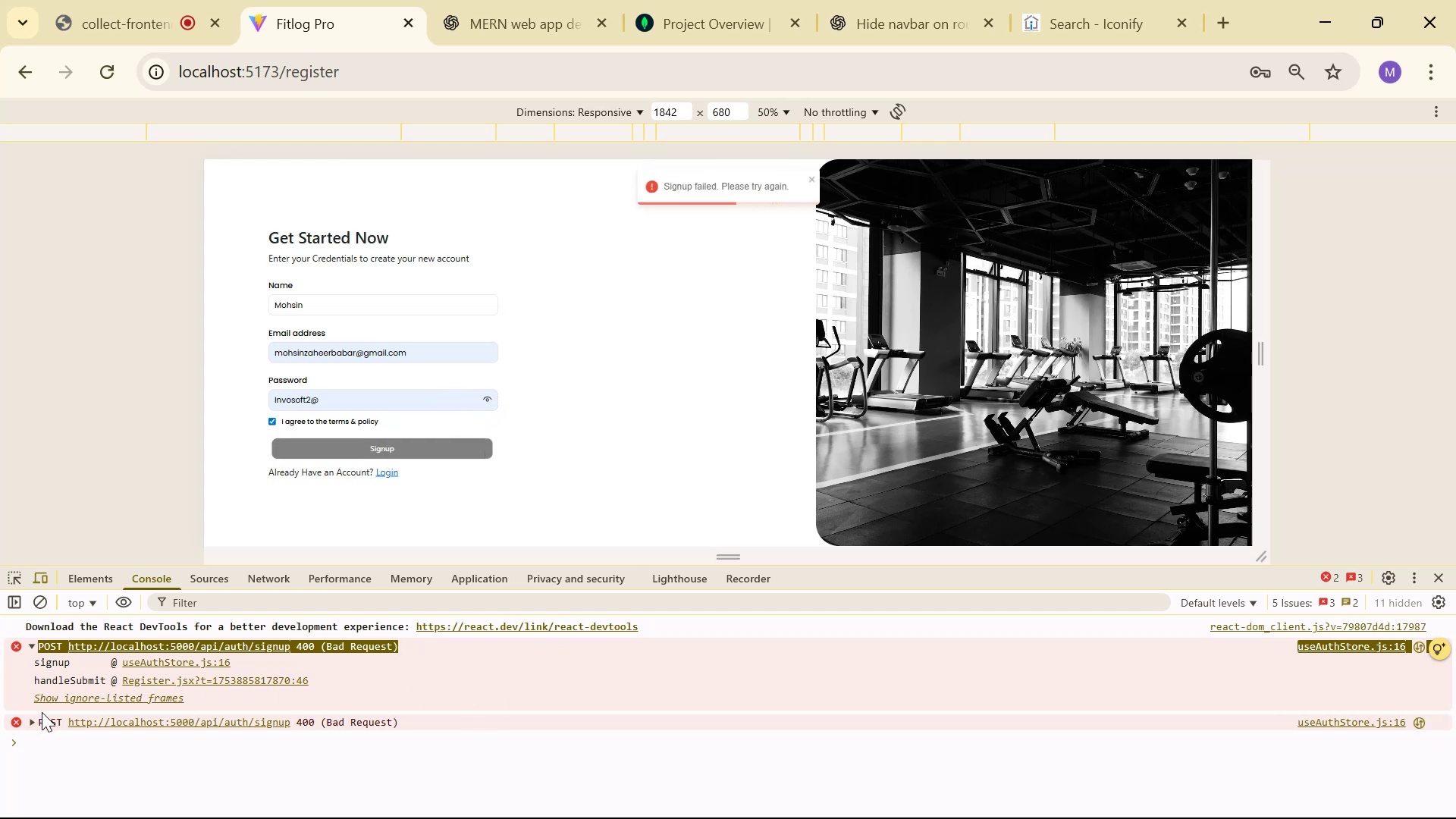 
scroll: coordinate [371, 765], scroll_direction: down, amount: 2.0
 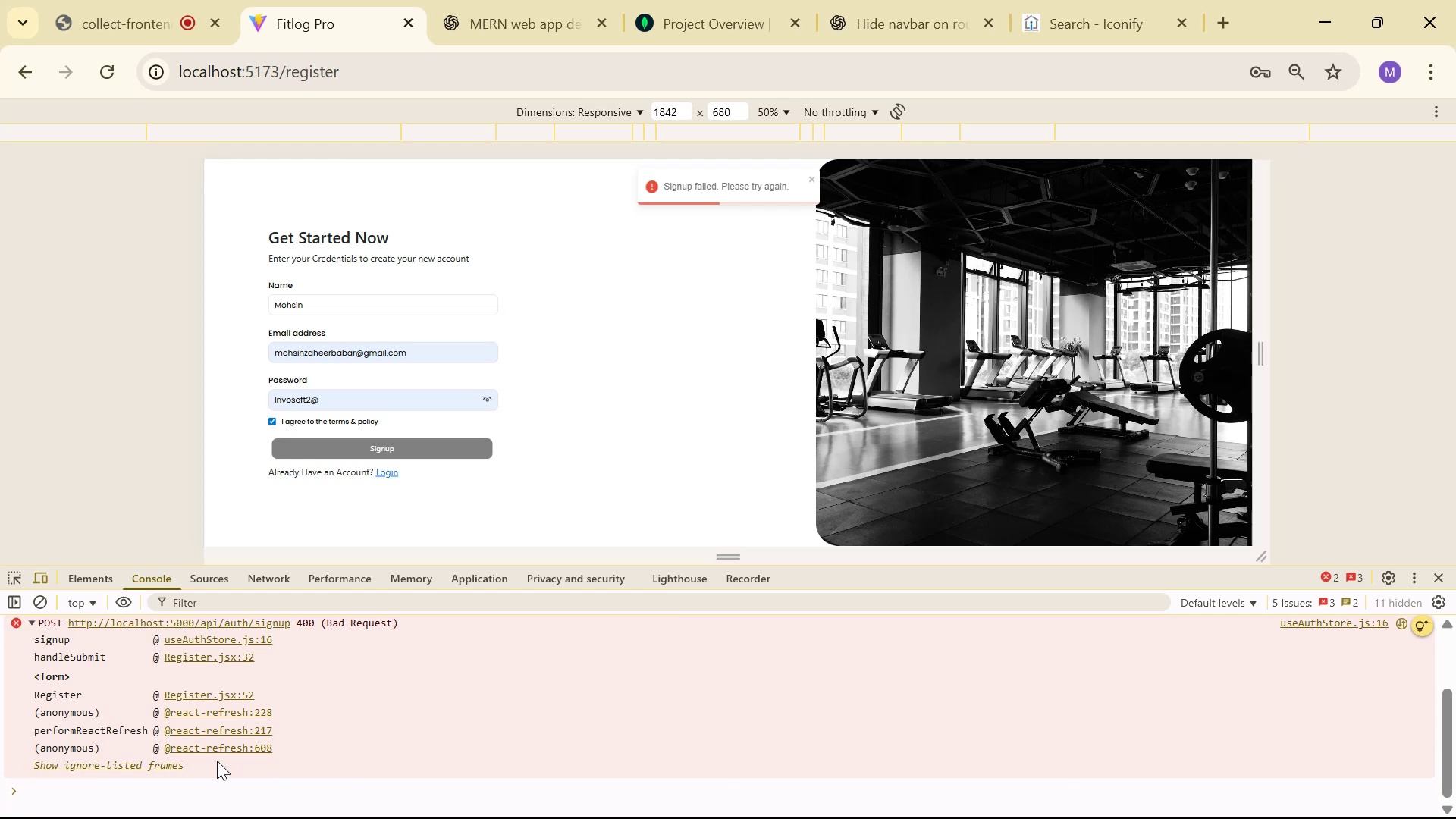 
wait(5.18)
 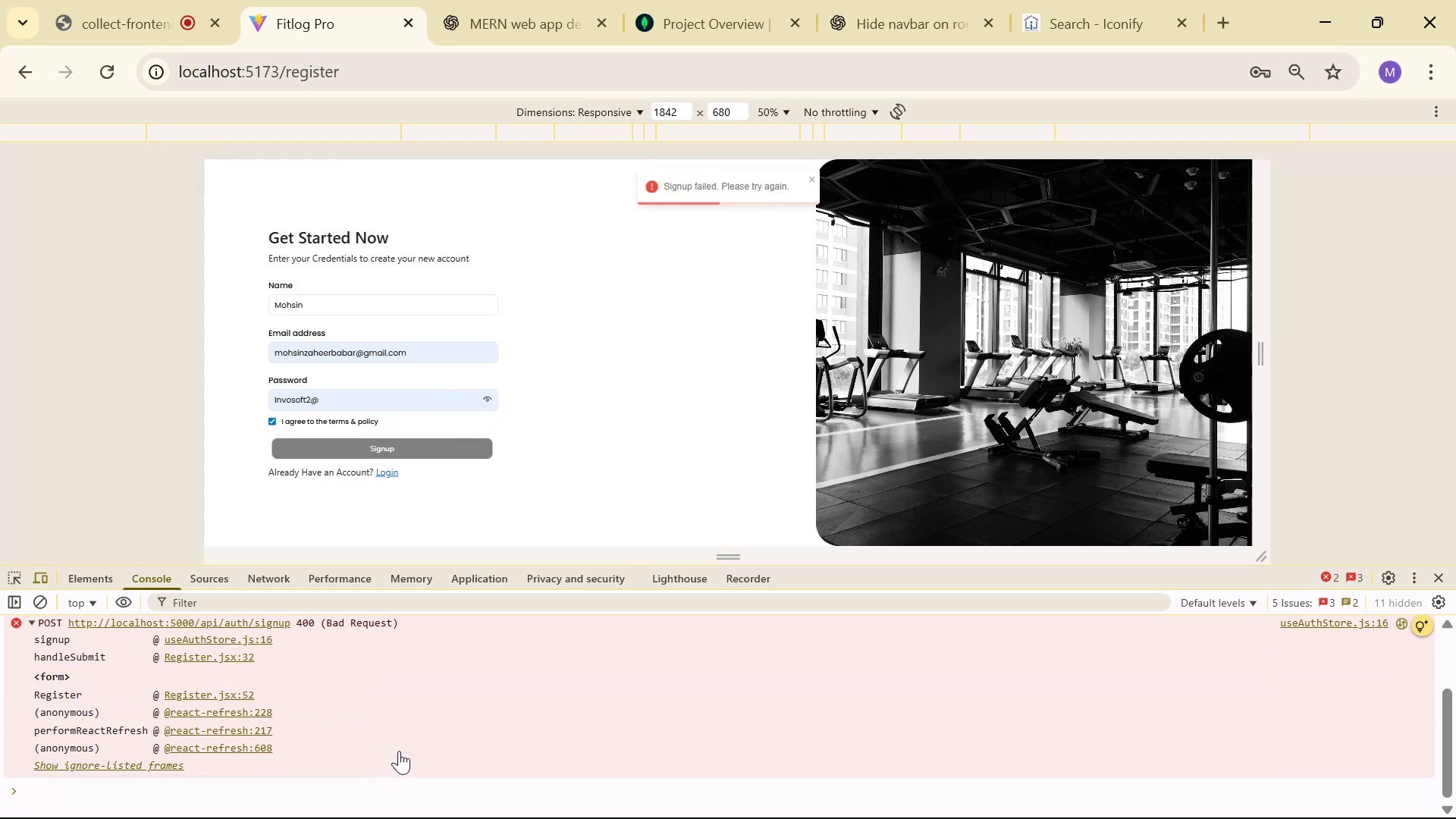 
hold_key(key=ControlLeft, duration=0.31)
 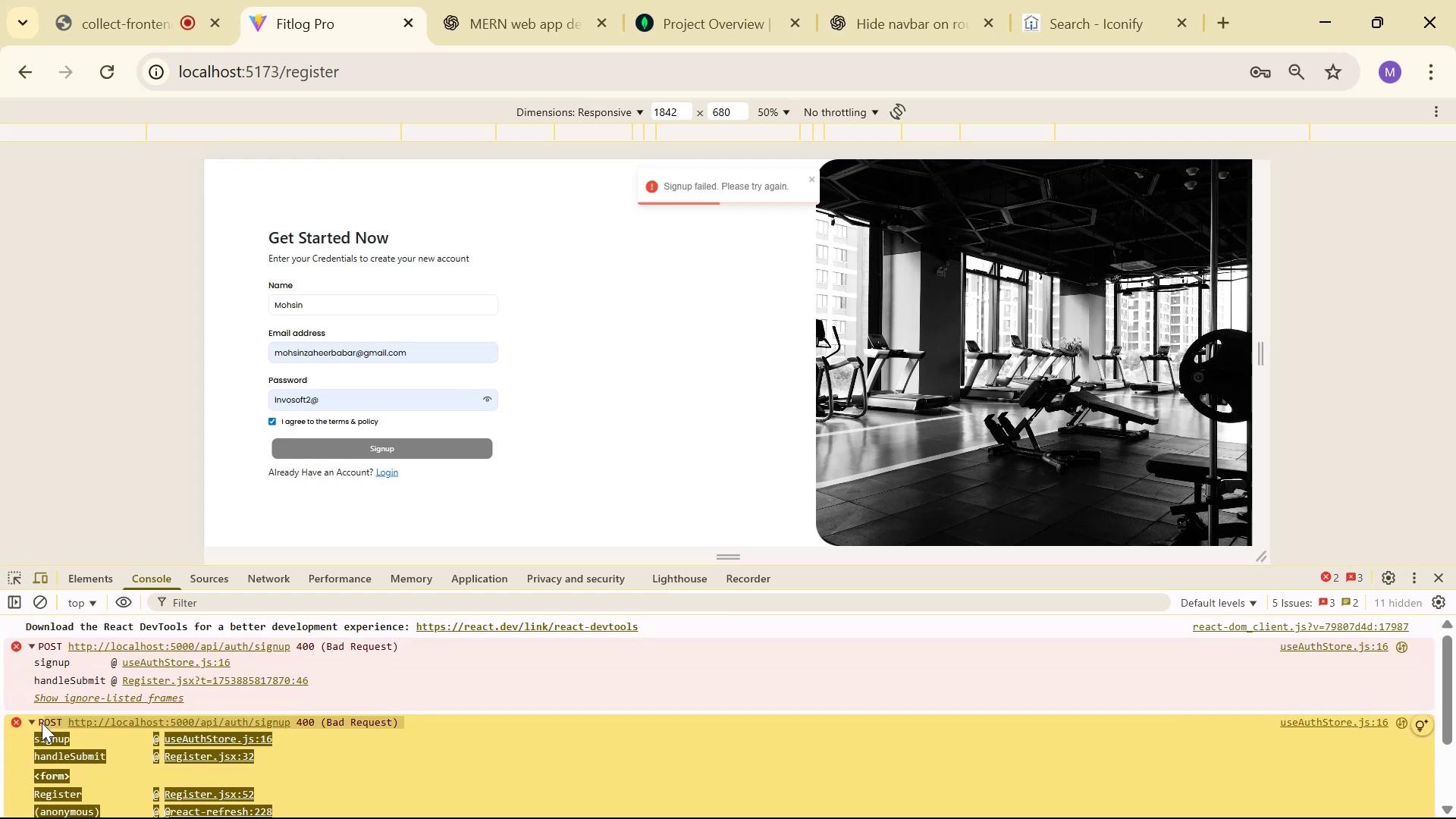 
key(Control+C)
 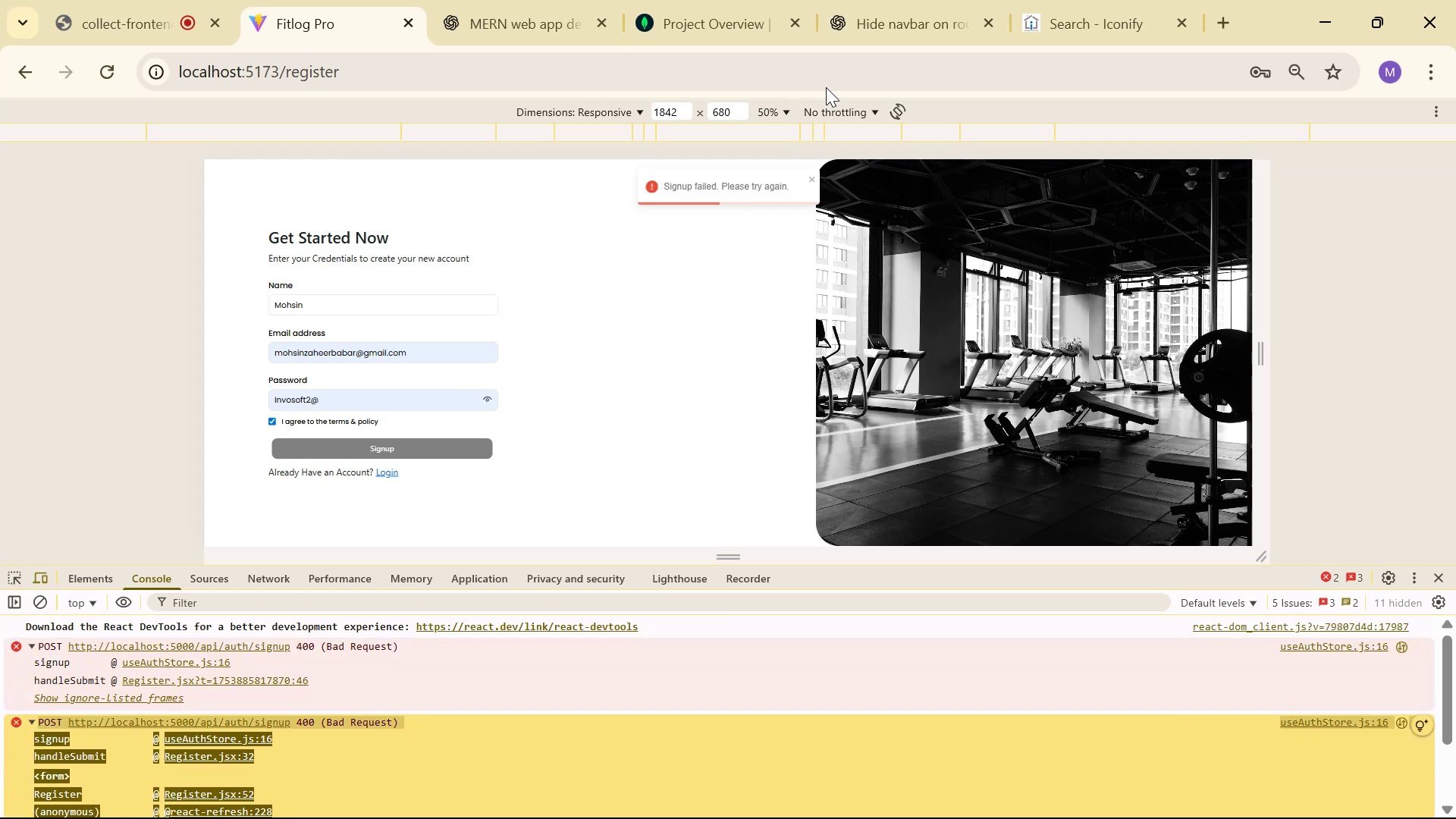 
left_click([893, 20])
 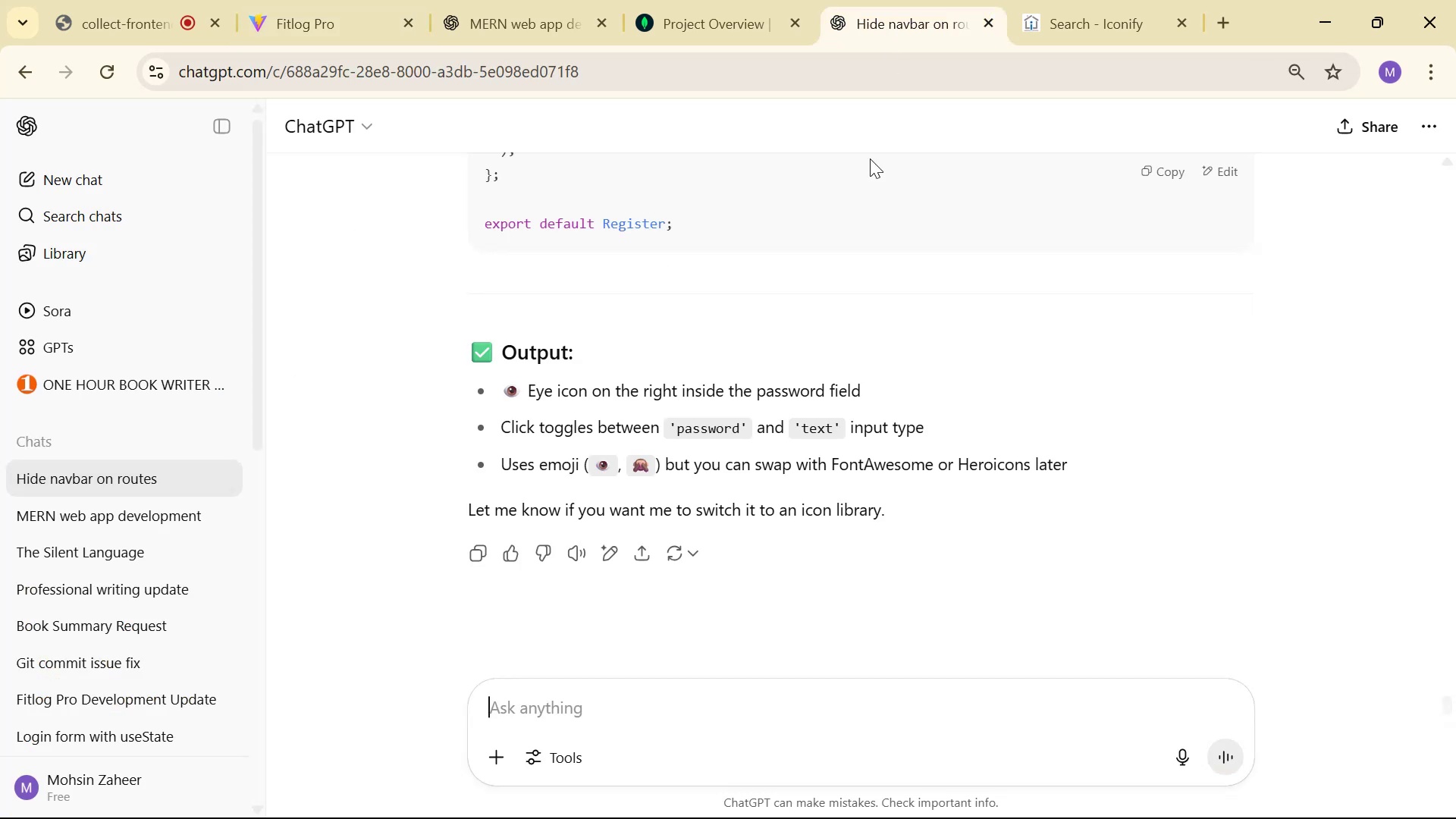 
scroll: coordinate [954, 541], scroll_direction: down, amount: 7.0
 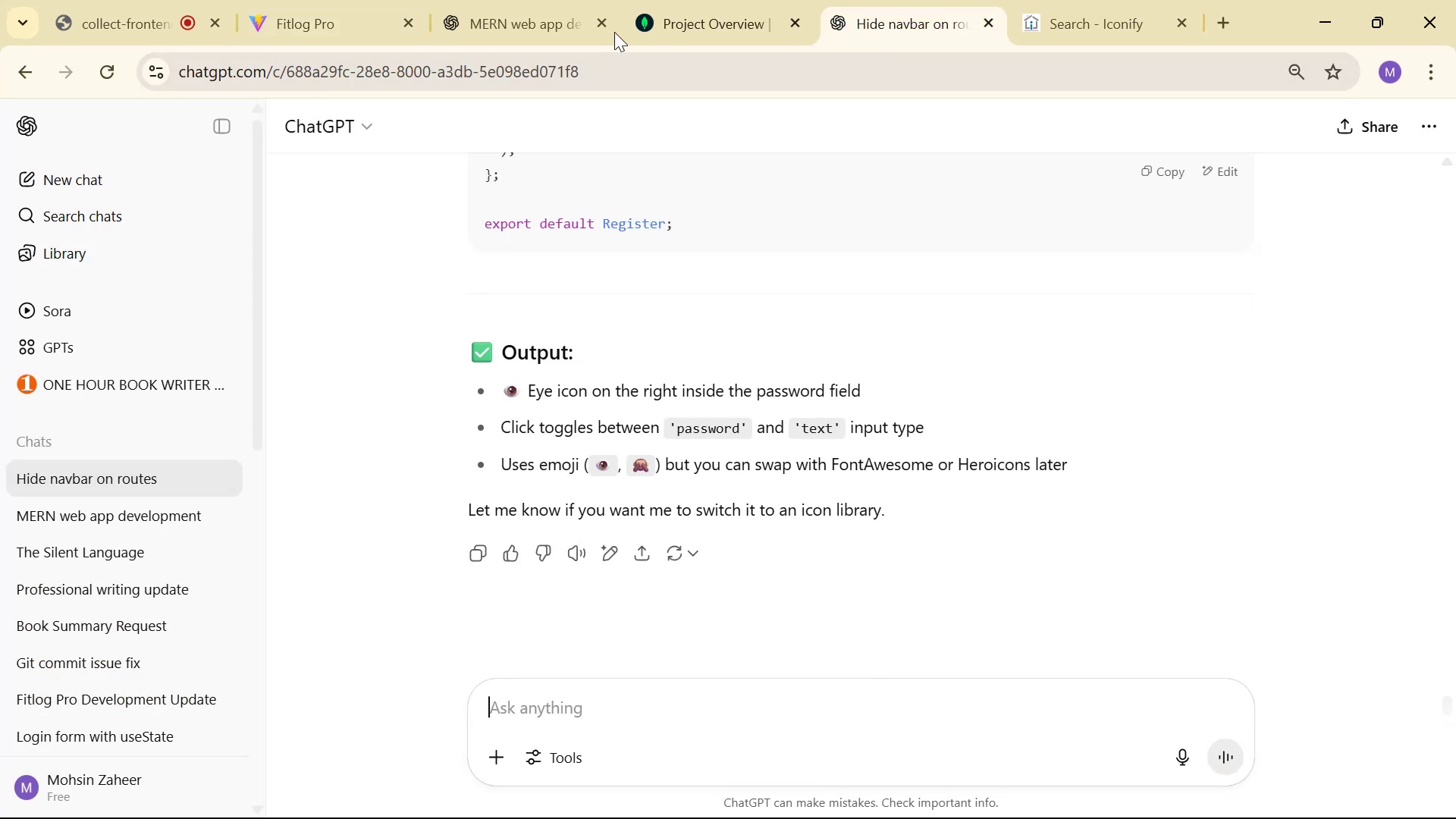 
left_click([516, 5])
 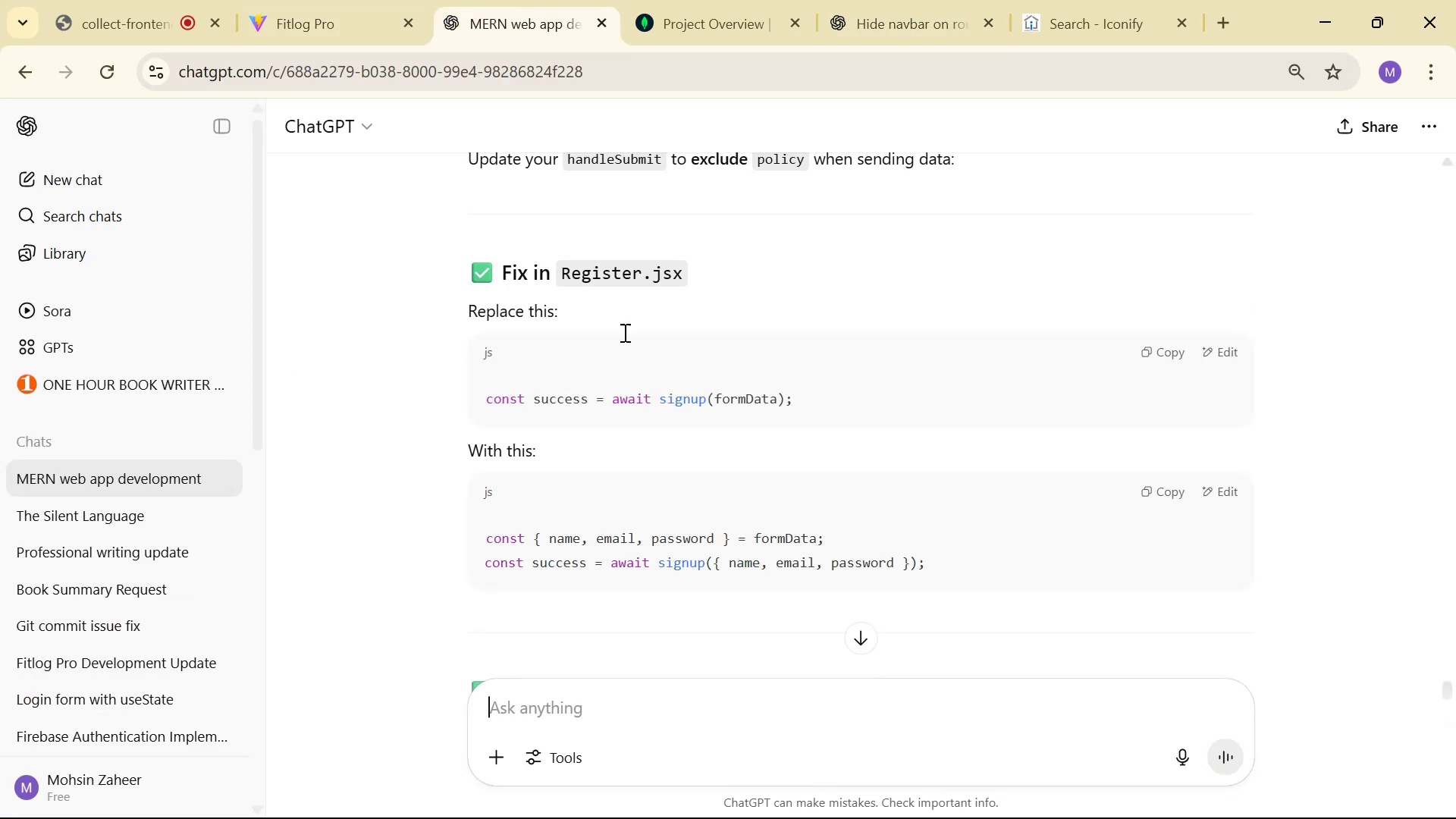 
scroll: coordinate [799, 529], scroll_direction: down, amount: 15.0
 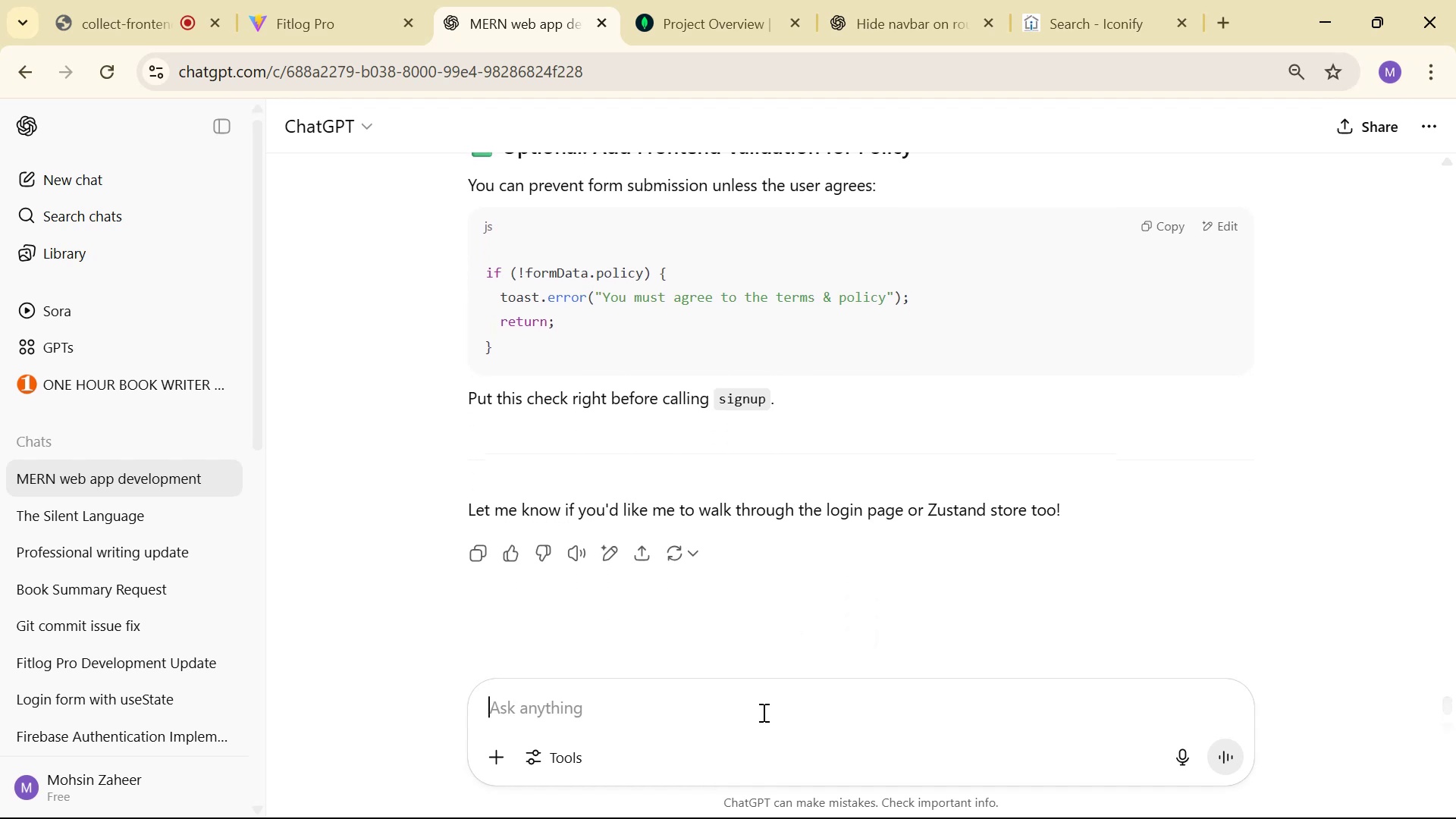 
key(Control+V)
 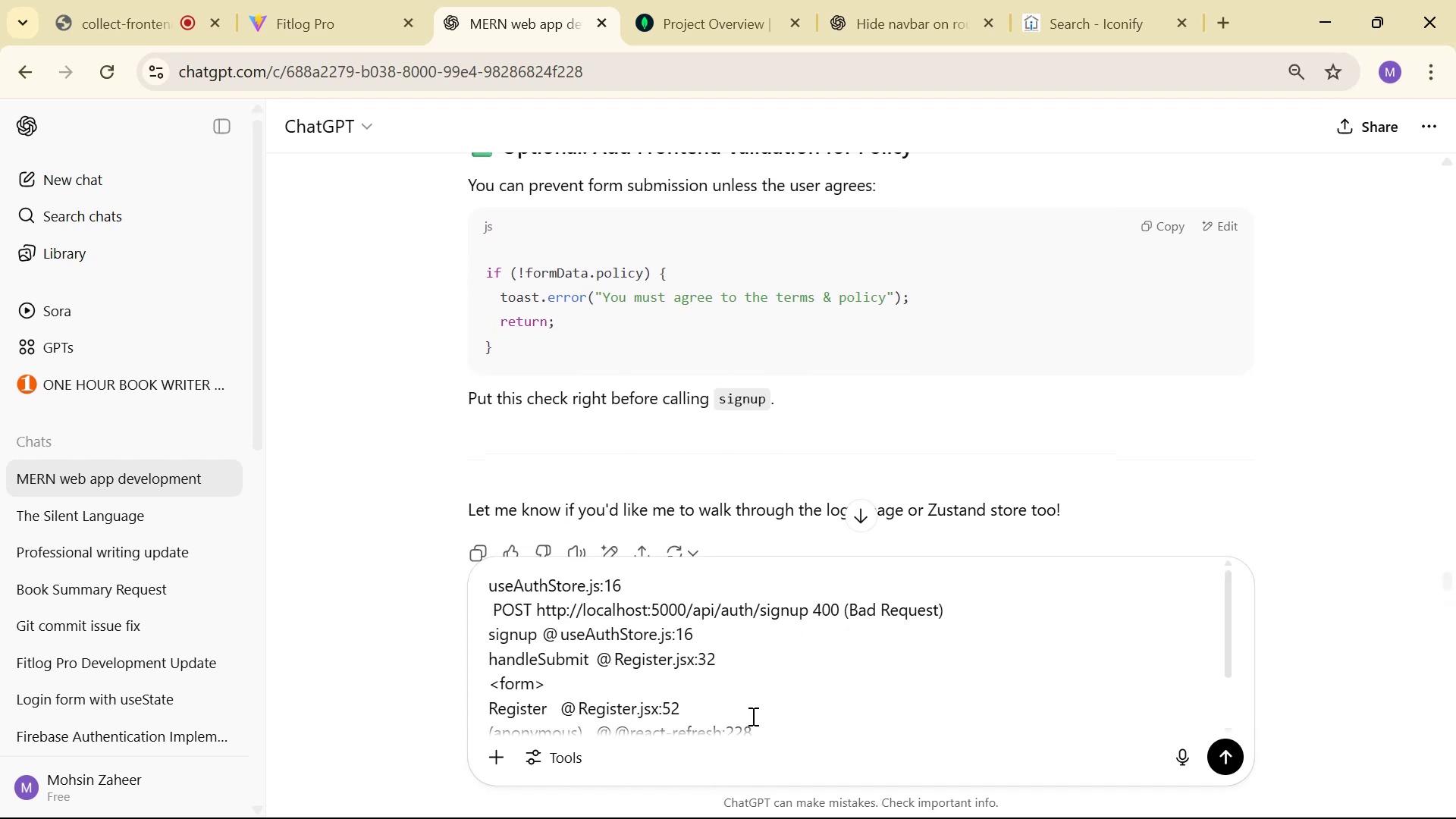 
scroll: coordinate [829, 666], scroll_direction: down, amount: 14.0
 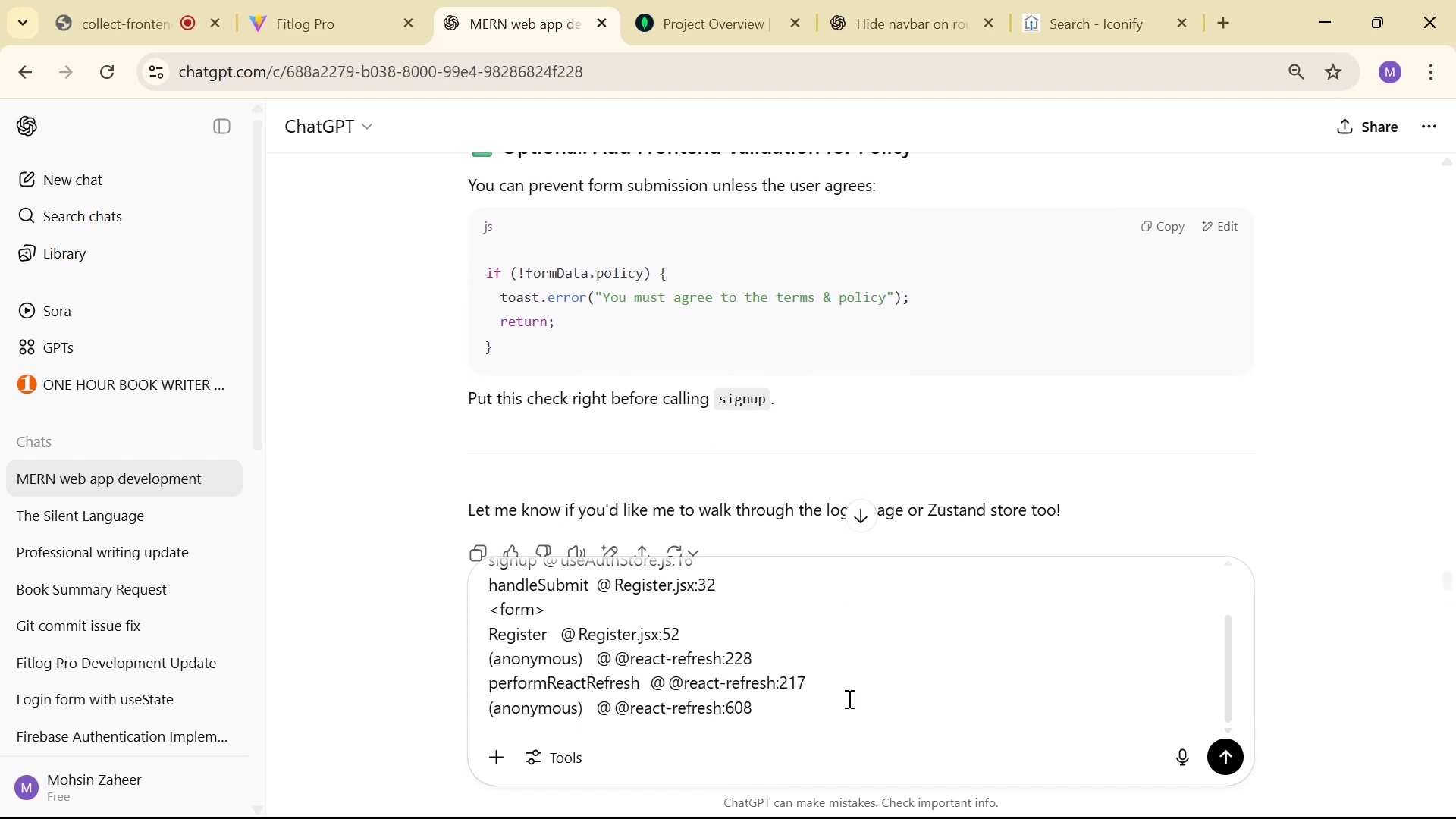 
left_click([848, 701])
 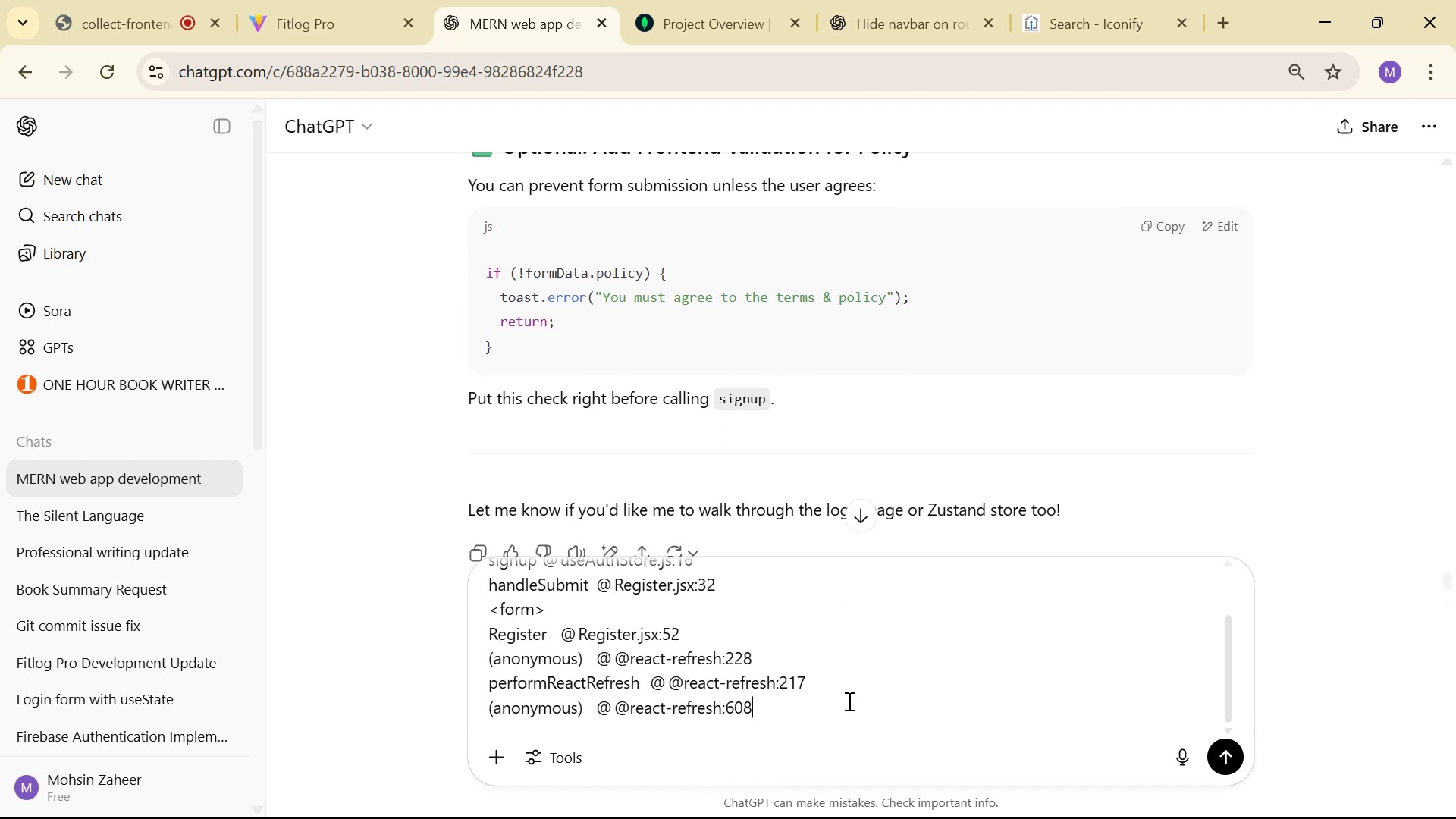 
key(Space)
 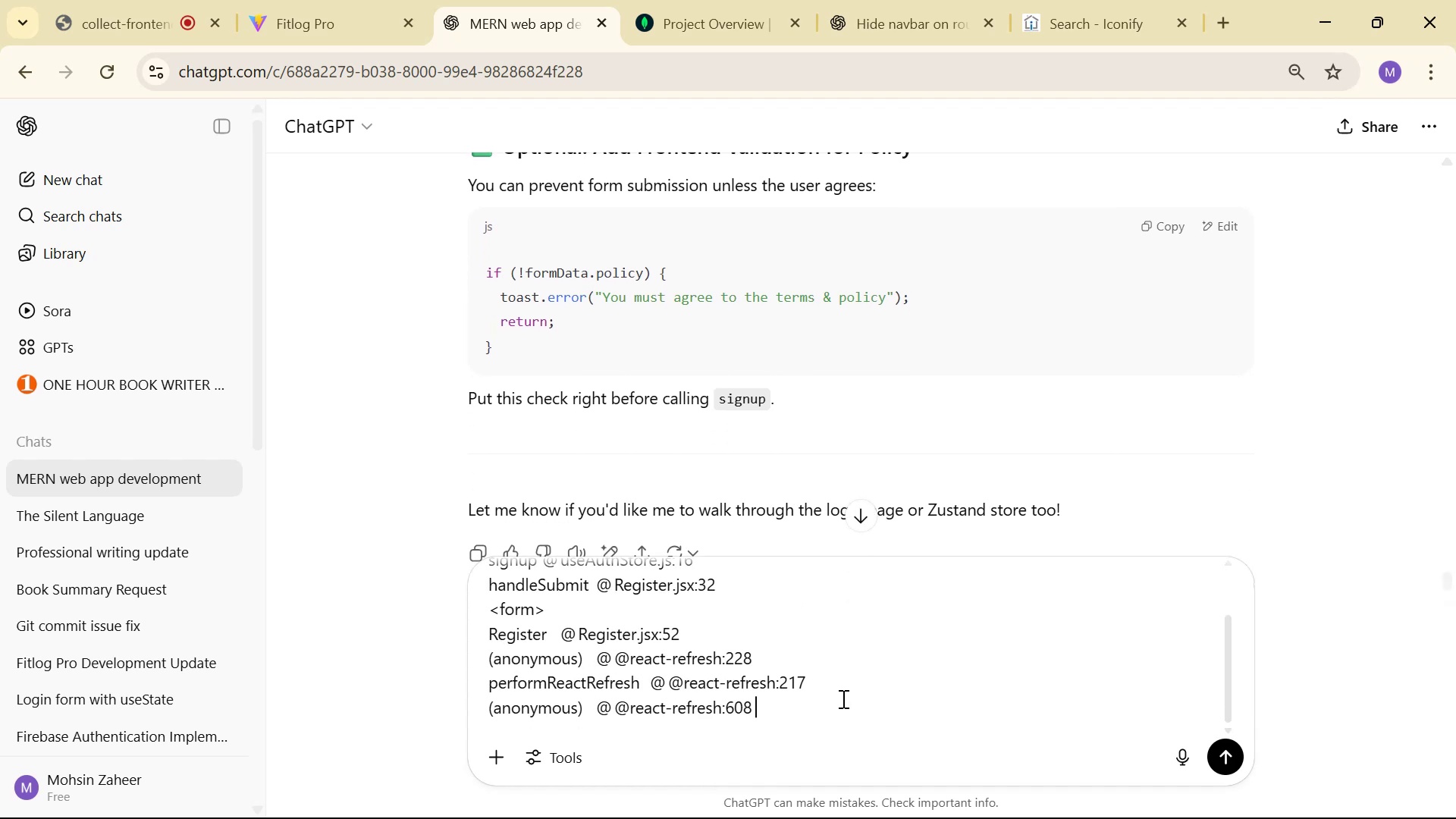 
key(Shift+ShiftLeft)
 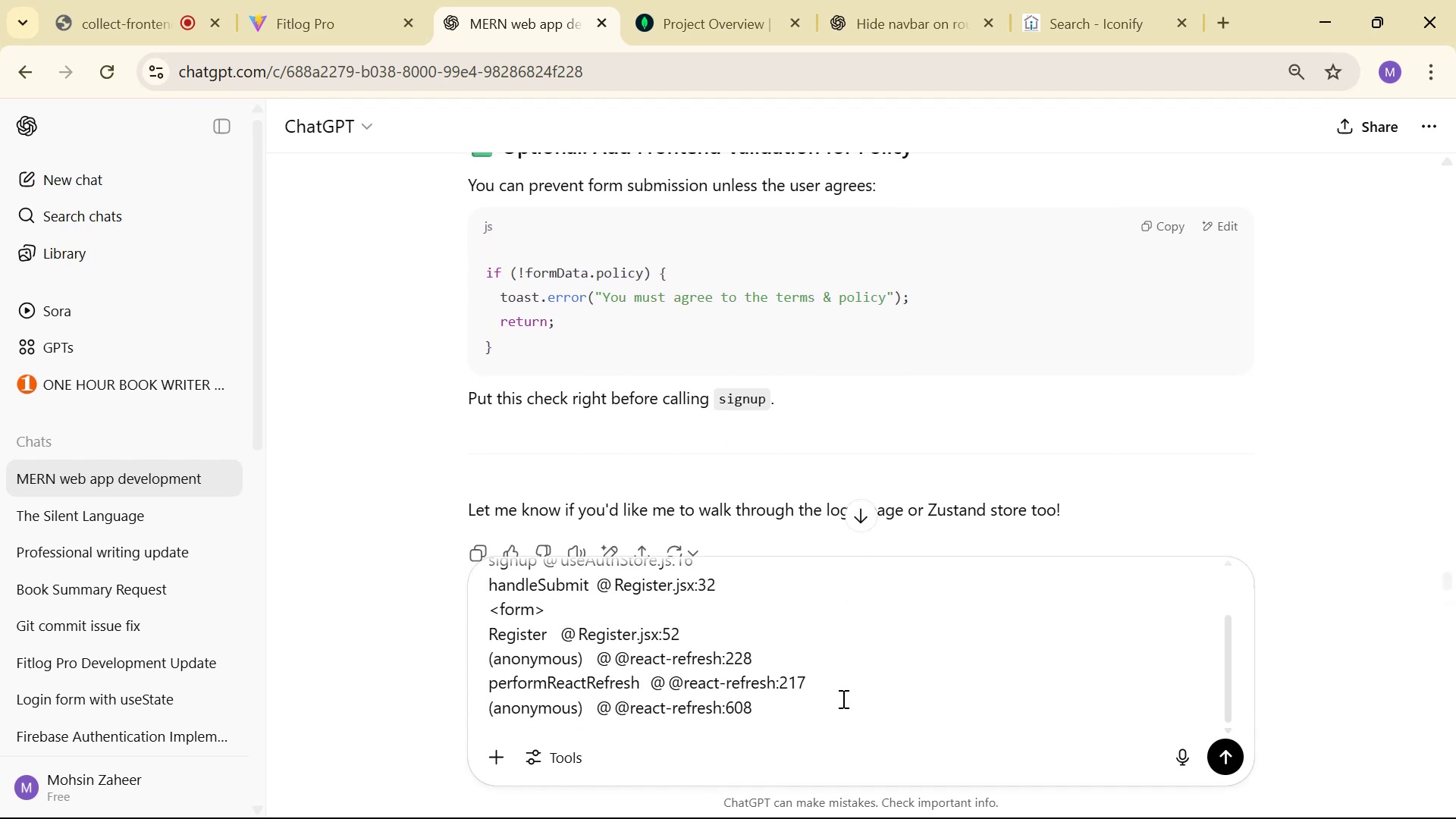 
key(Shift+Semicolon)
 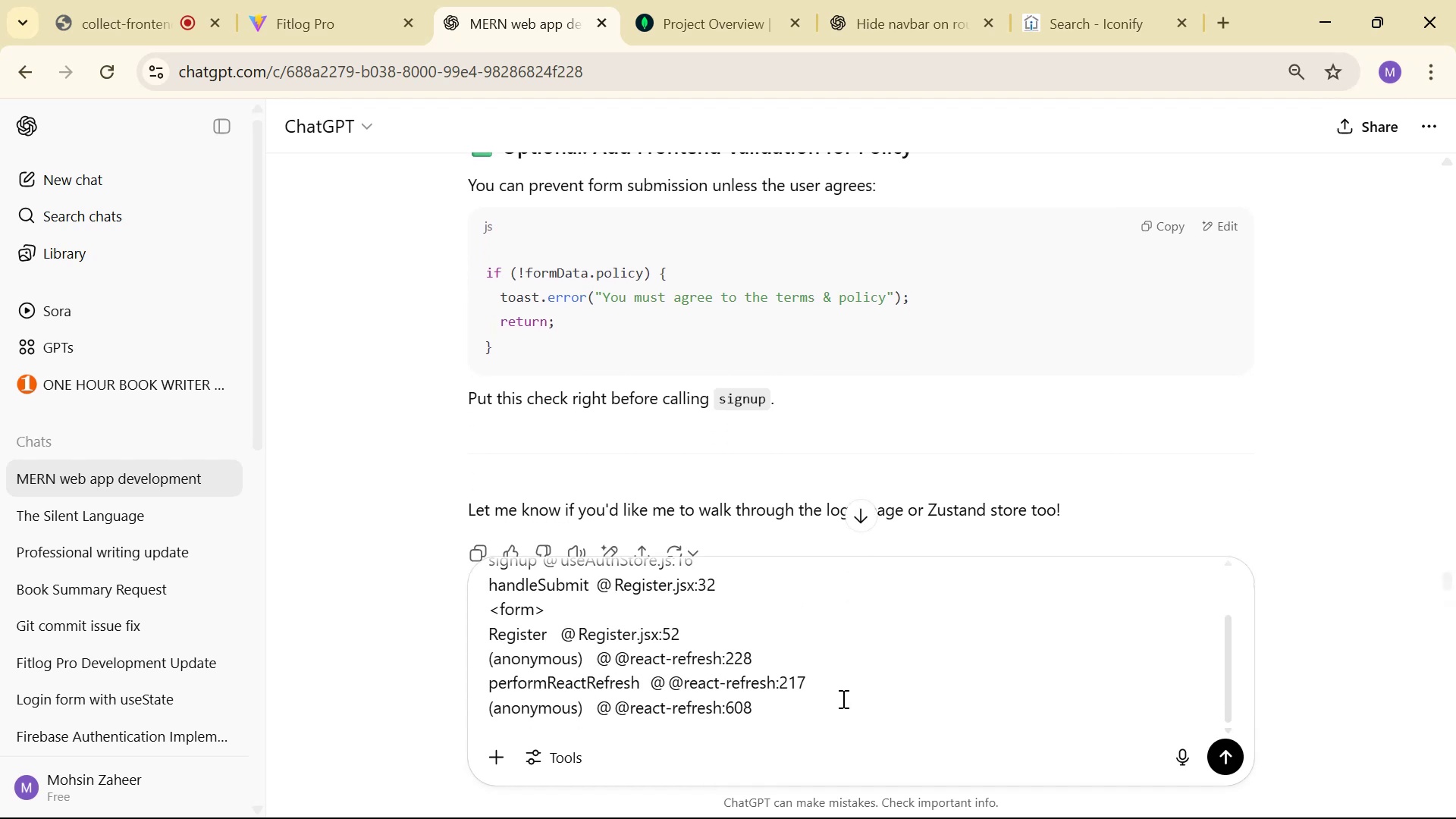 
key(Space)
 